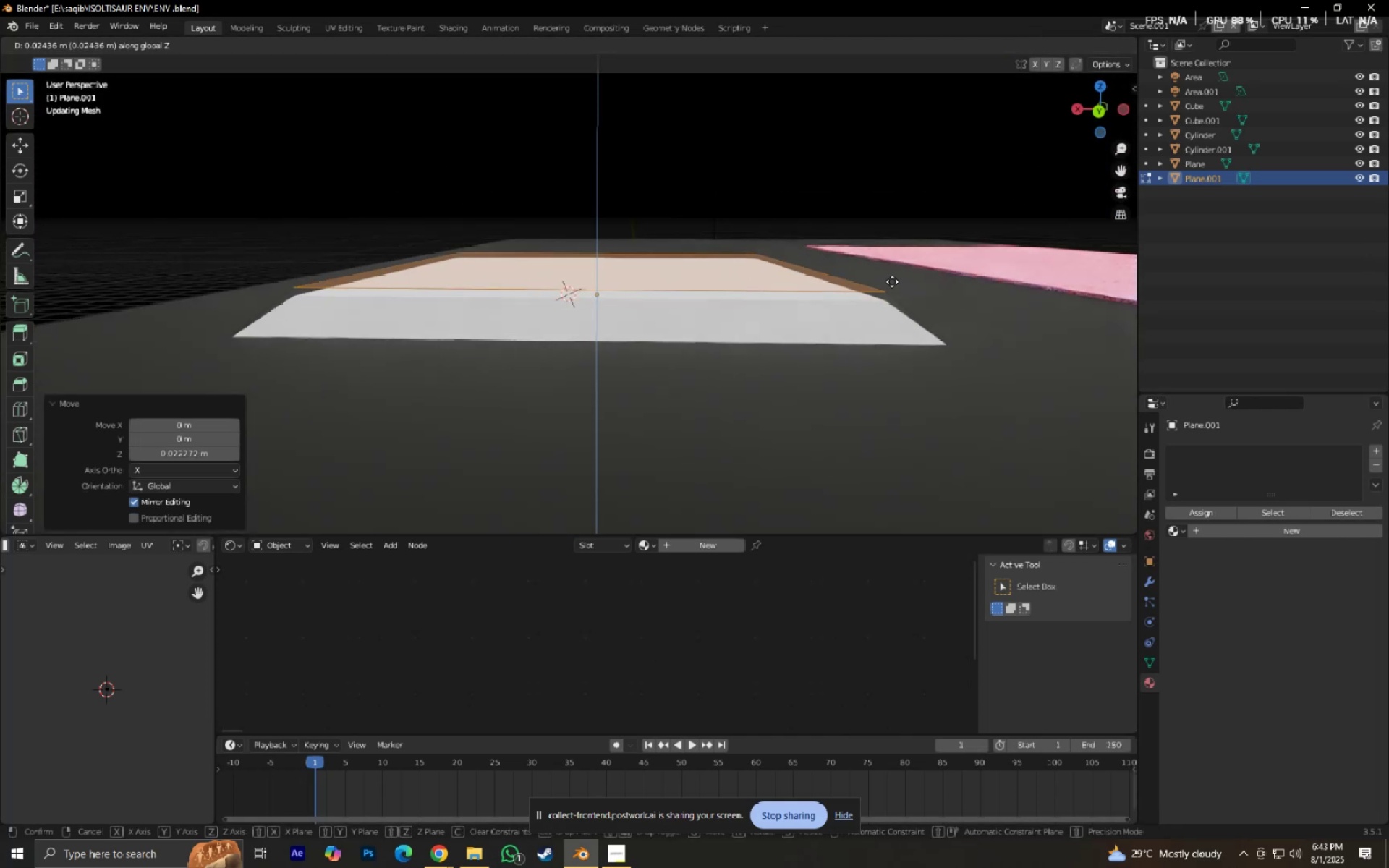 
left_click([892, 281])
 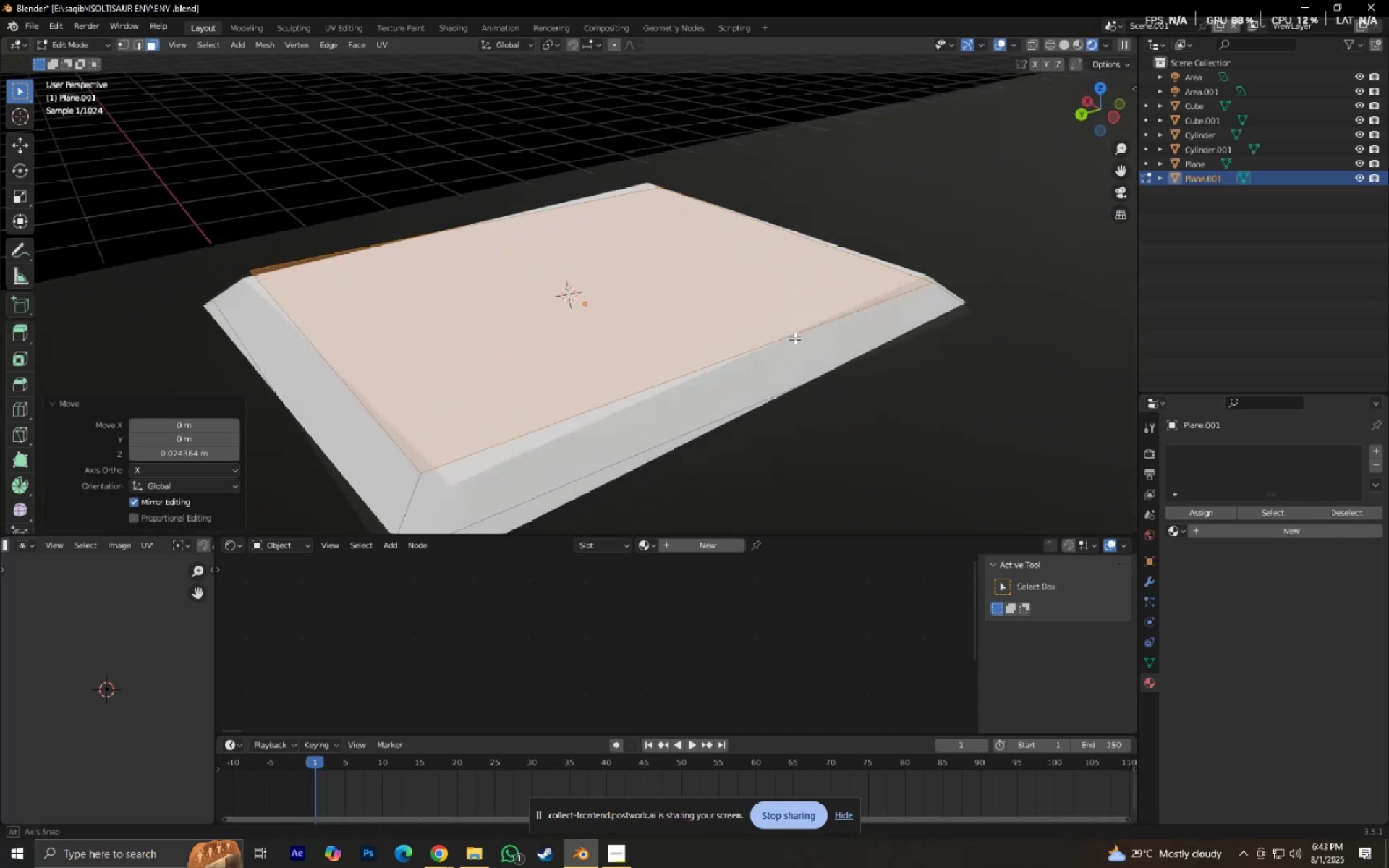 
scroll: coordinate [771, 332], scroll_direction: down, amount: 2.0
 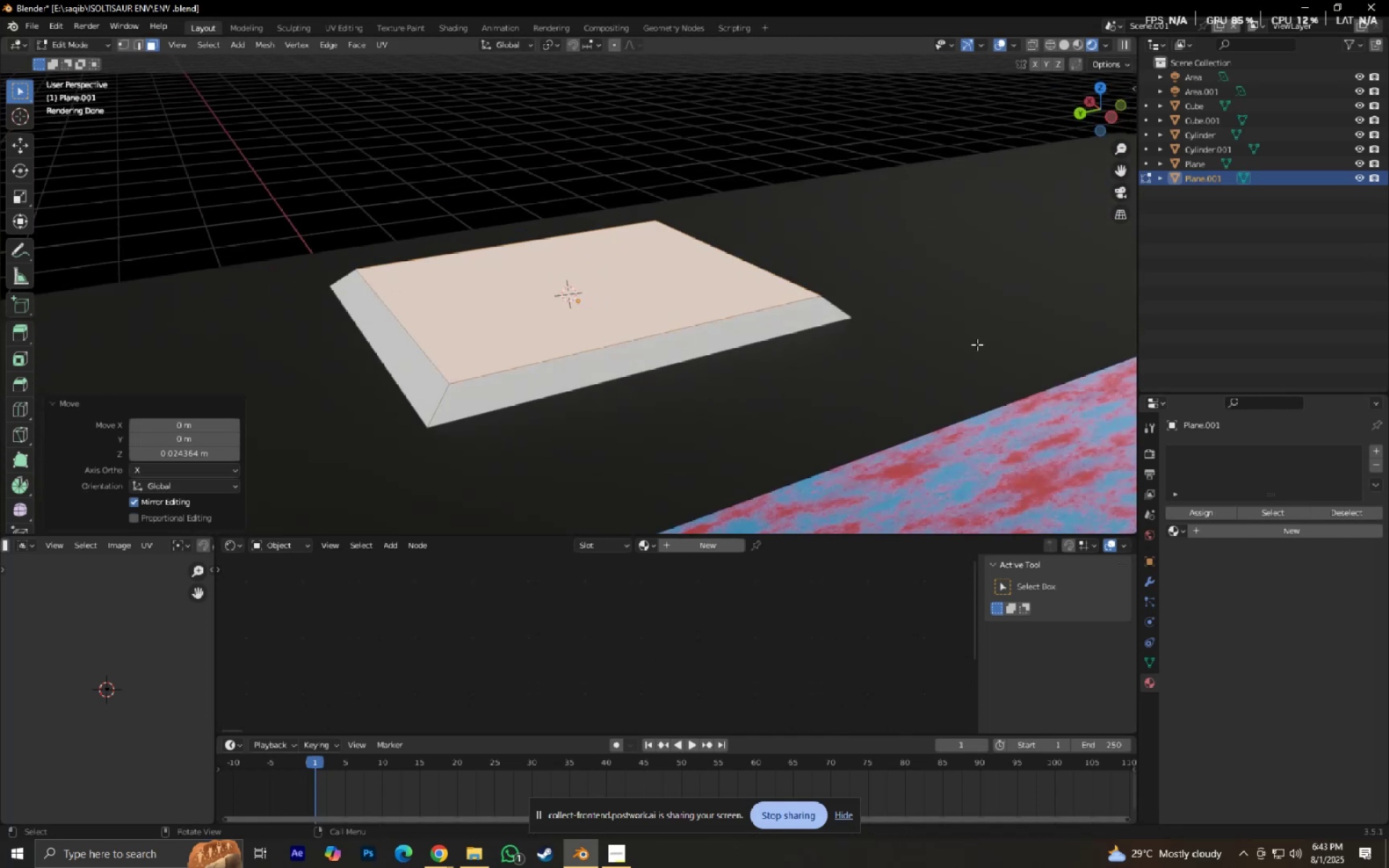 
key(I)
 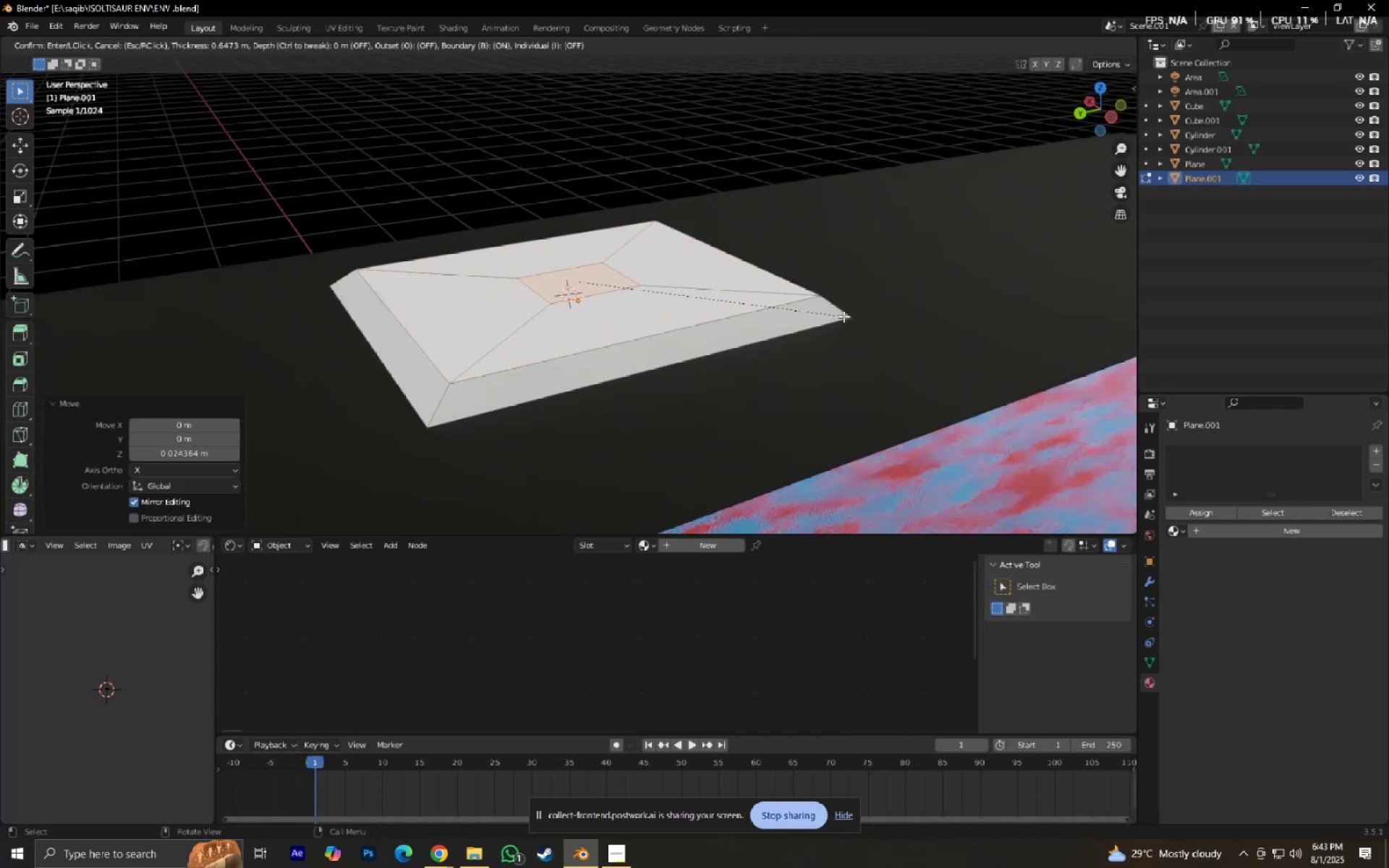 
left_click([844, 316])
 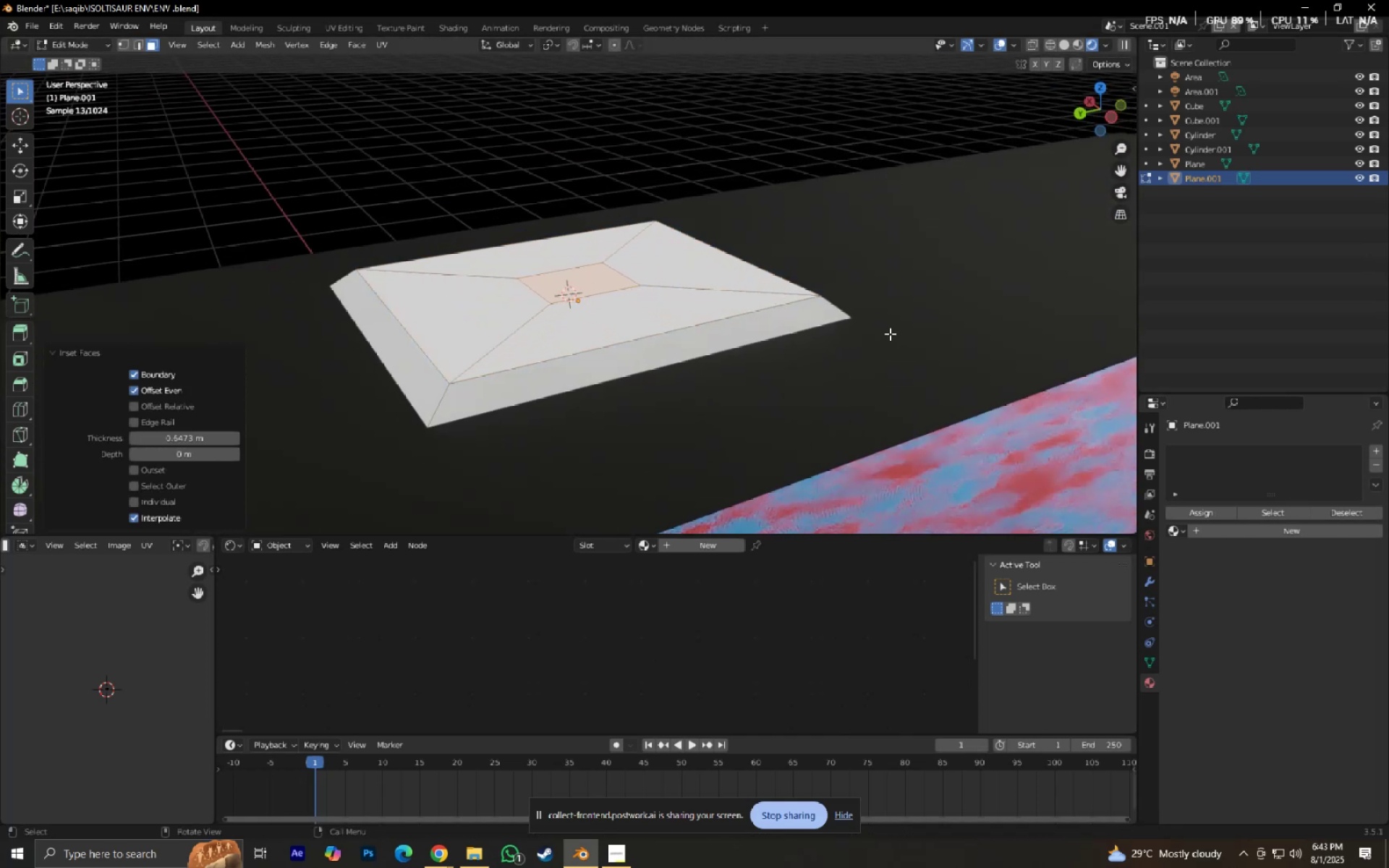 
key(E)
 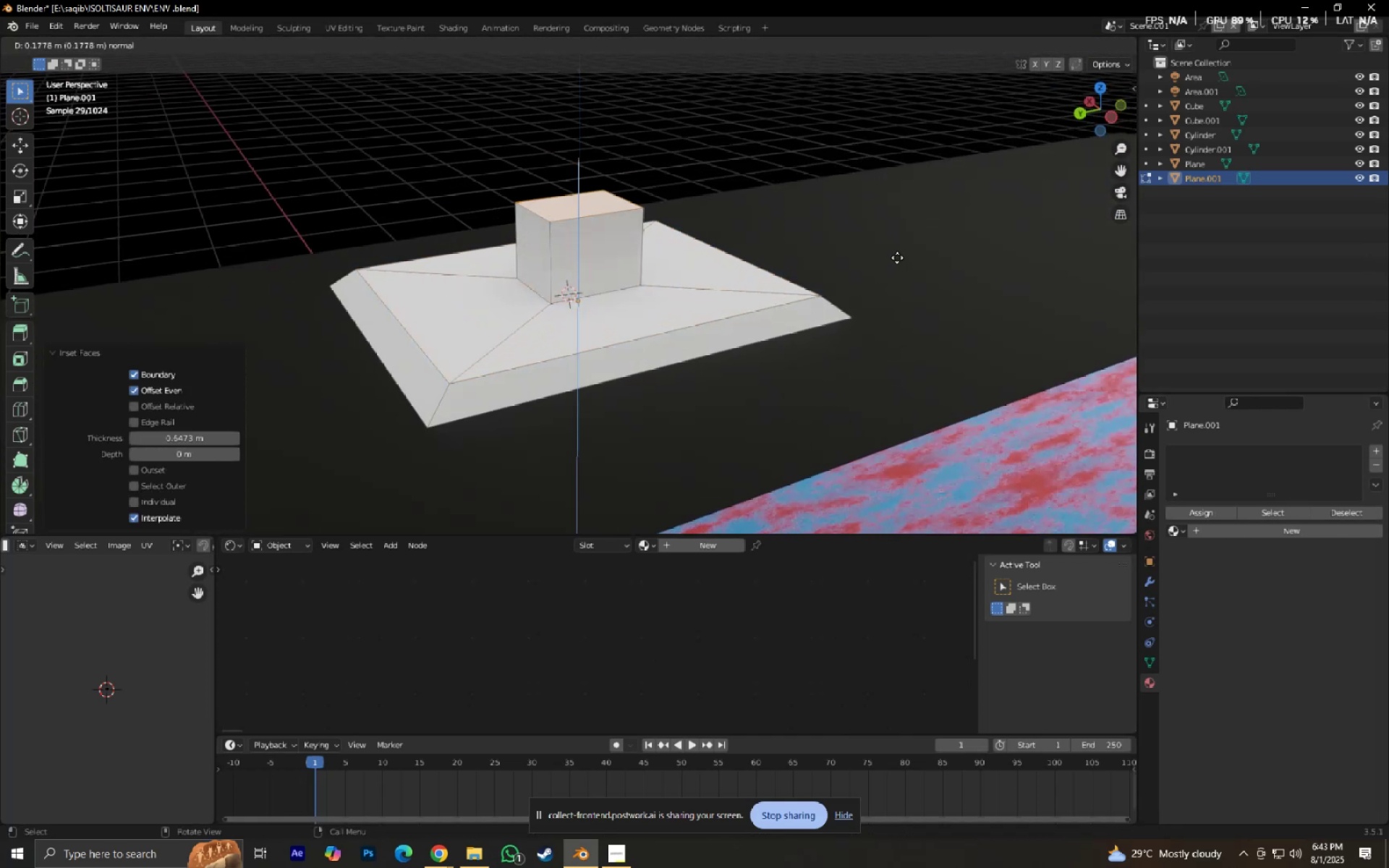 
left_click([901, 231])
 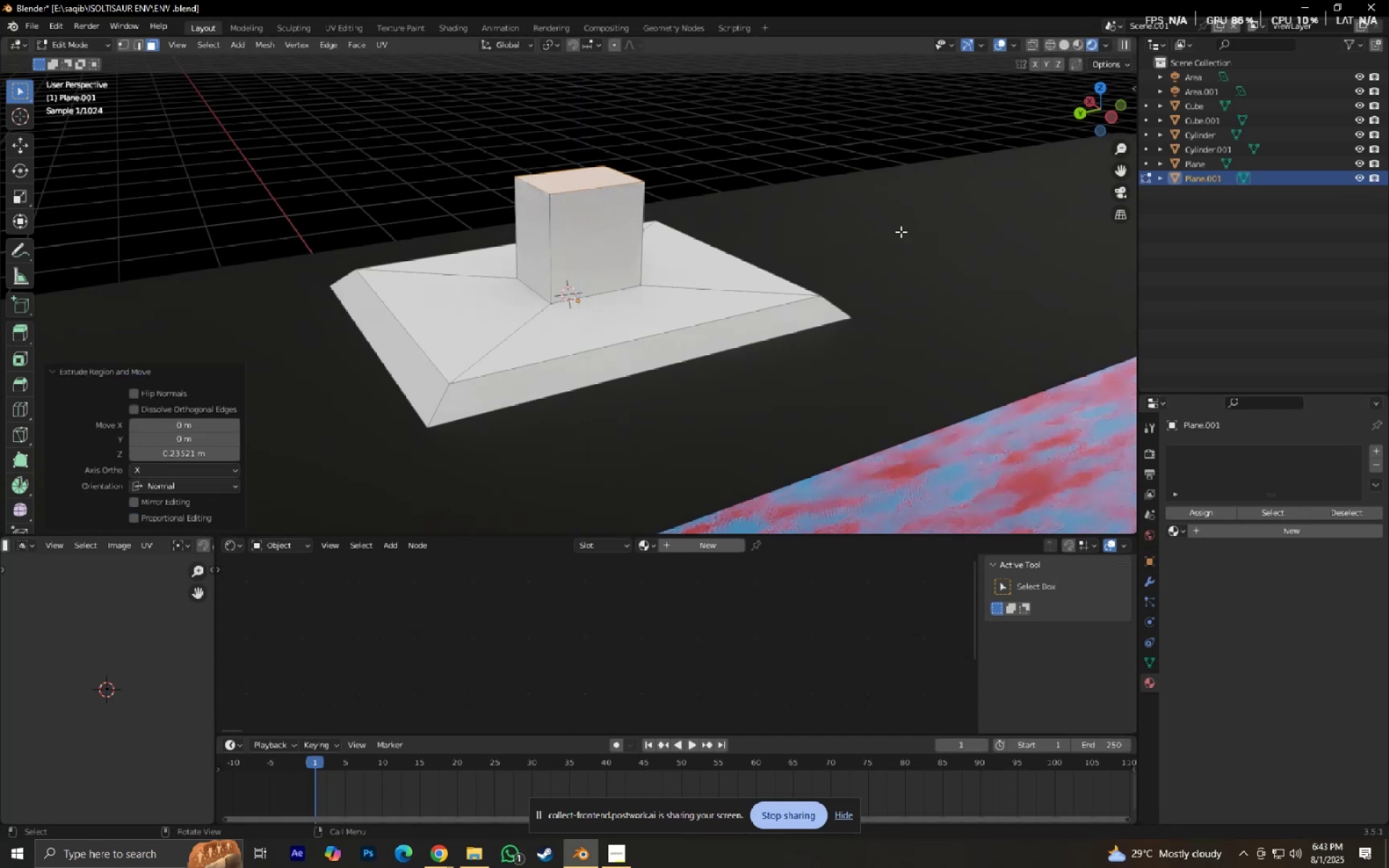 
type(gz)
 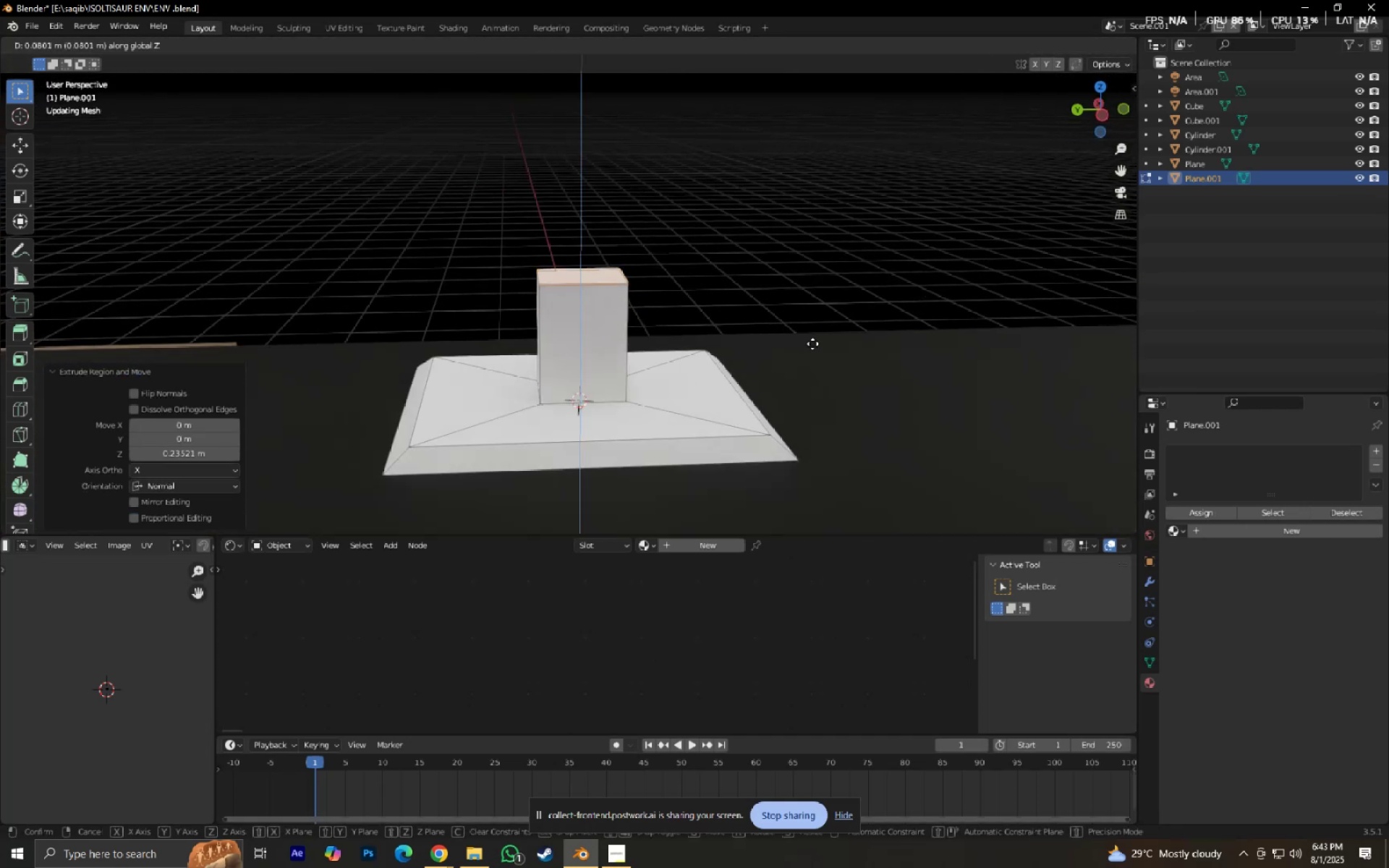 
scroll: coordinate [798, 344], scroll_direction: down, amount: 3.0
 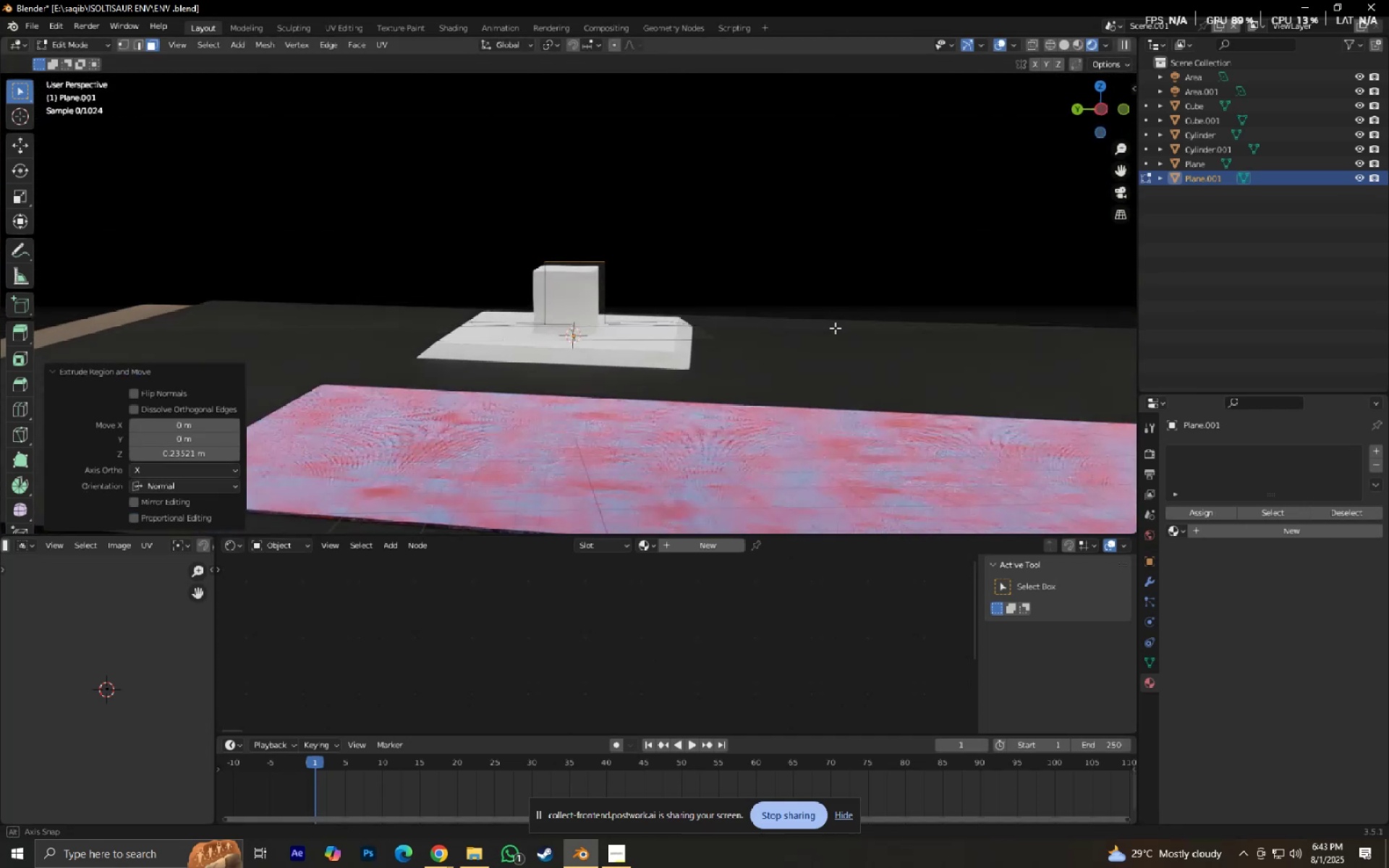 
scroll: coordinate [837, 335], scroll_direction: up, amount: 4.0
 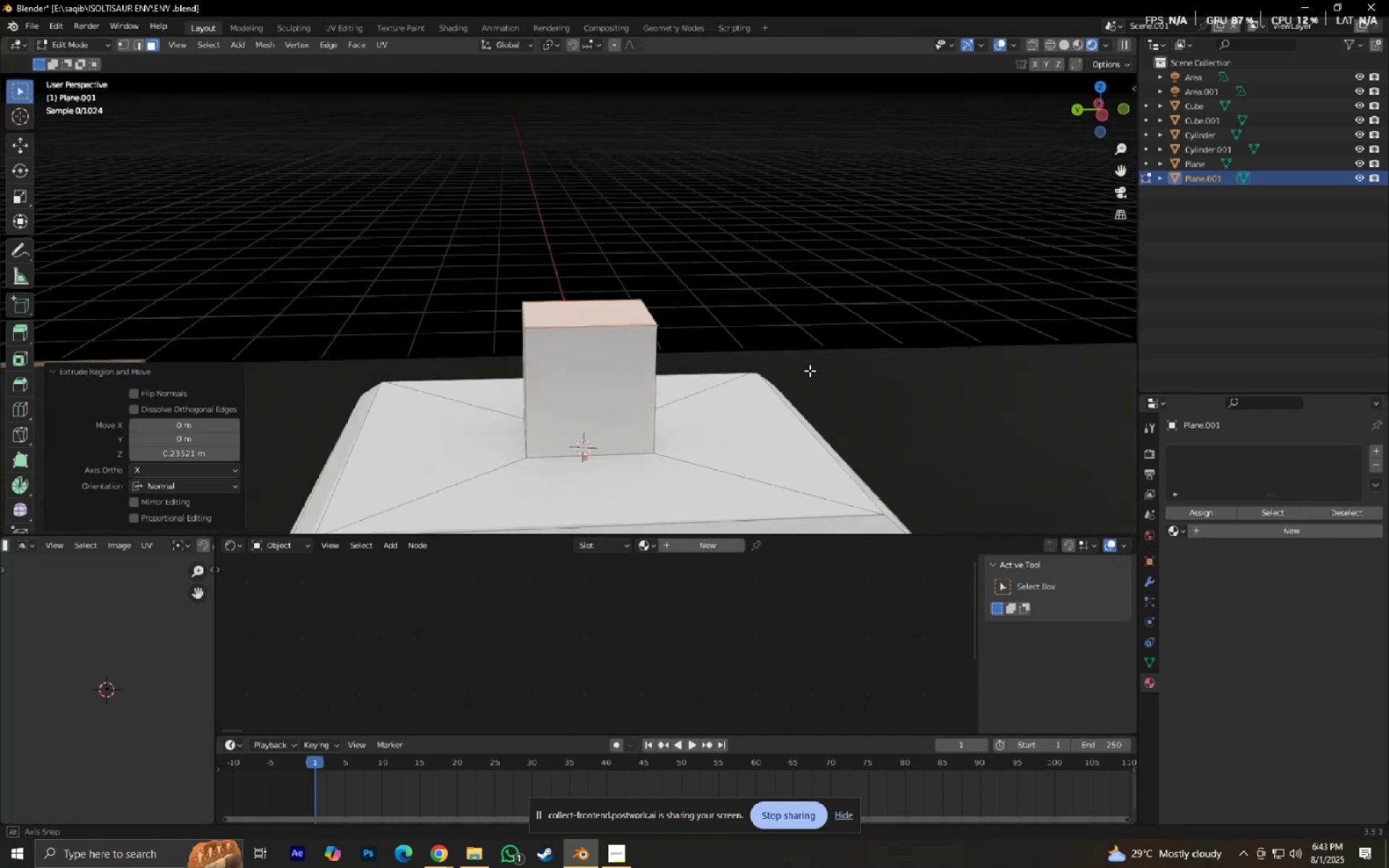 
scroll: coordinate [810, 370], scroll_direction: down, amount: 2.0
 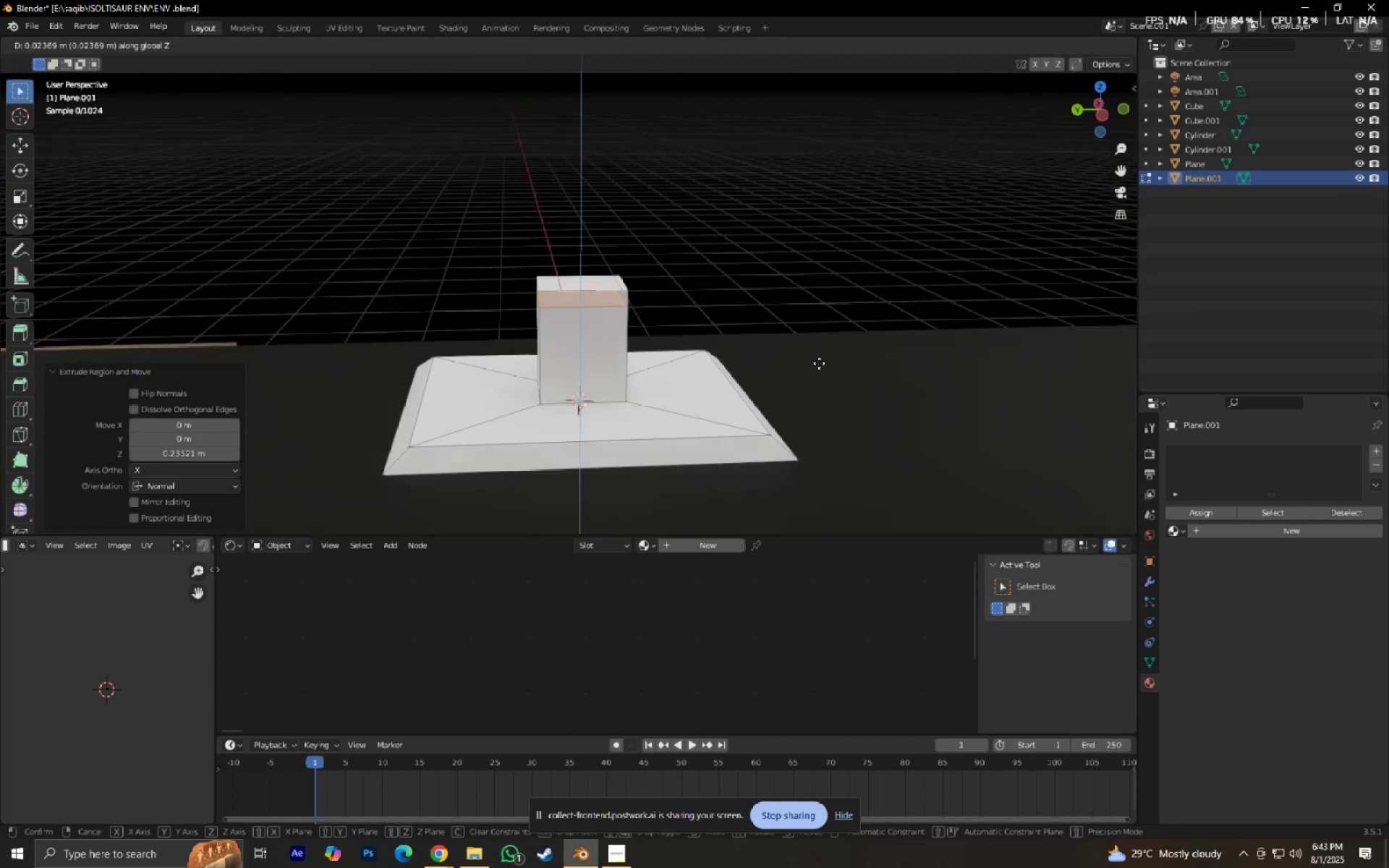 
left_click([820, 367])
 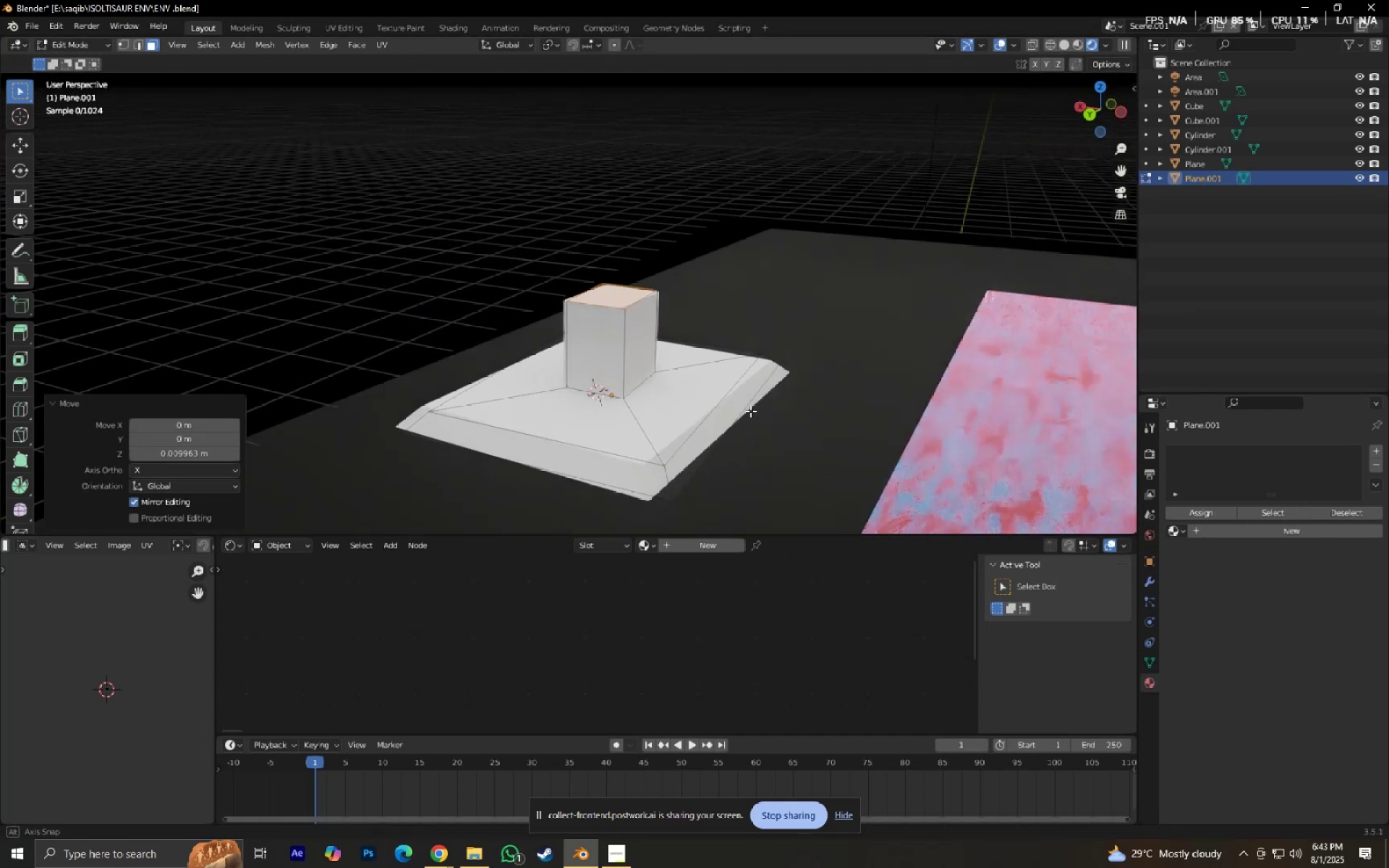 
scroll: coordinate [741, 399], scroll_direction: up, amount: 2.0
 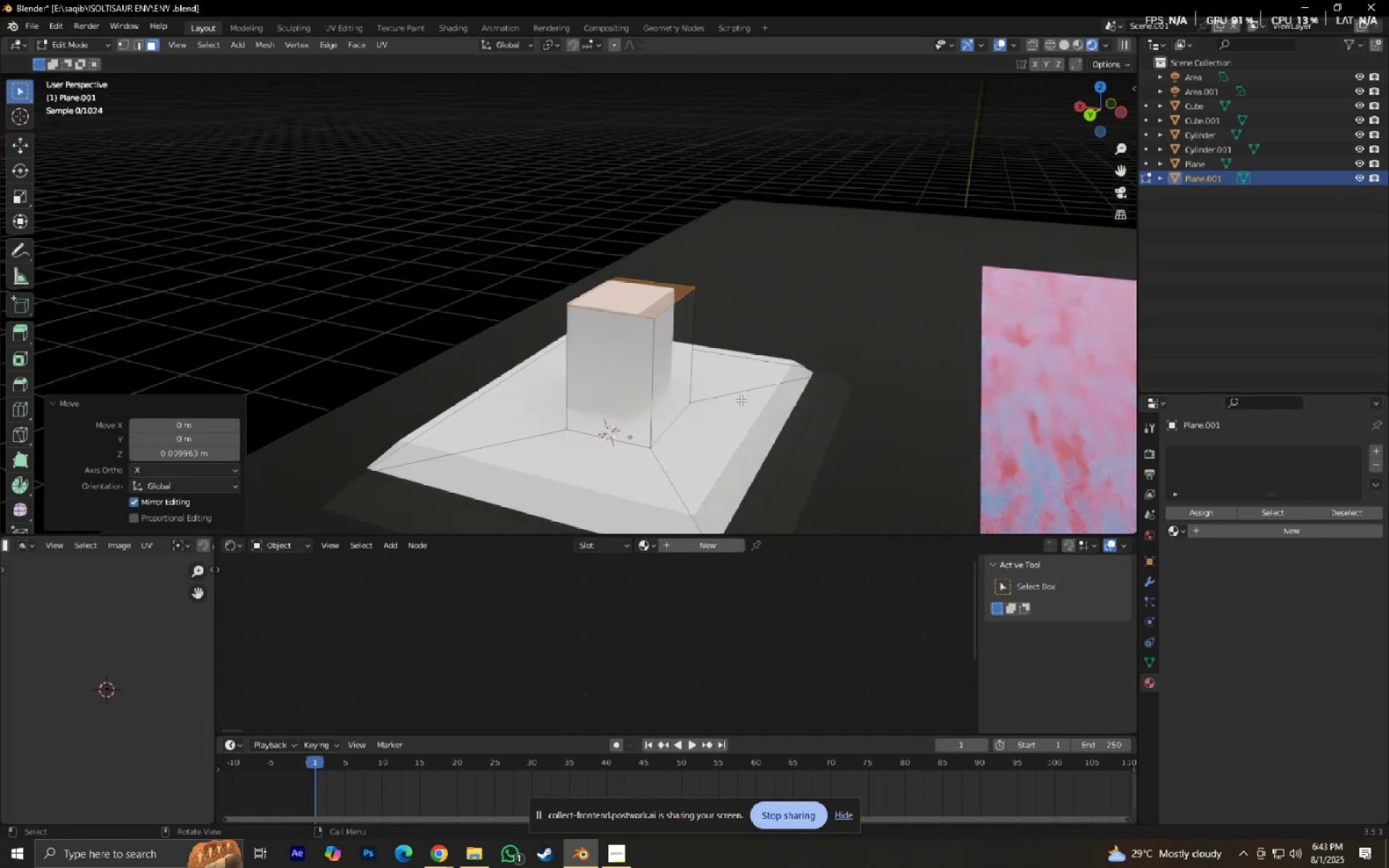 
hold_key(key=ShiftLeft, duration=0.35)
 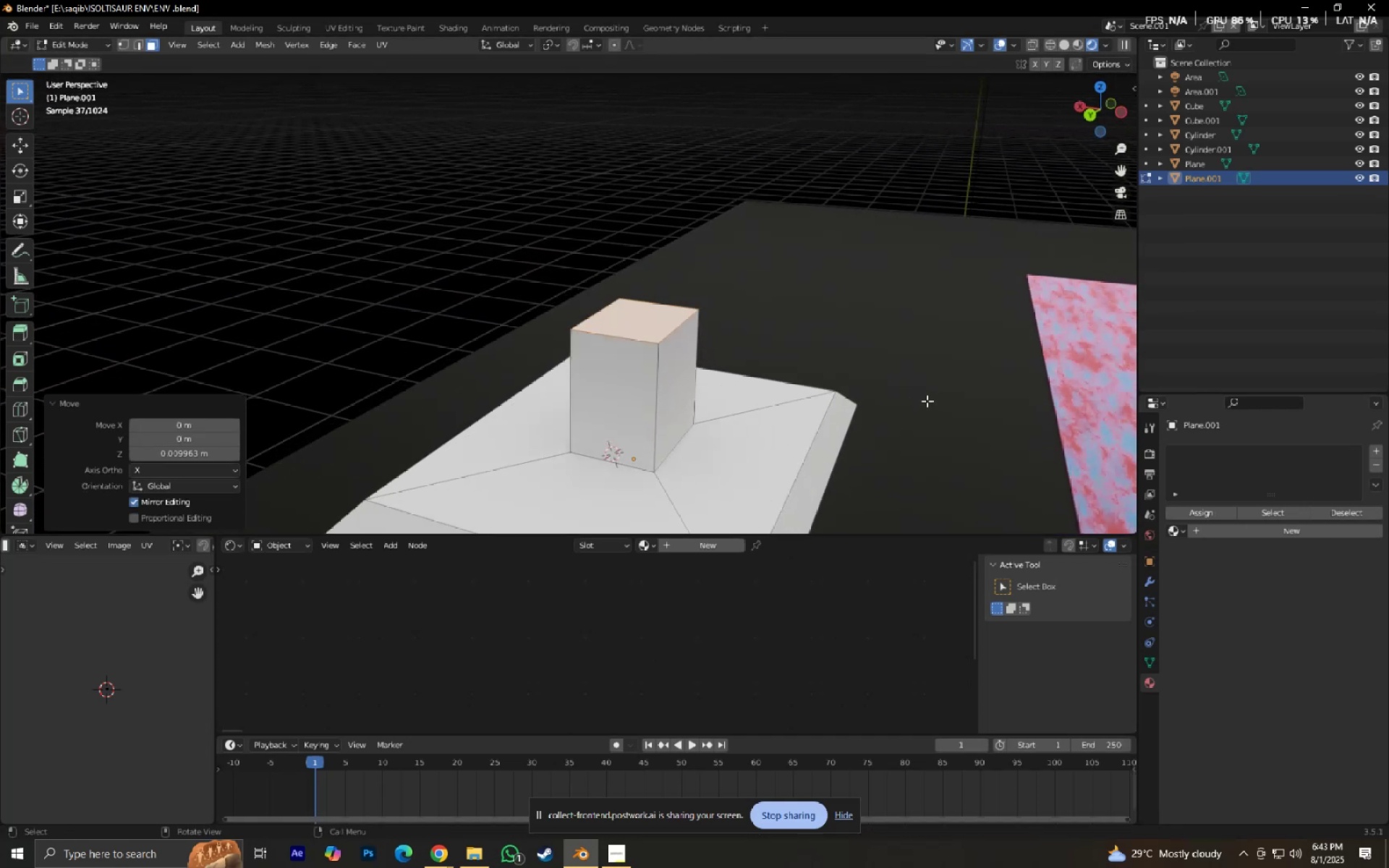 
key(I)
 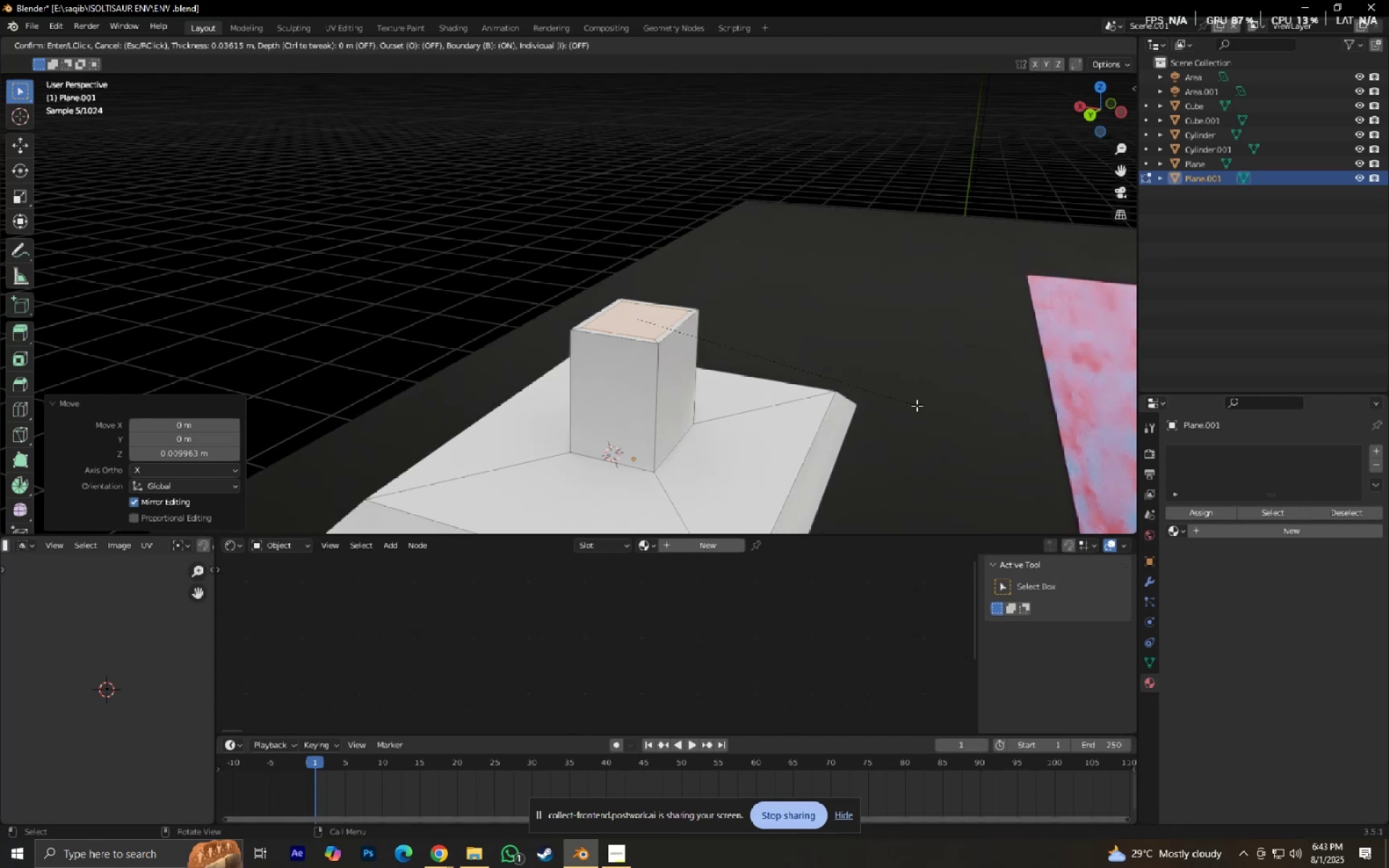 
left_click([917, 405])
 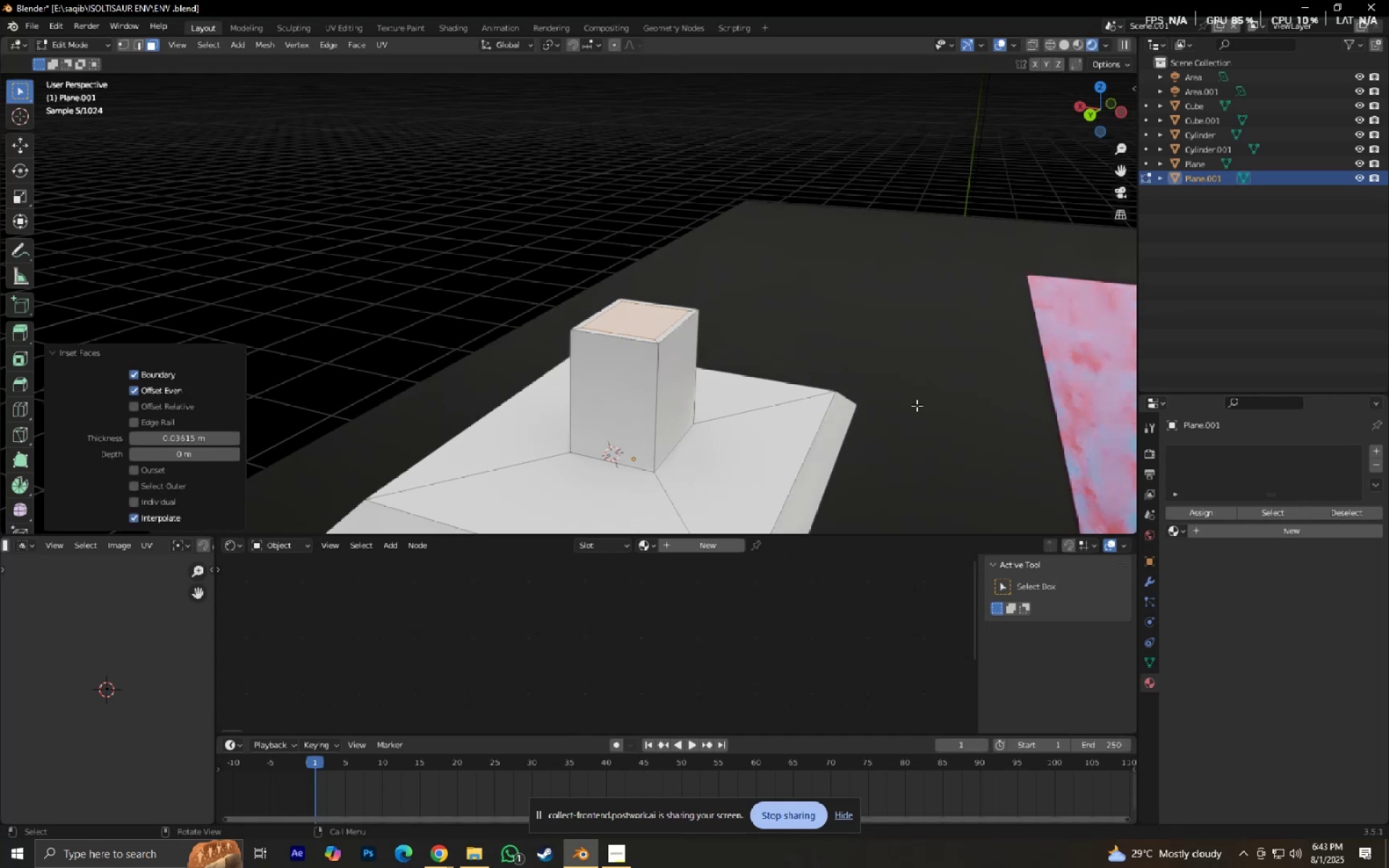 
key(E)
 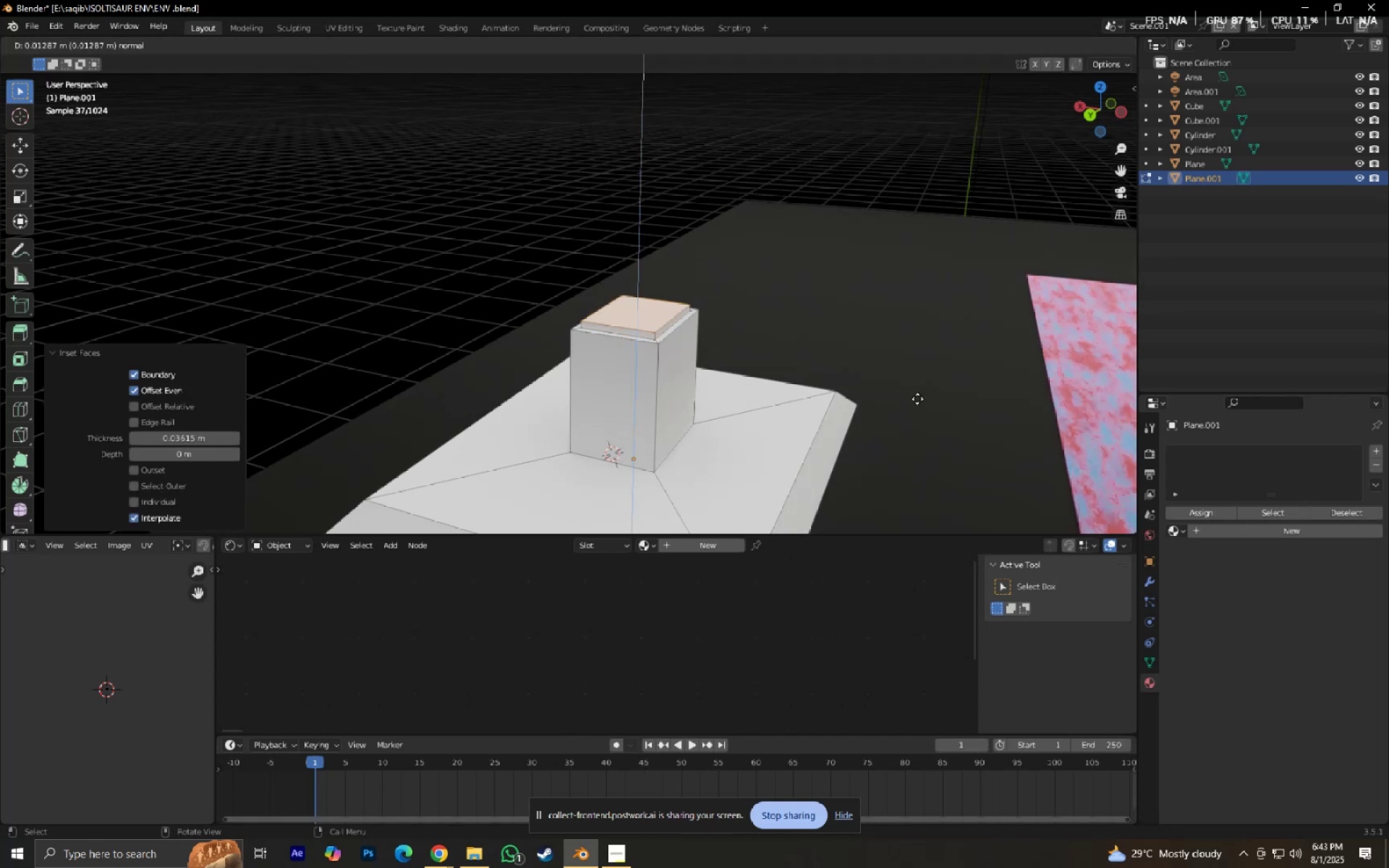 
hold_key(key=ShiftLeft, duration=0.87)
 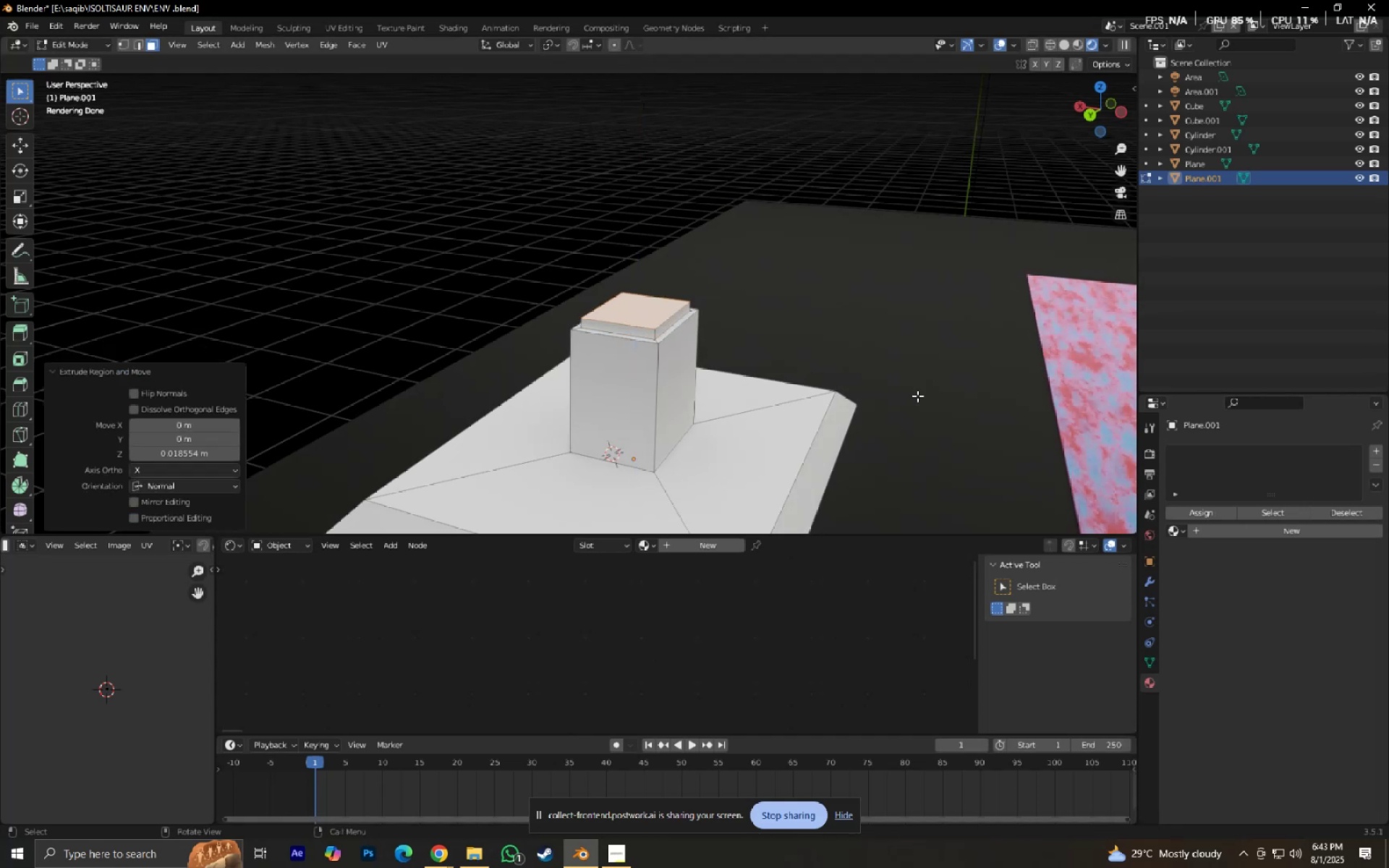 
left_click([917, 396])
 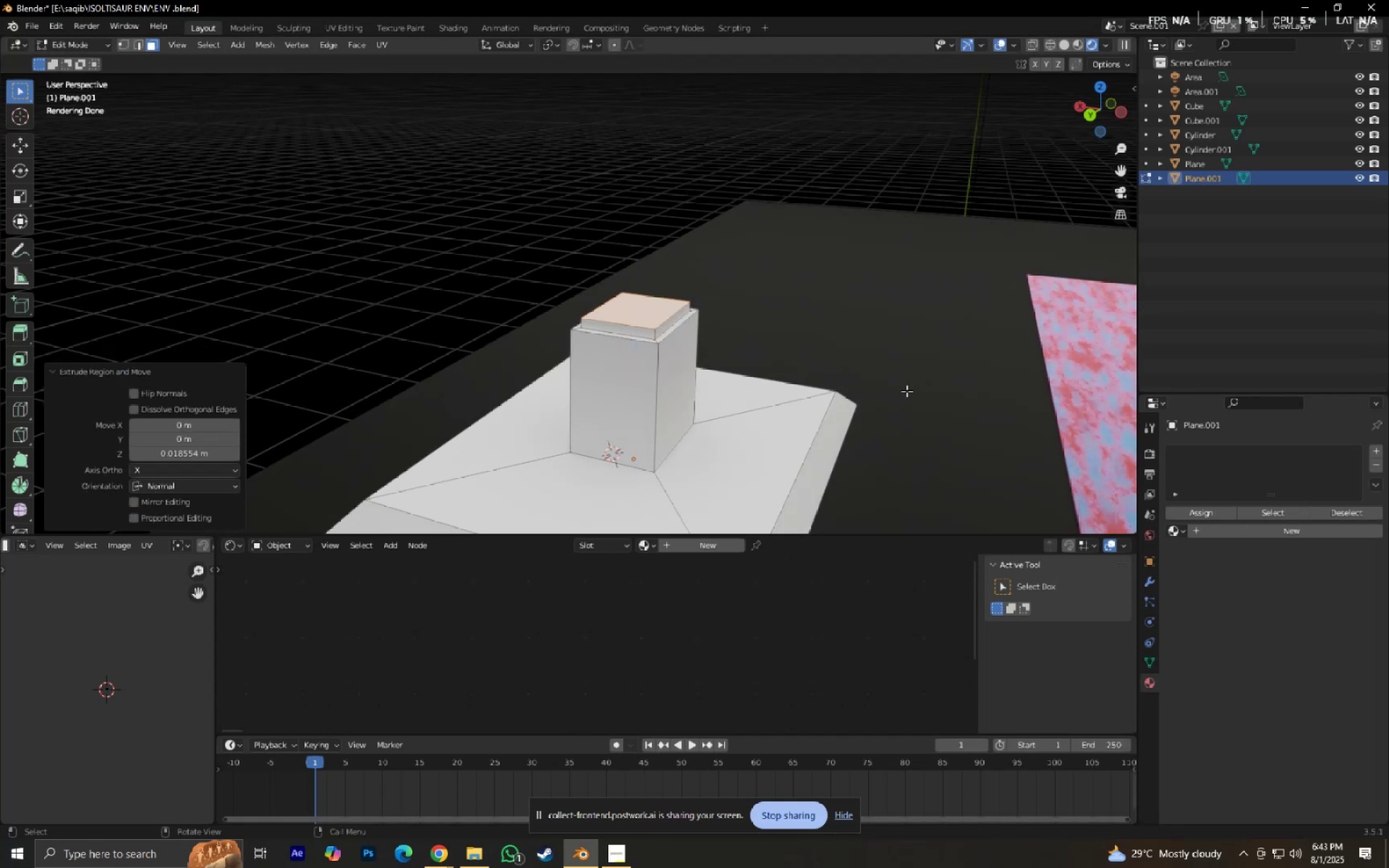 
key(S)
 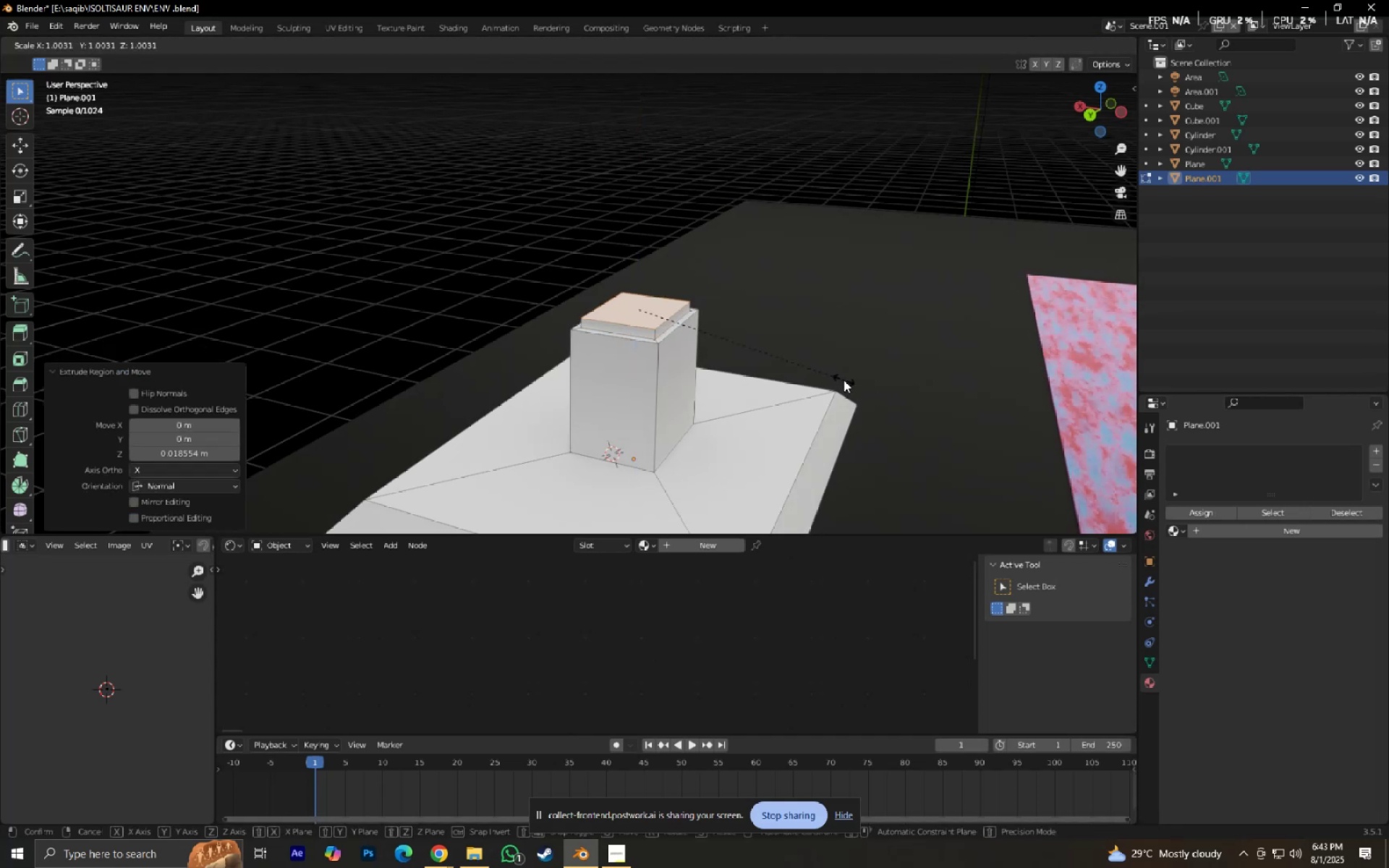 
key(Shift+ShiftLeft)
 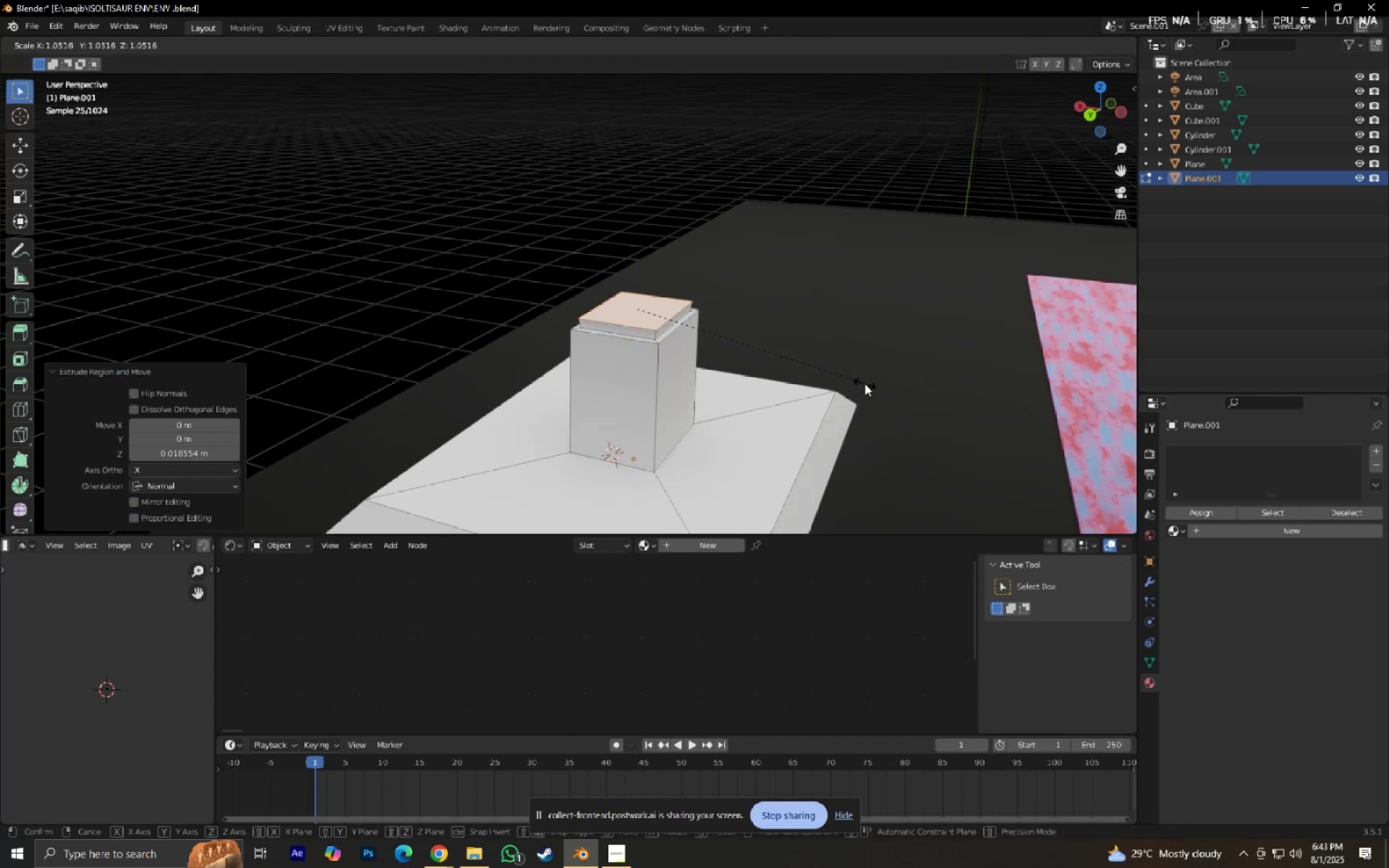 
right_click([865, 383])
 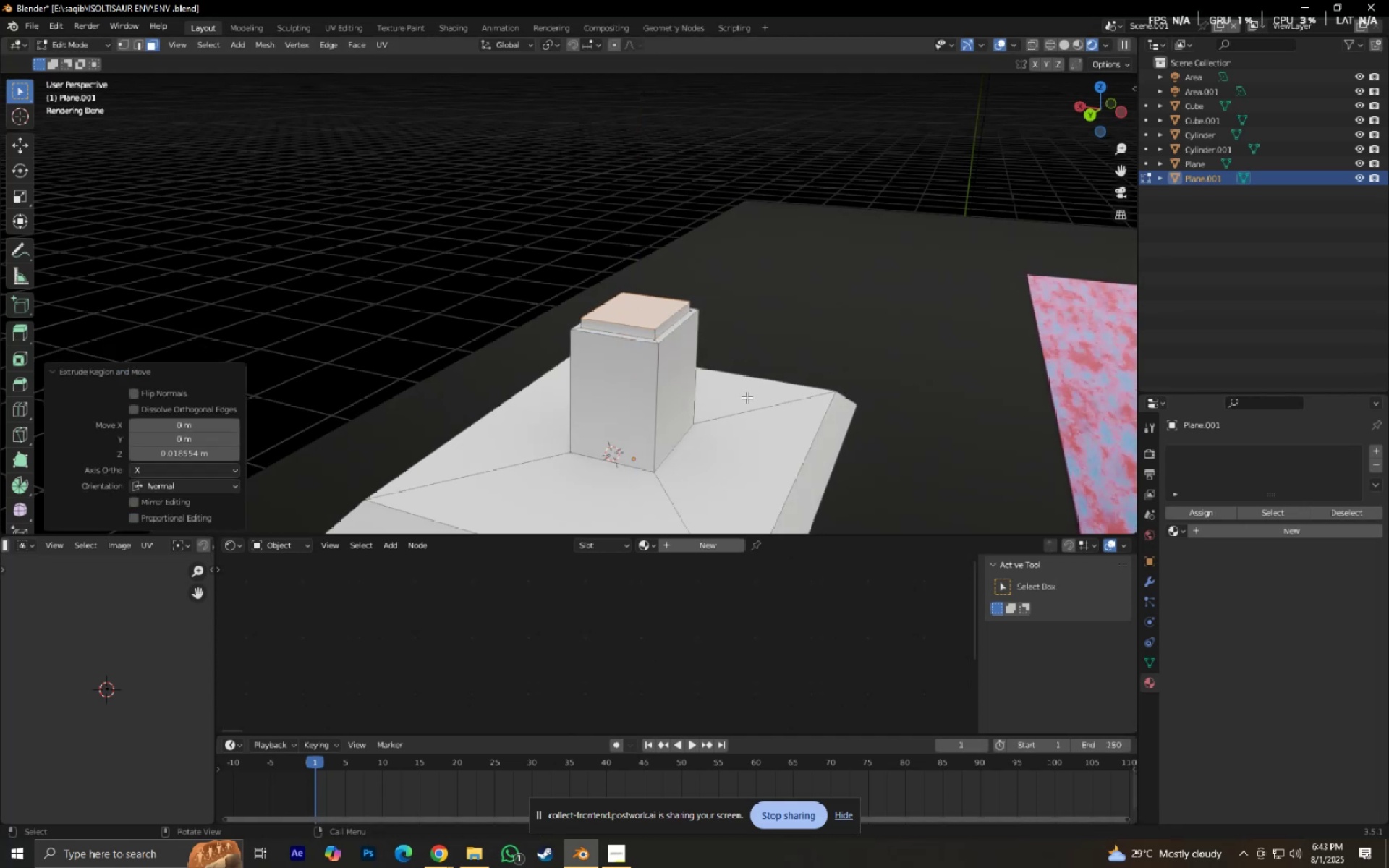 
key(E)
 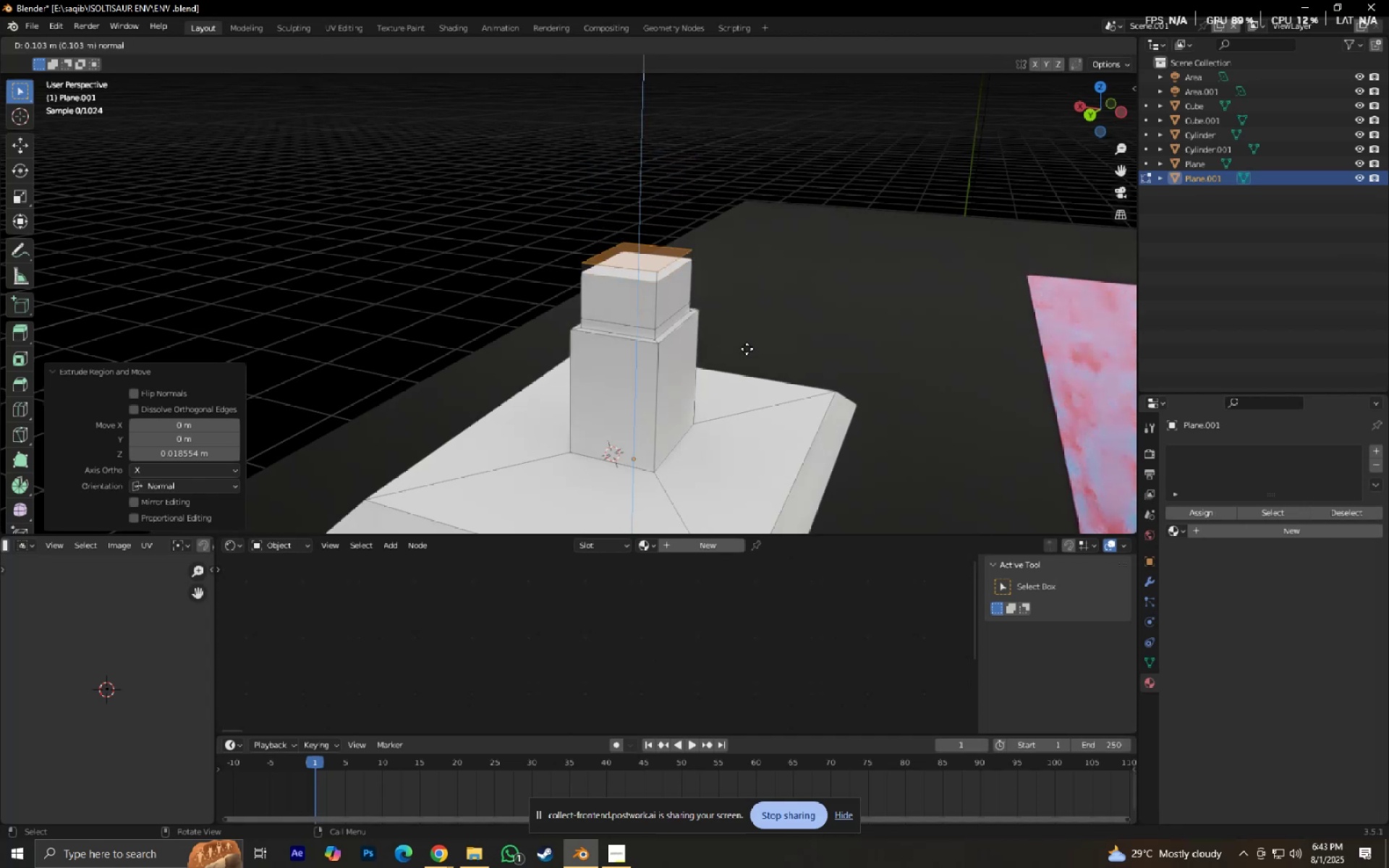 
right_click([749, 382])
 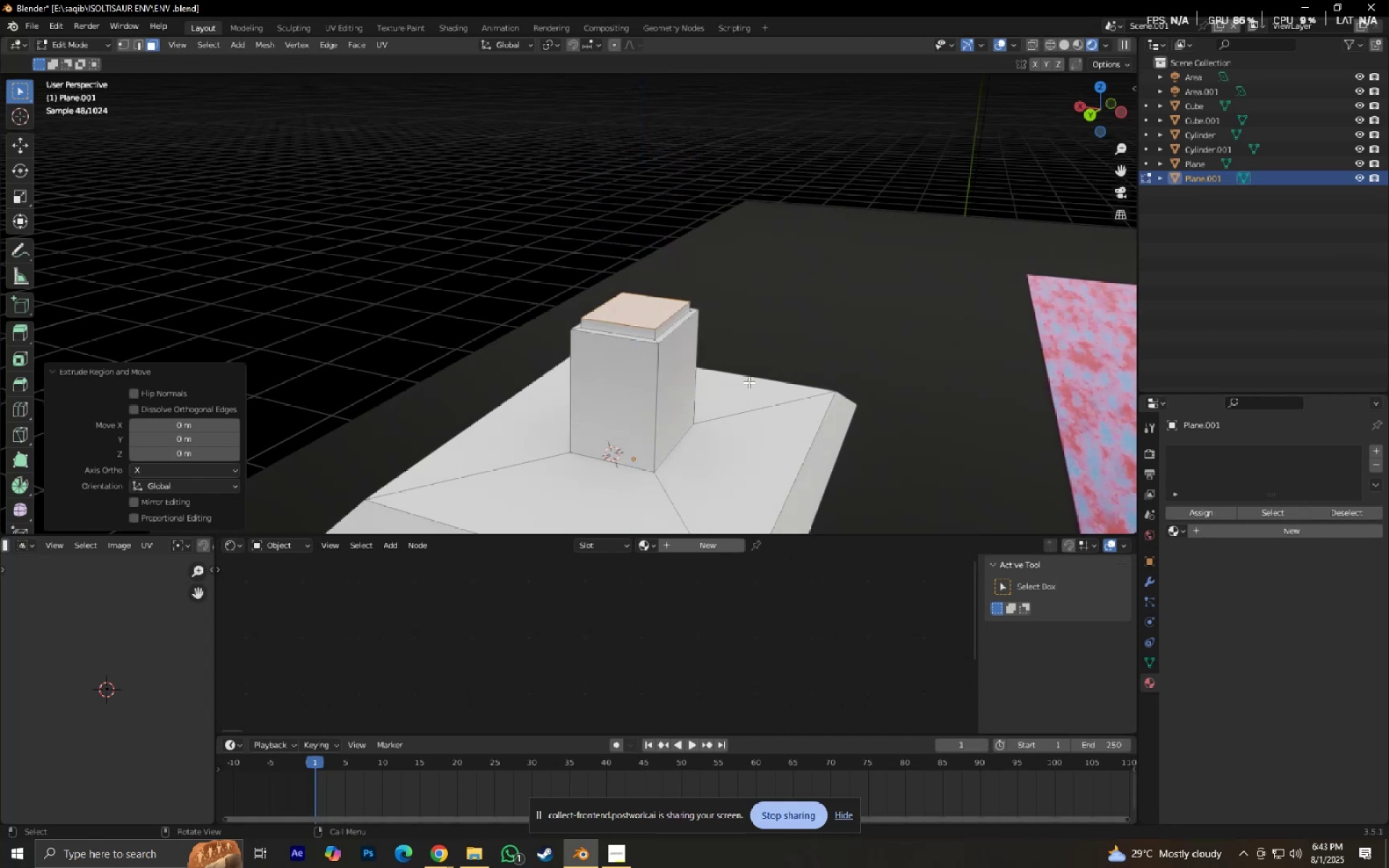 
key(Alt+S)
 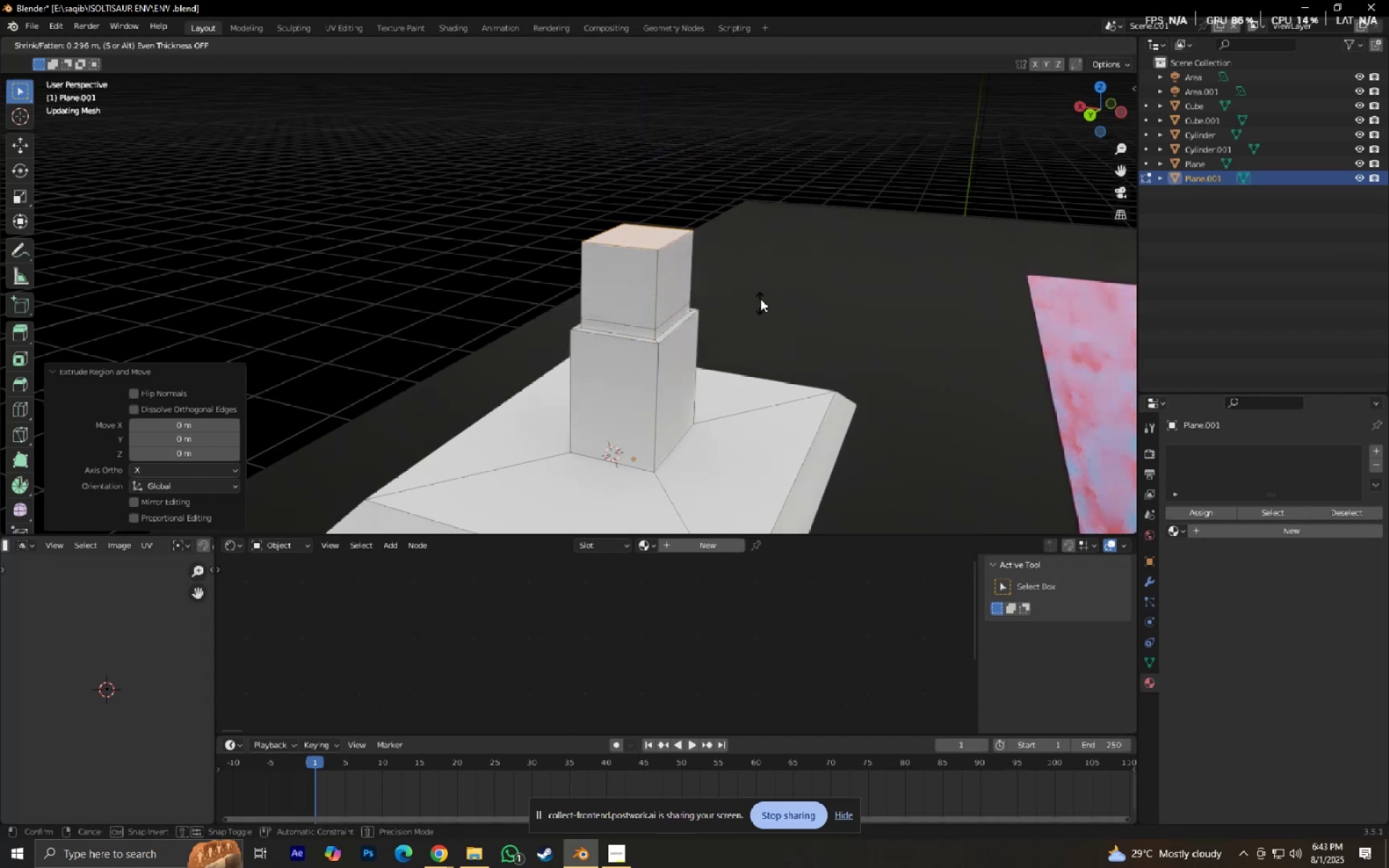 
left_click([771, 248])
 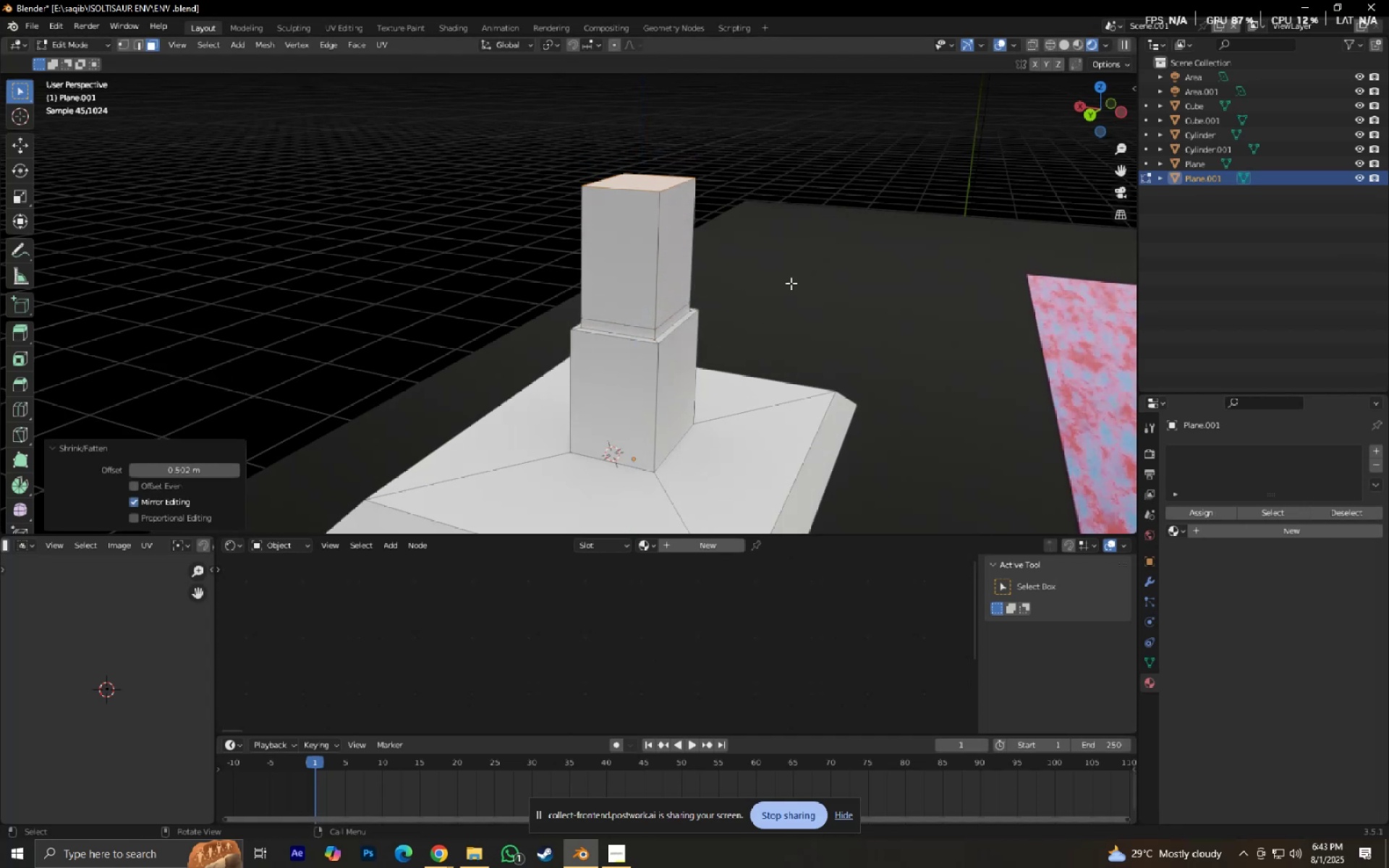 
key(Control+Z)
 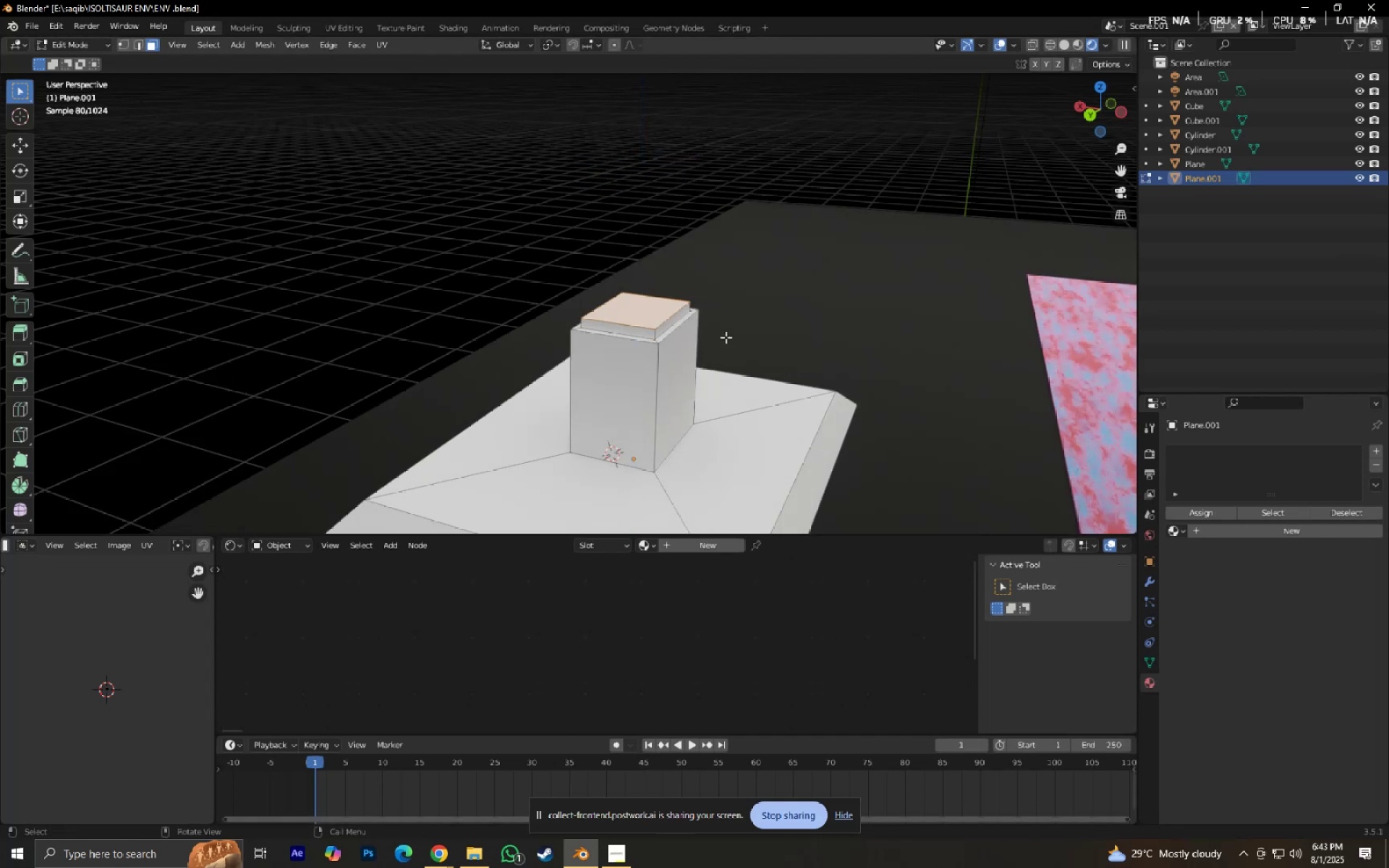 
key(Alt+E)
 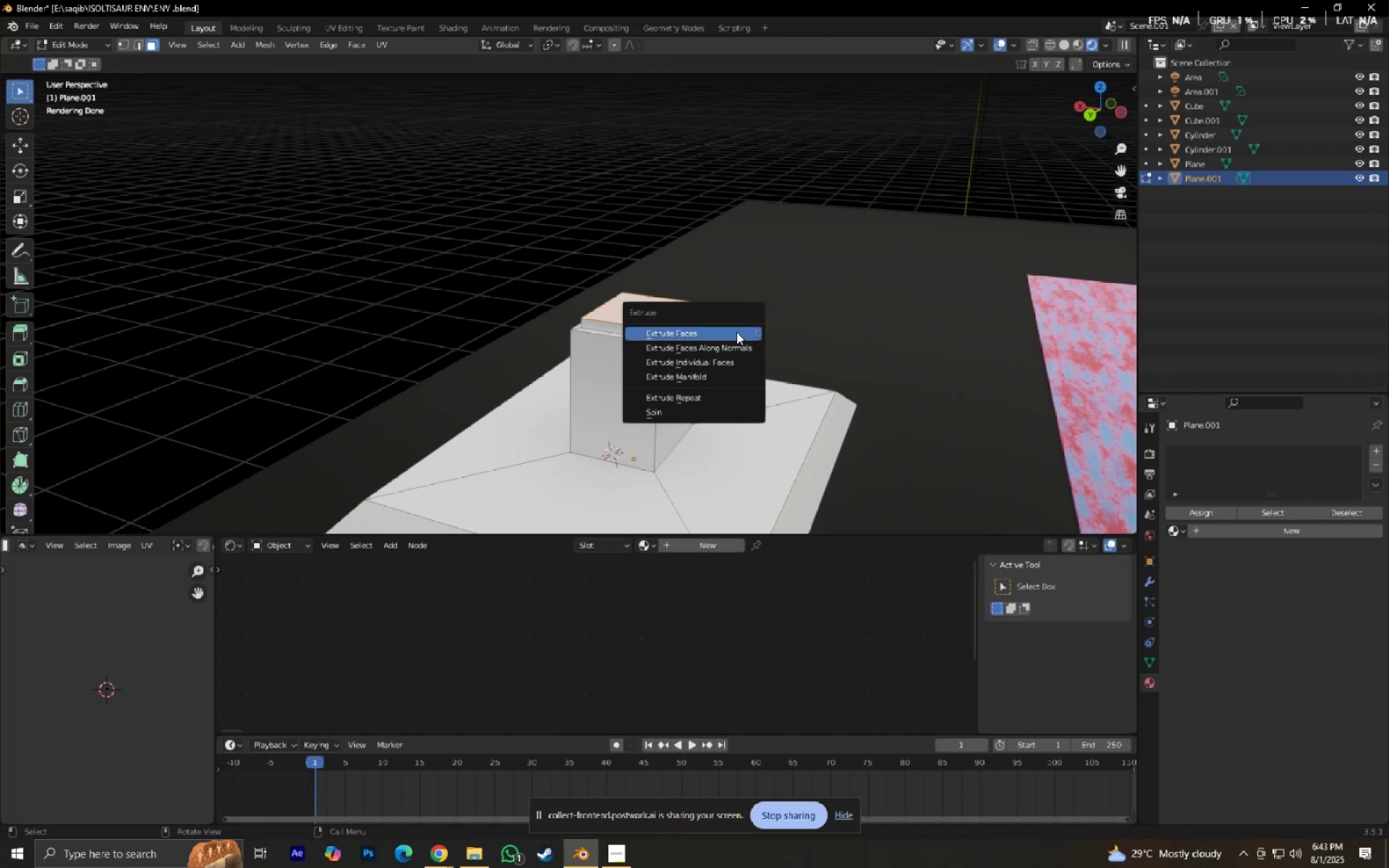 
left_click([736, 332])
 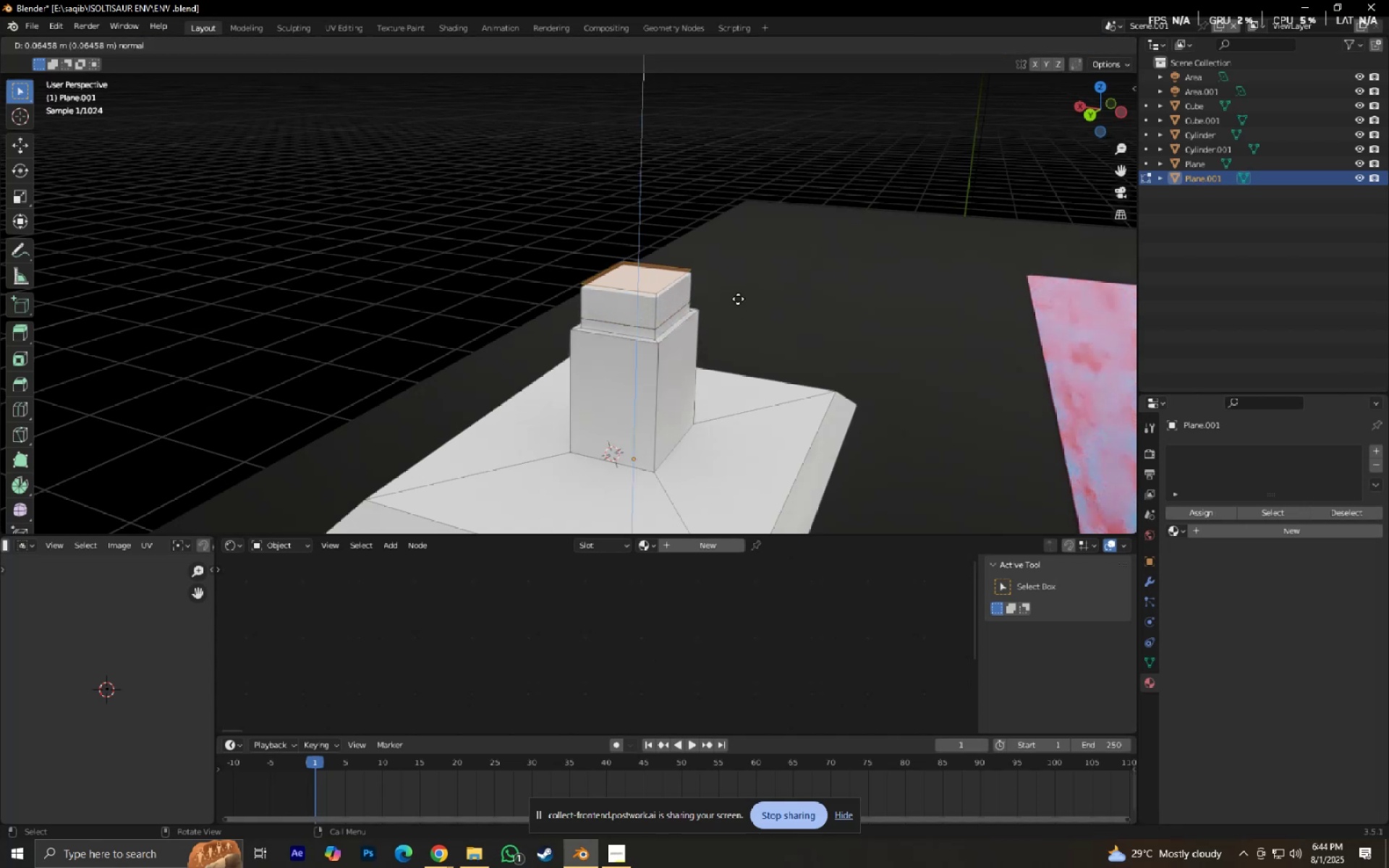 
right_click([738, 299])
 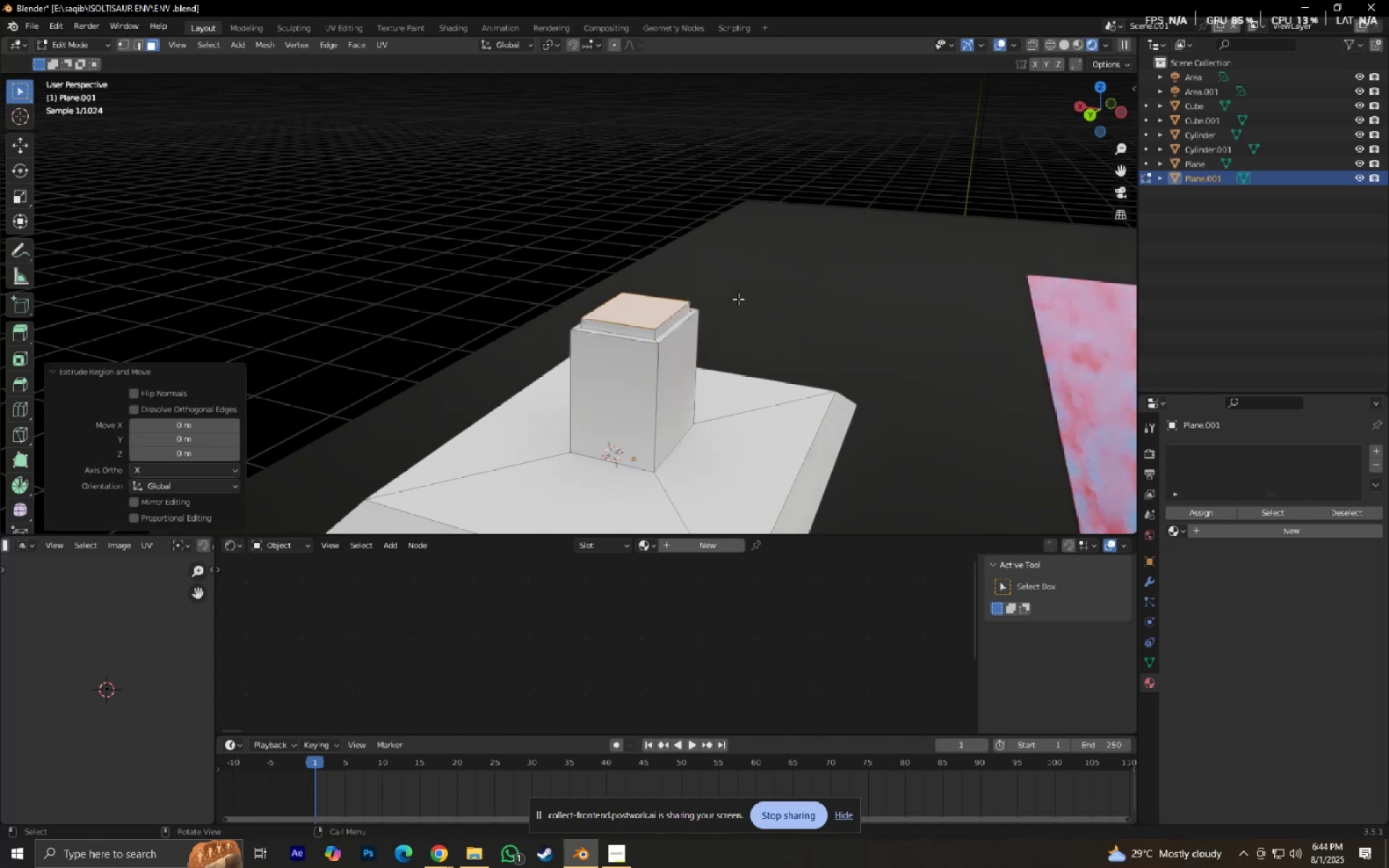 
key(Control+ControlLeft)
 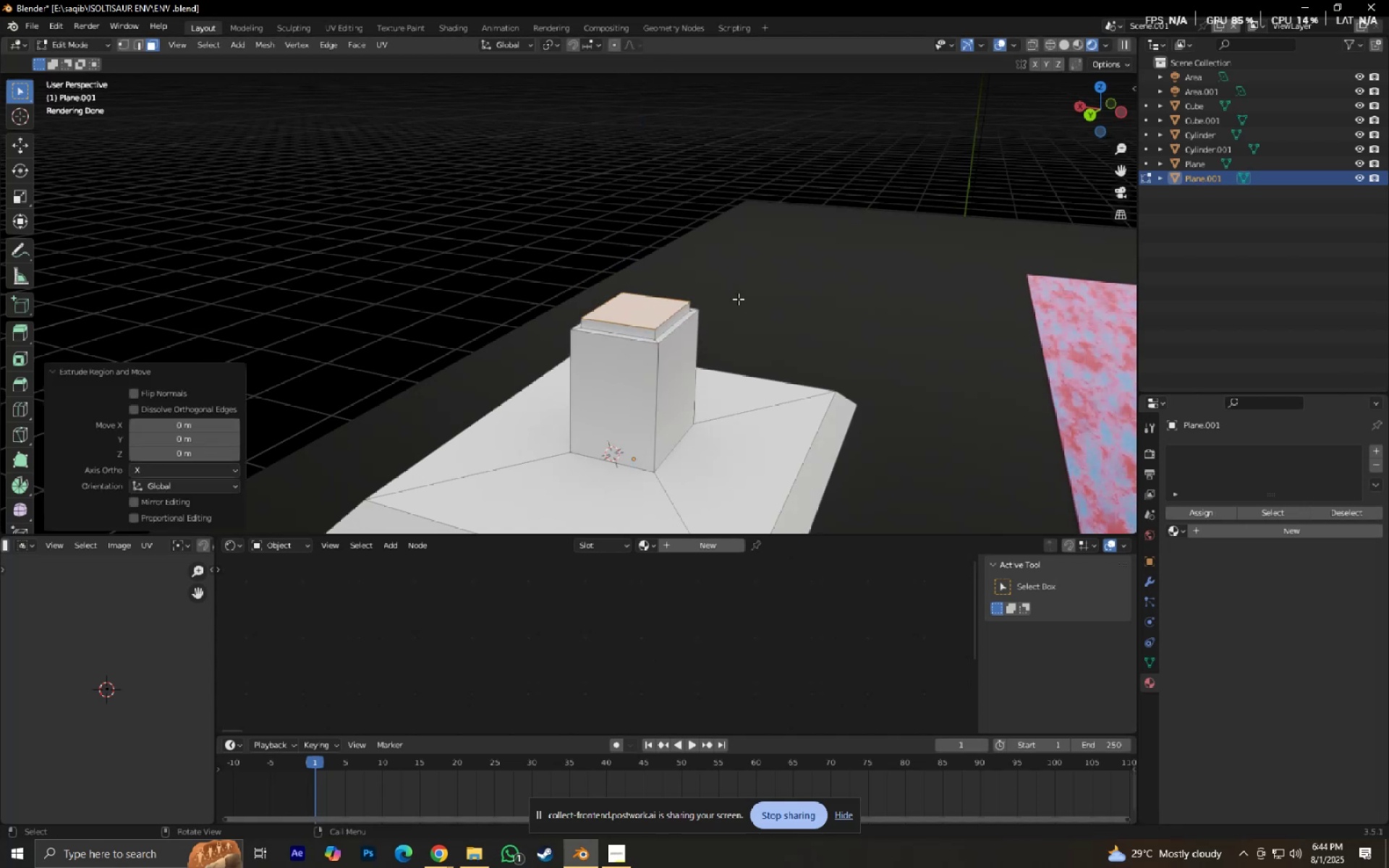 
key(E)
 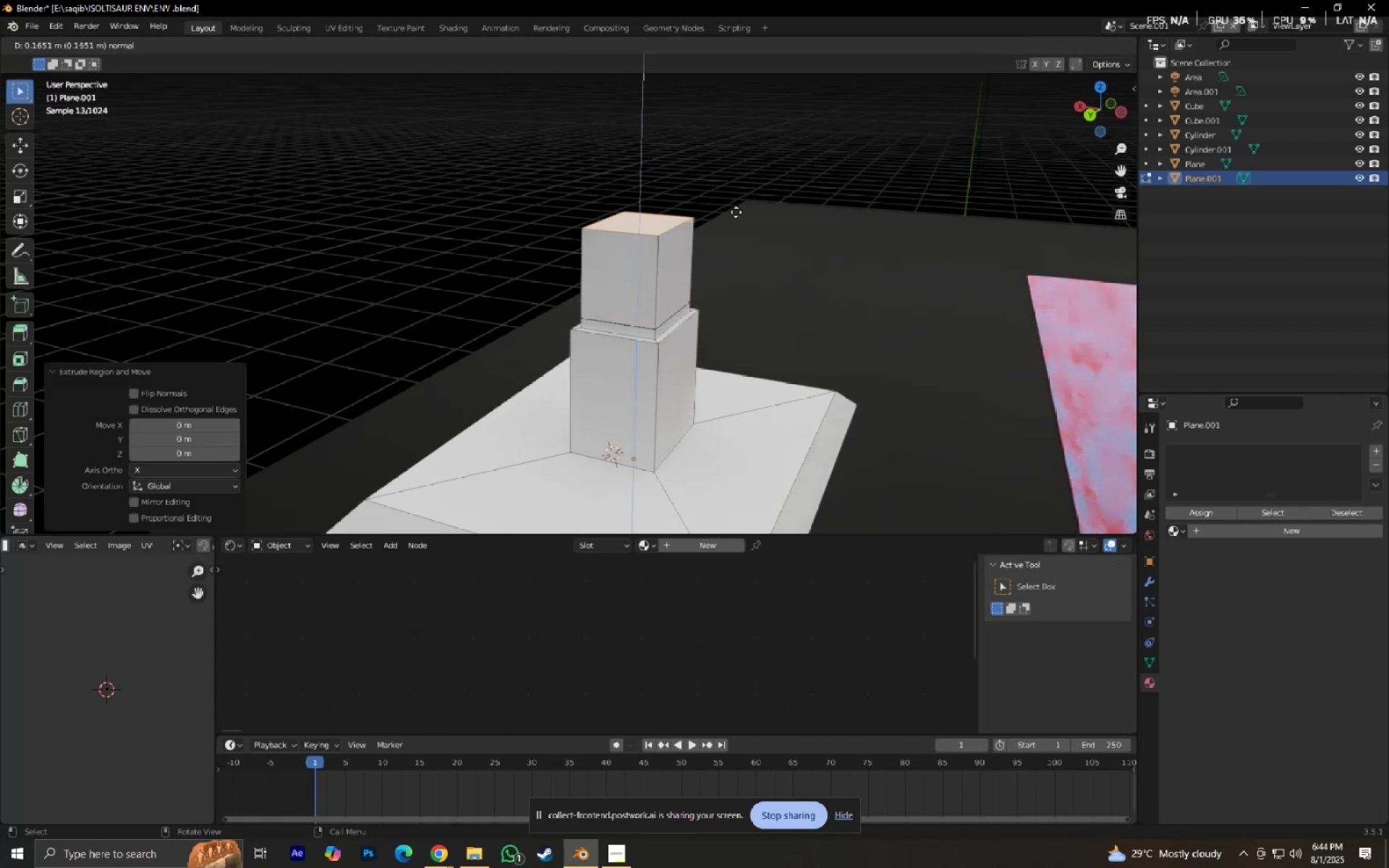 
left_click([741, 181])
 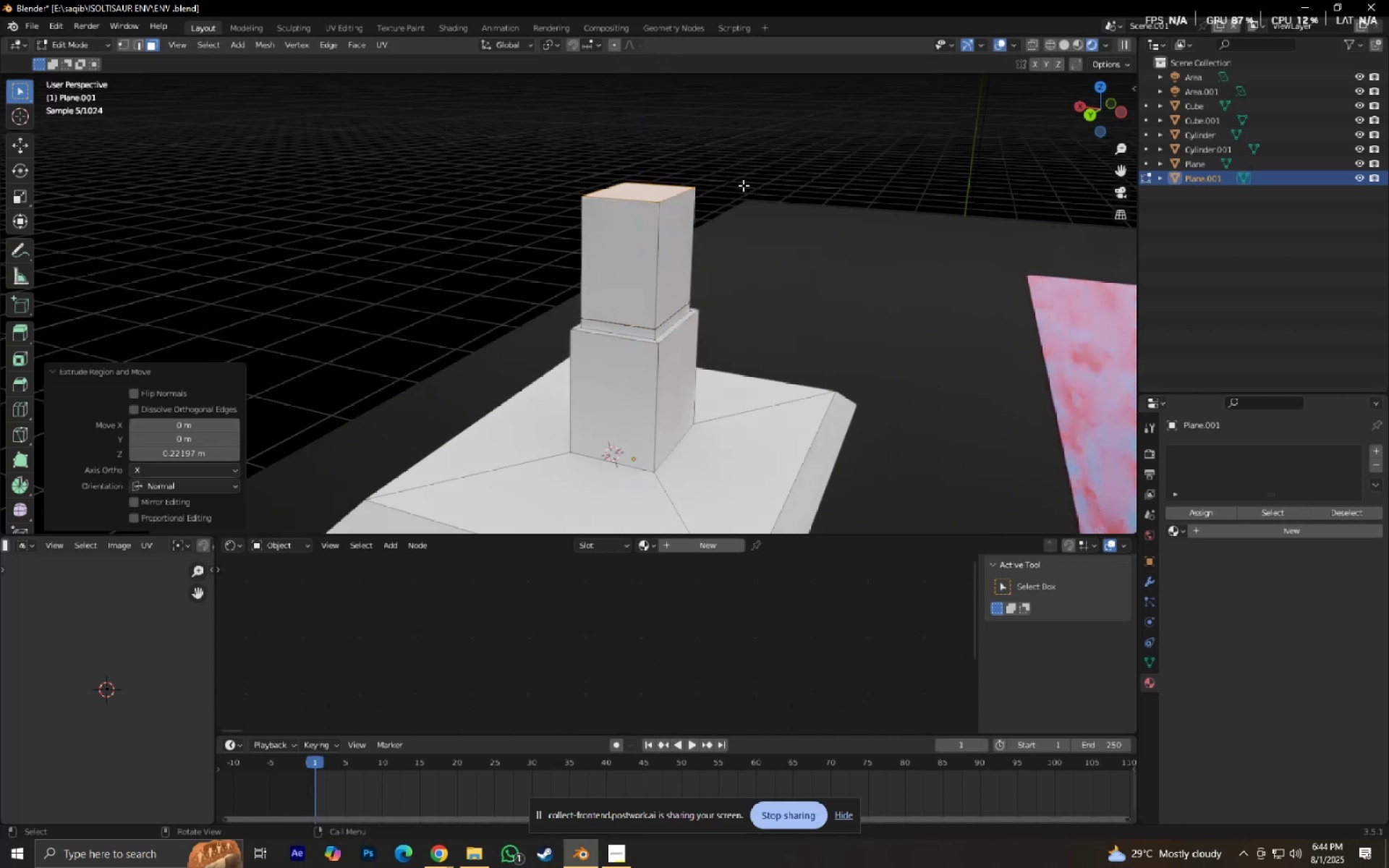 
type(gz)
 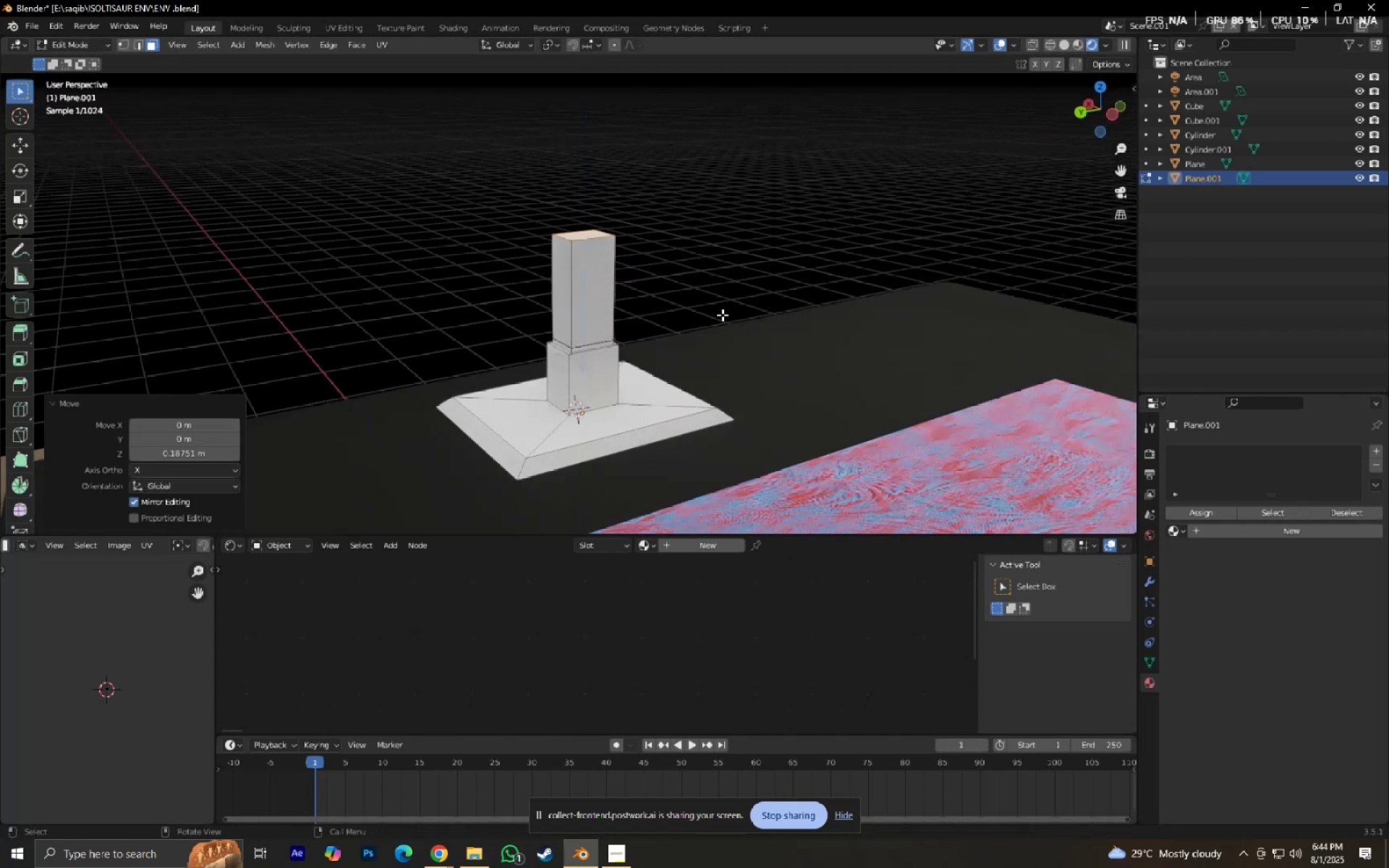 
scroll: coordinate [709, 365], scroll_direction: down, amount: 4.0
 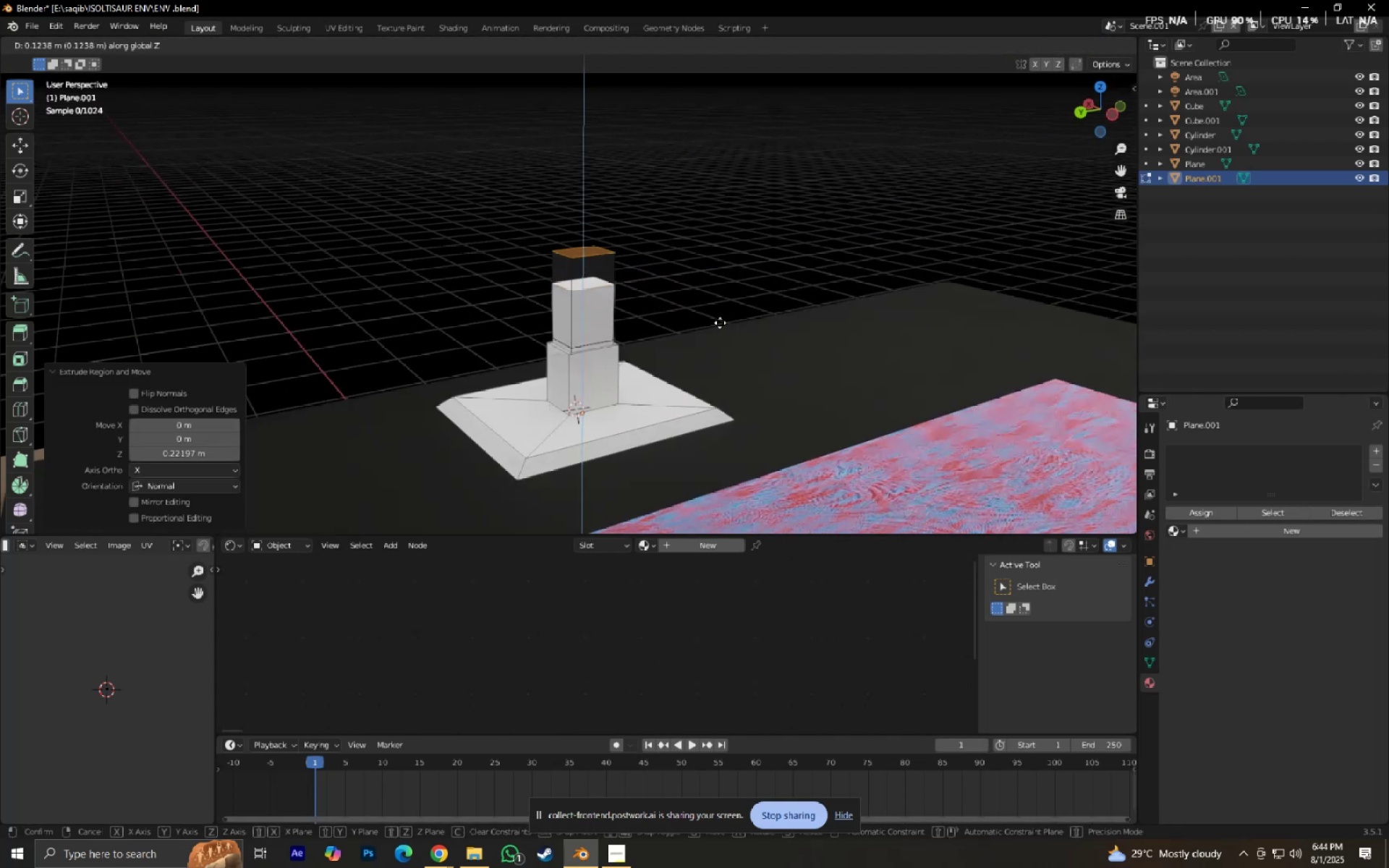 
left_click([722, 315])
 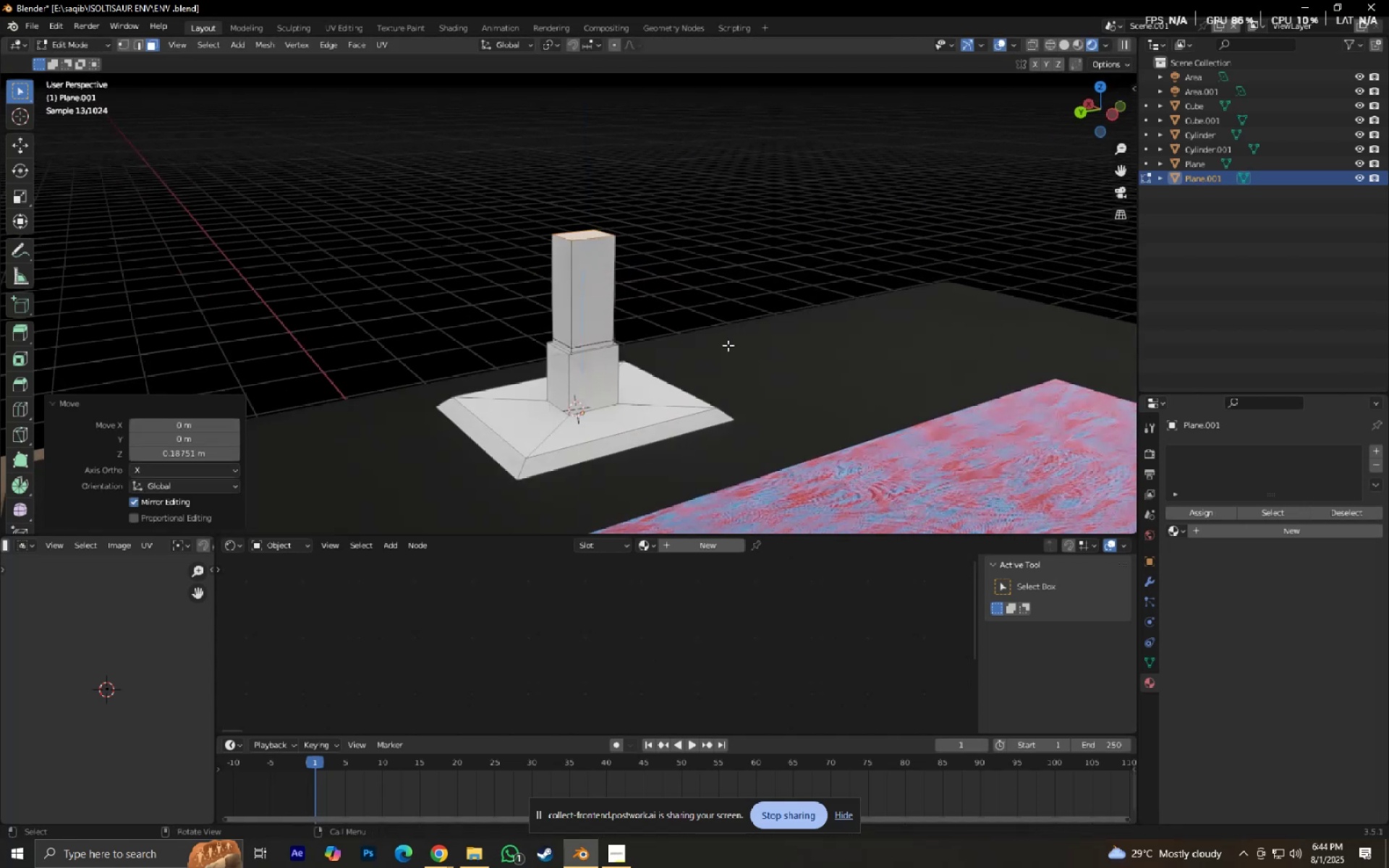 
key(Control+S)
 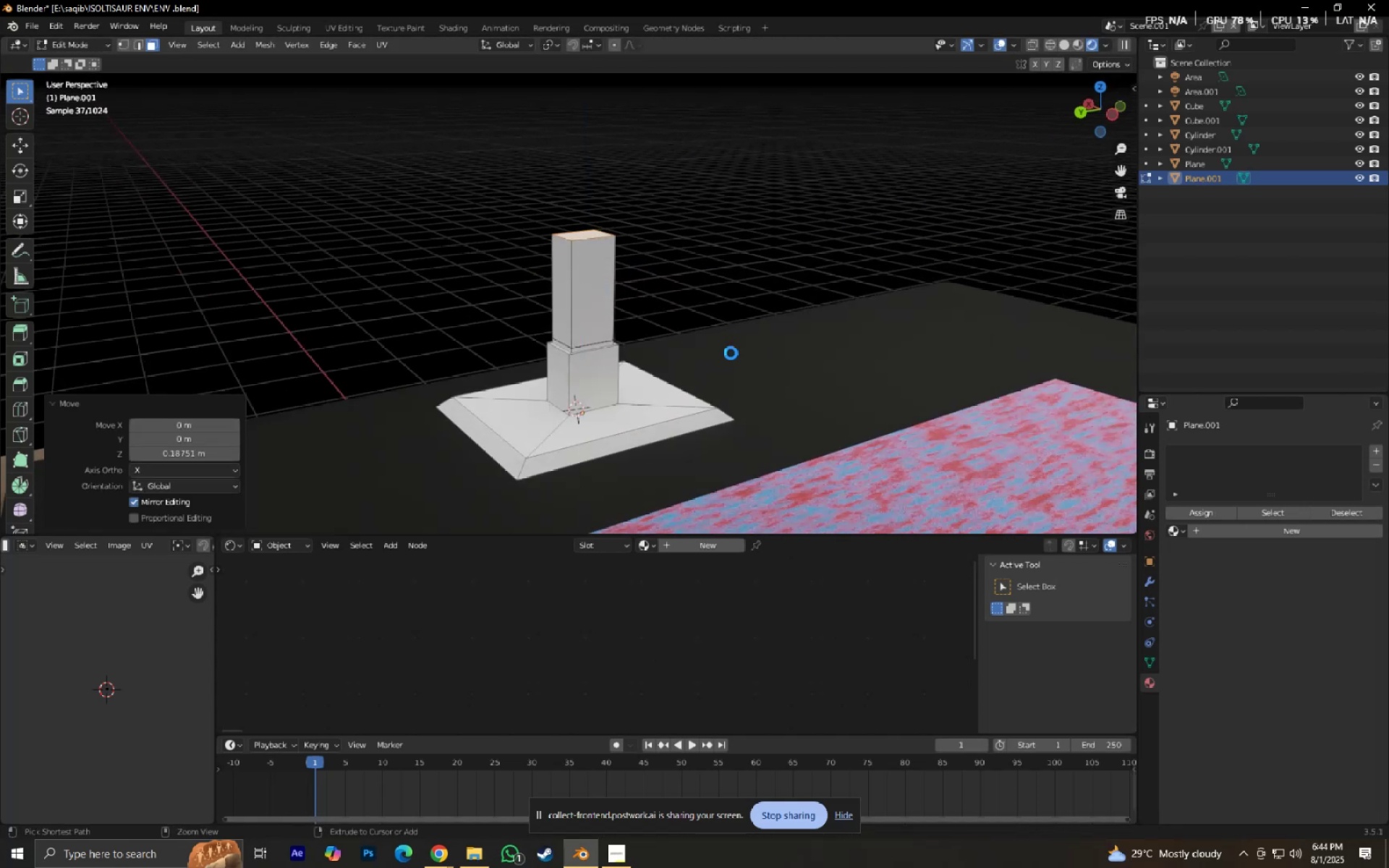 
scroll: coordinate [493, 312], scroll_direction: up, amount: 4.0
 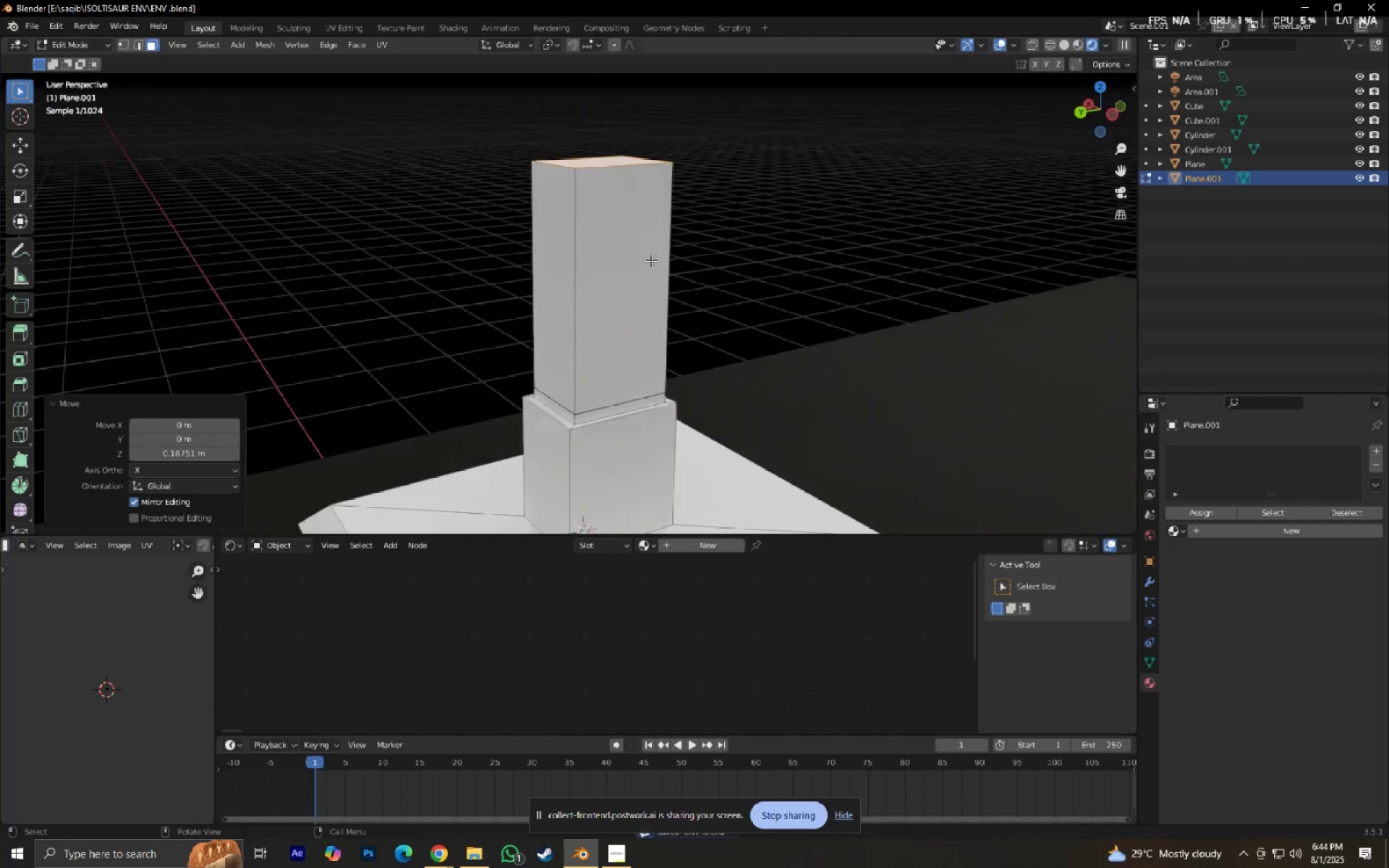 
type(gz)
 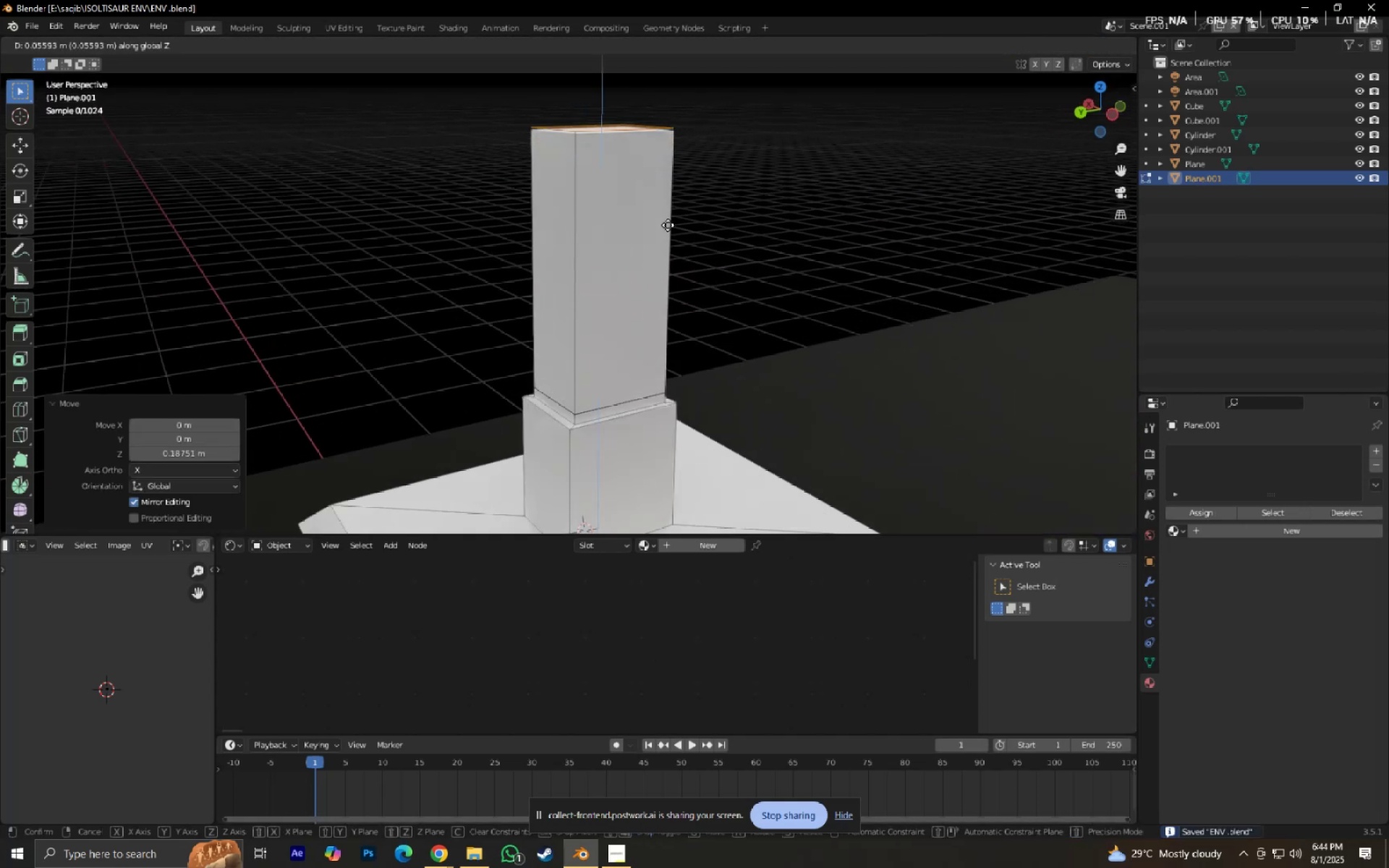 
left_click([668, 225])
 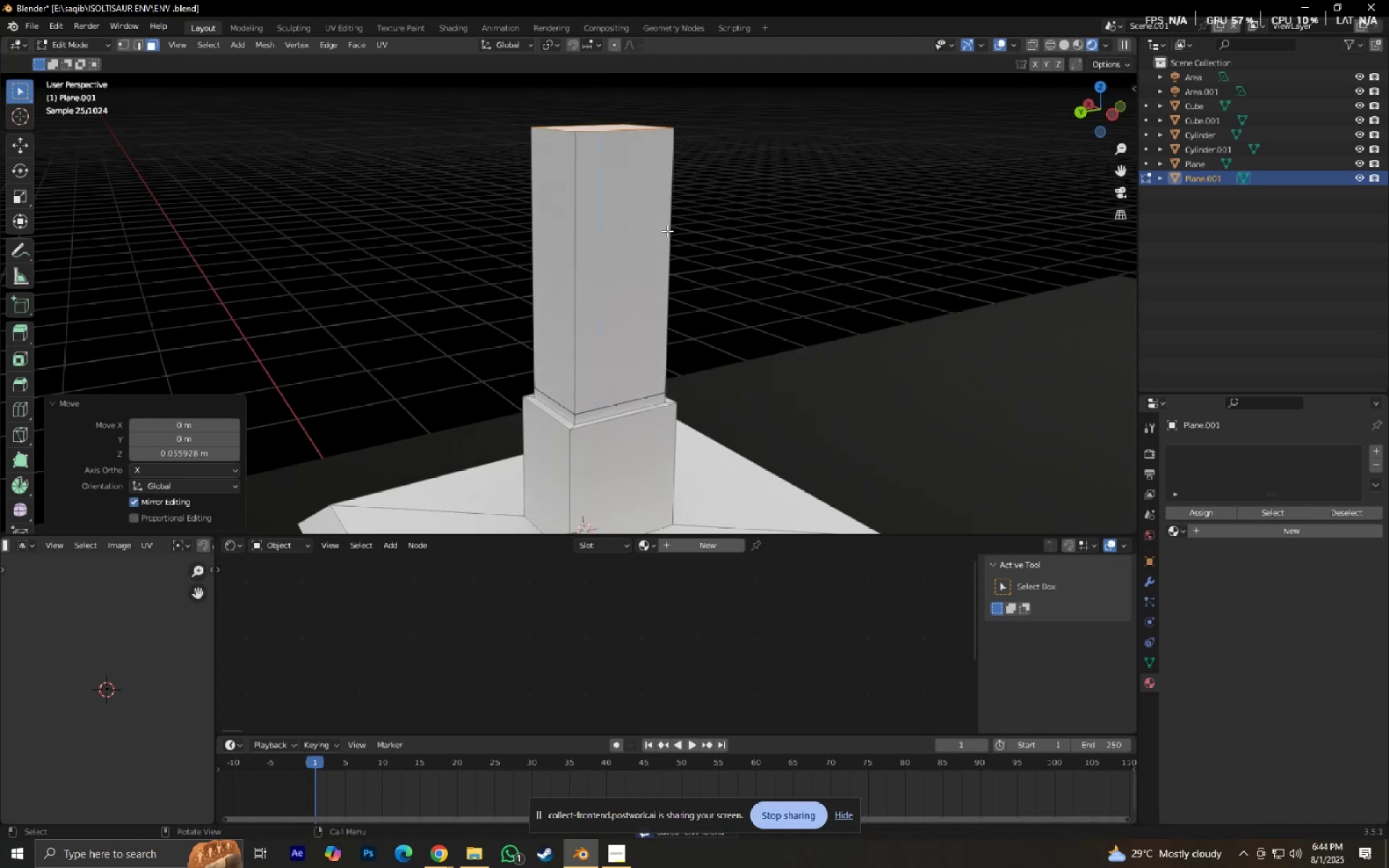 
key(Shift+ShiftLeft)
 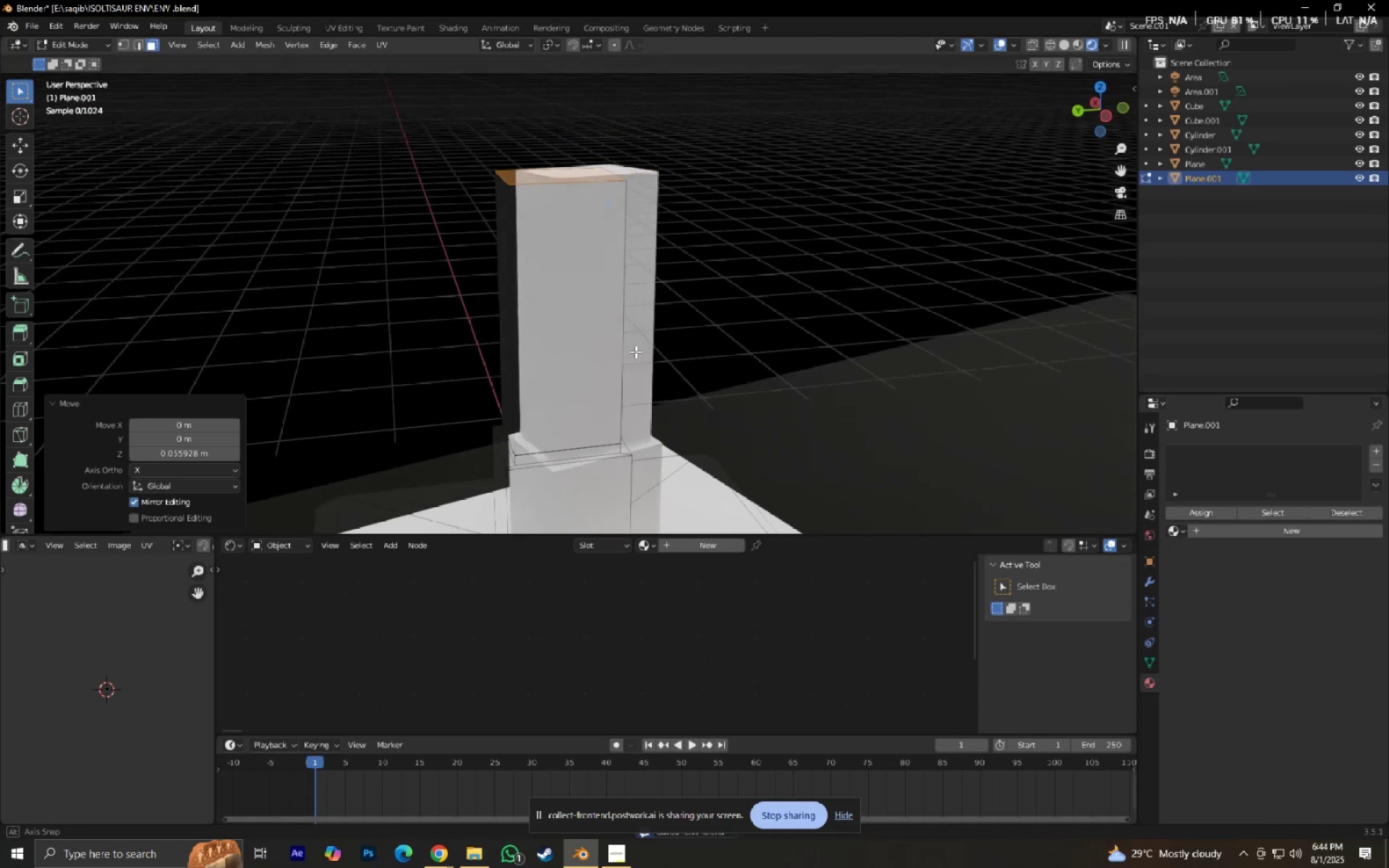 
key(Tab)
 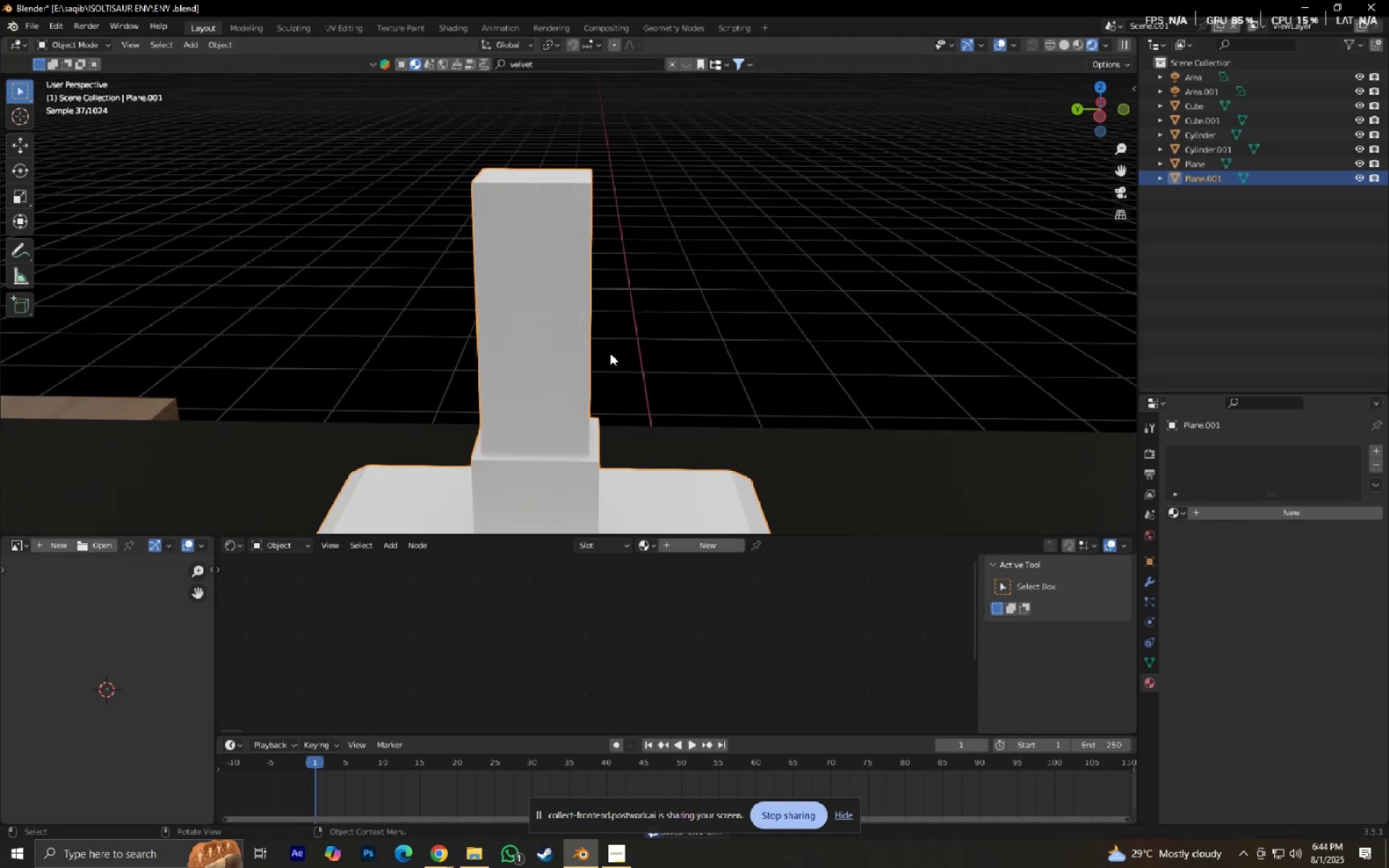 
hold_key(key=ShiftLeft, duration=0.36)
 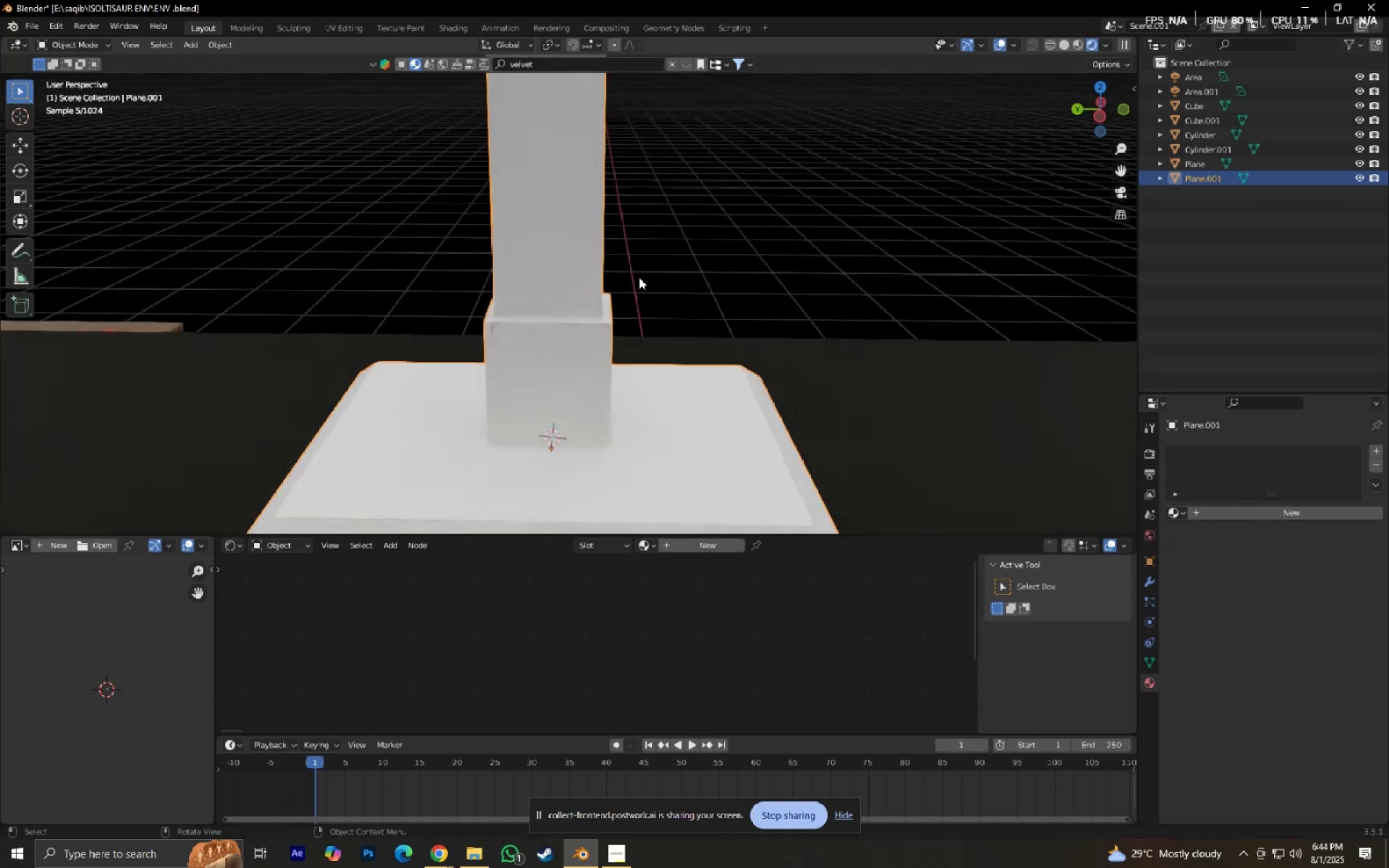 
scroll: coordinate [655, 335], scroll_direction: up, amount: 5.0
 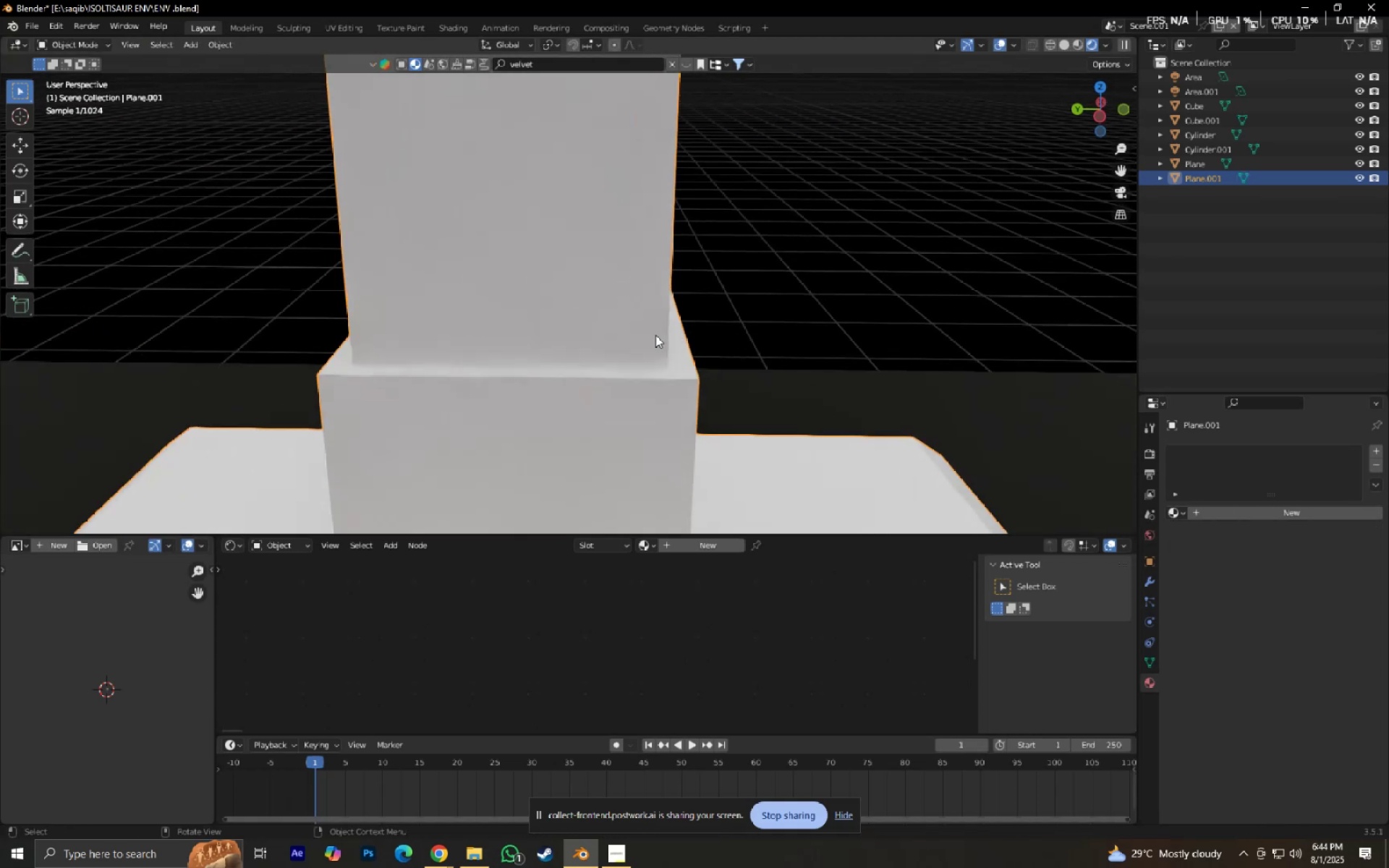 
hold_key(key=ShiftLeft, duration=0.39)
 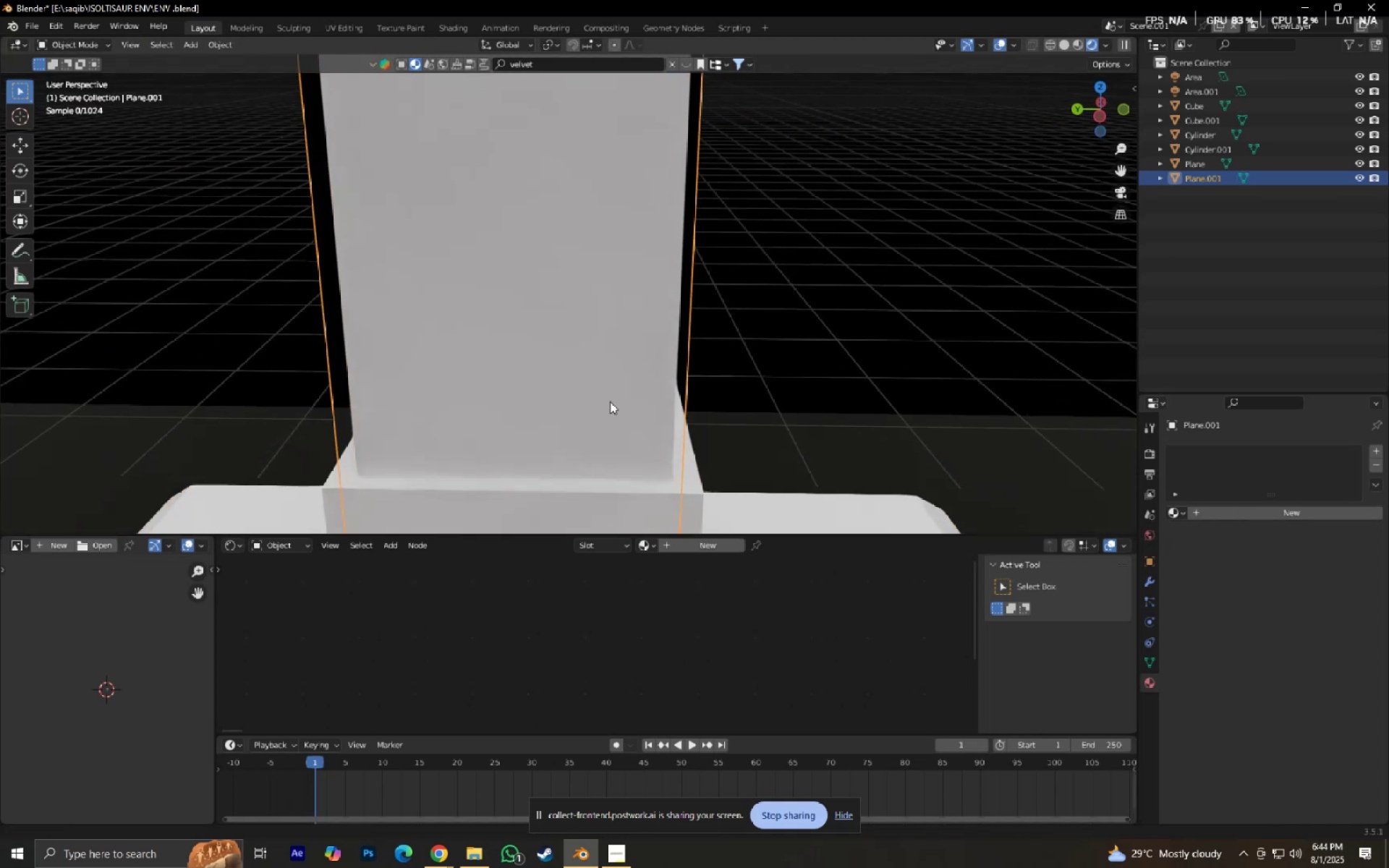 
scroll: coordinate [610, 401], scroll_direction: down, amount: 1.0
 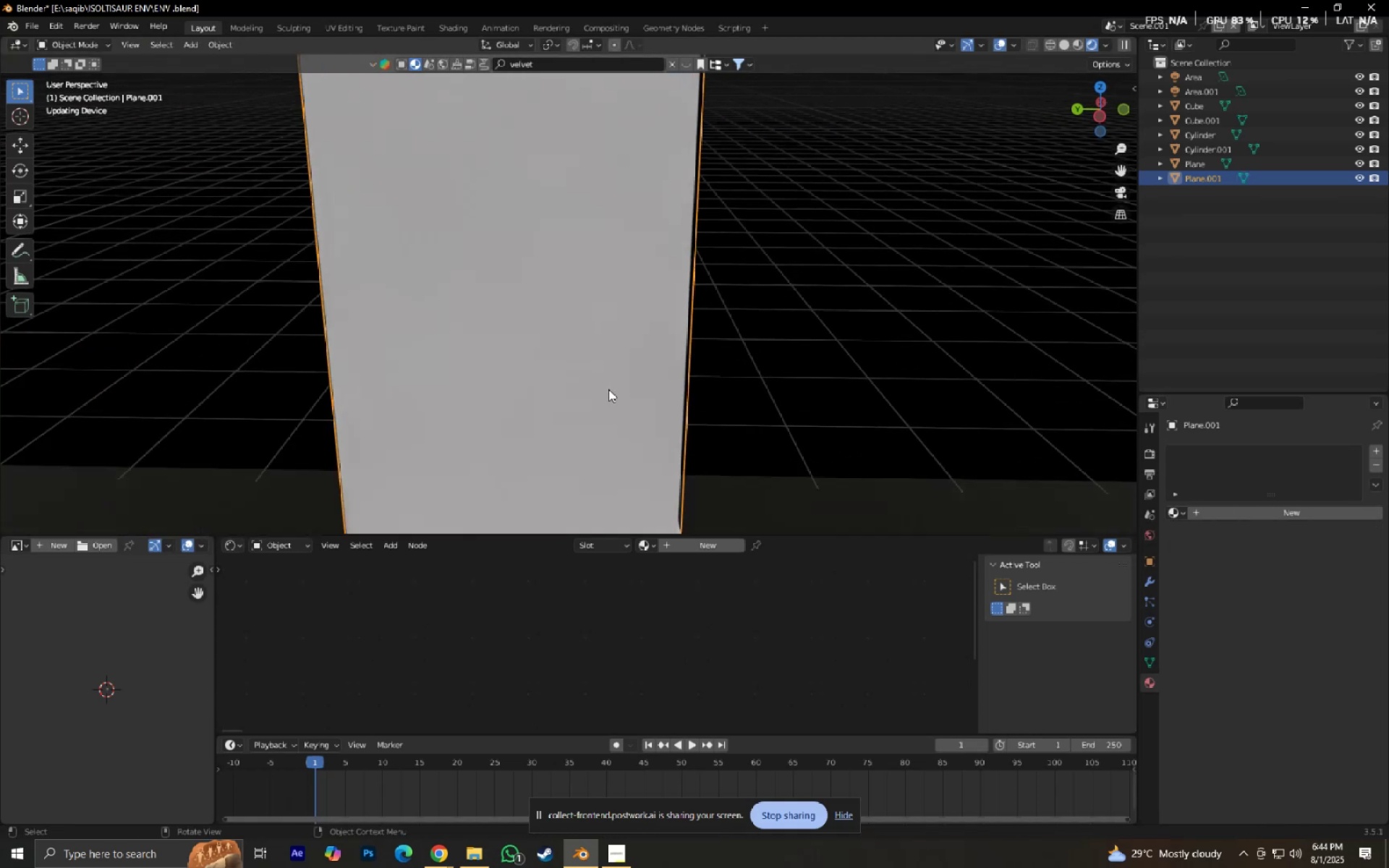 
hold_key(key=ShiftLeft, duration=0.34)
 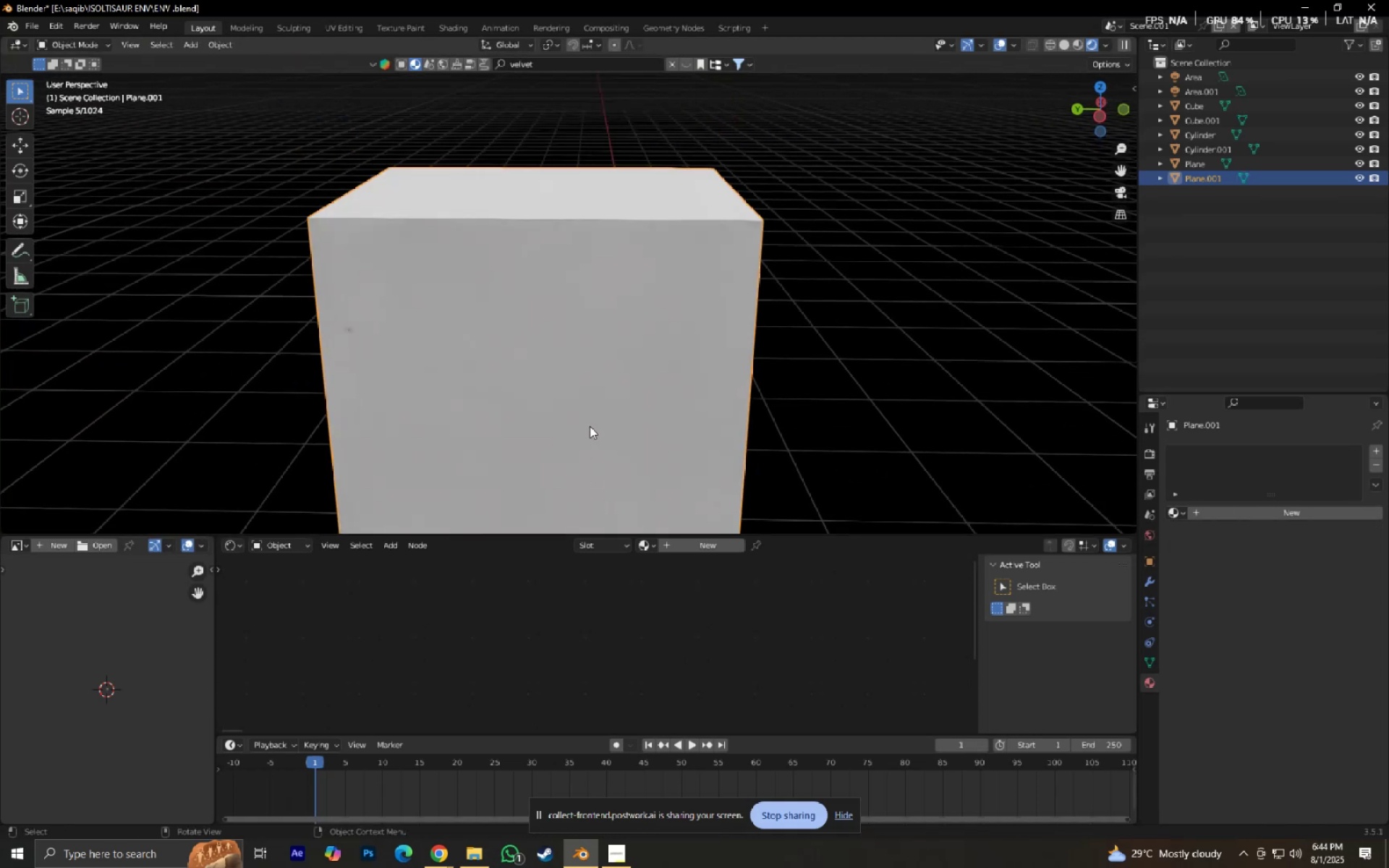 
scroll: coordinate [624, 381], scroll_direction: down, amount: 8.0
 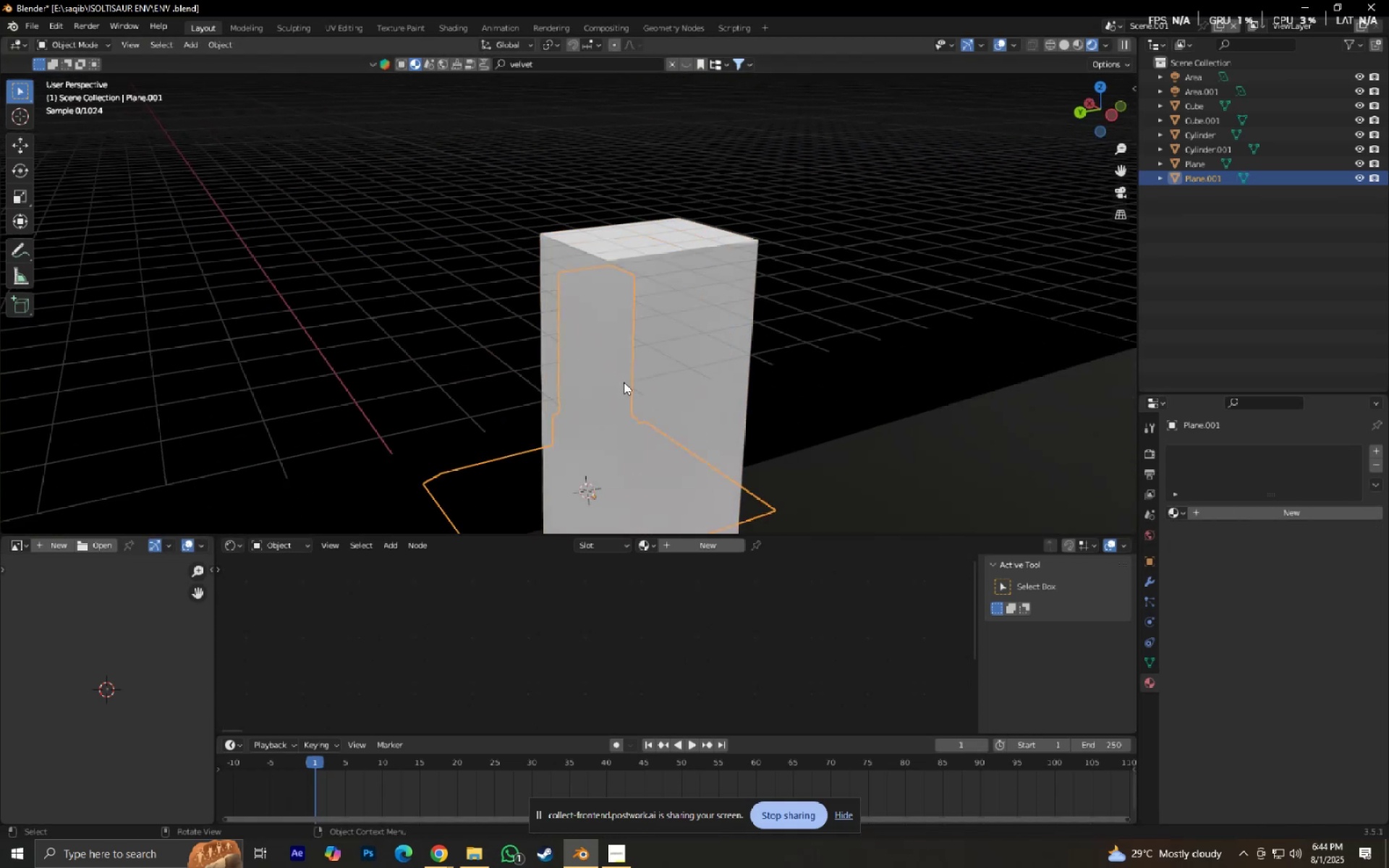 
hold_key(key=ShiftLeft, duration=0.41)
 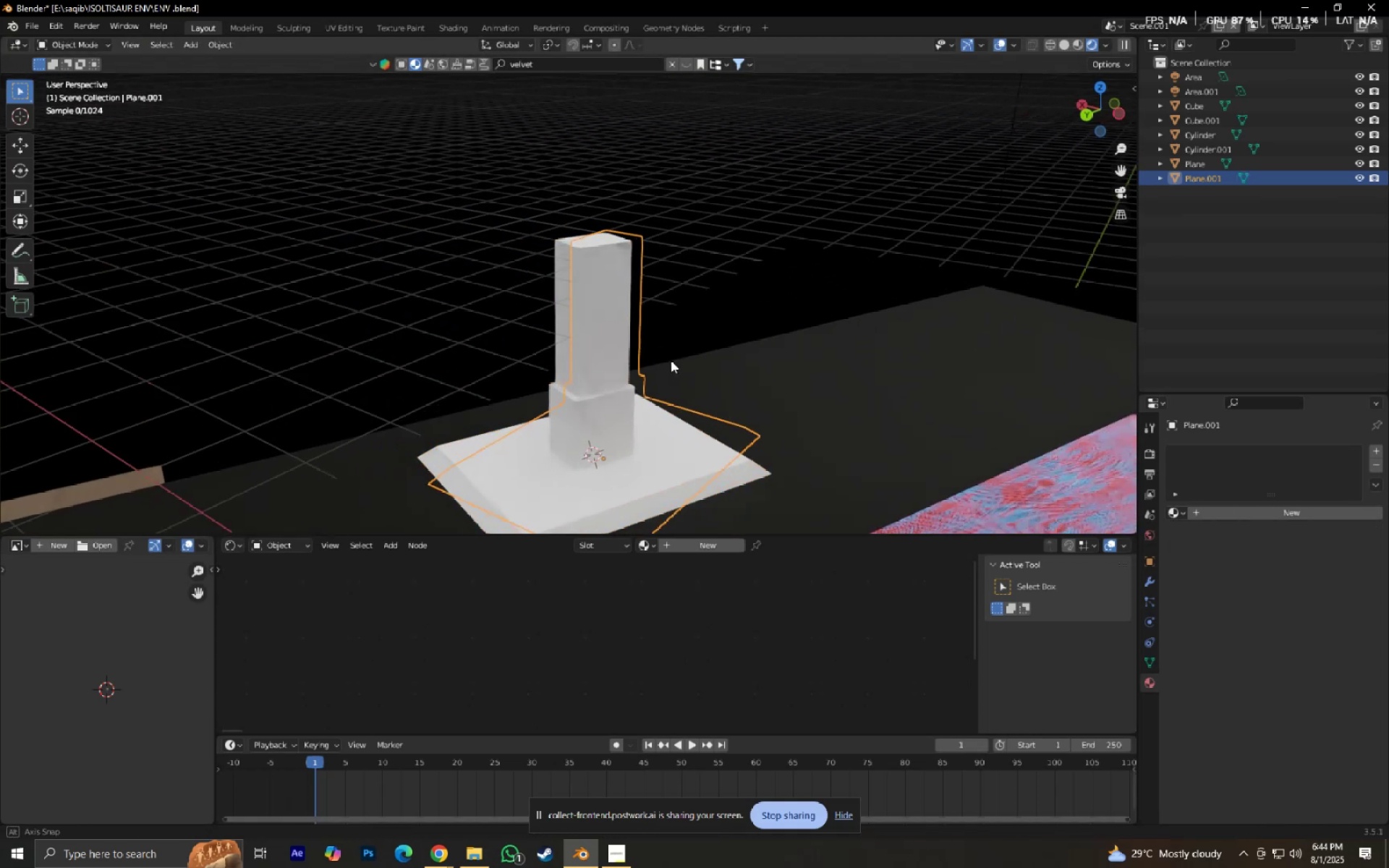 
scroll: coordinate [710, 378], scroll_direction: up, amount: 3.0
 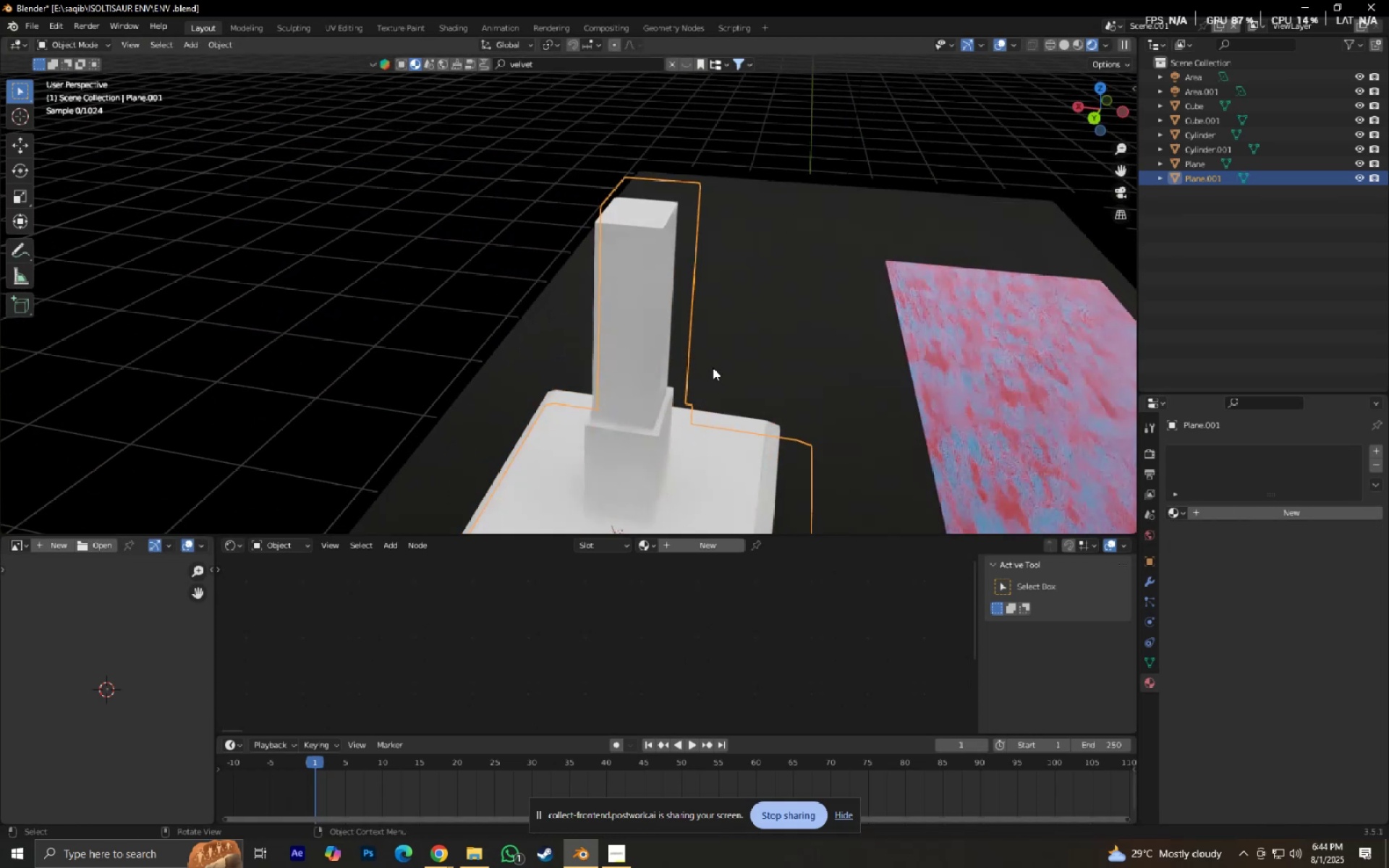 
key(Tab)
 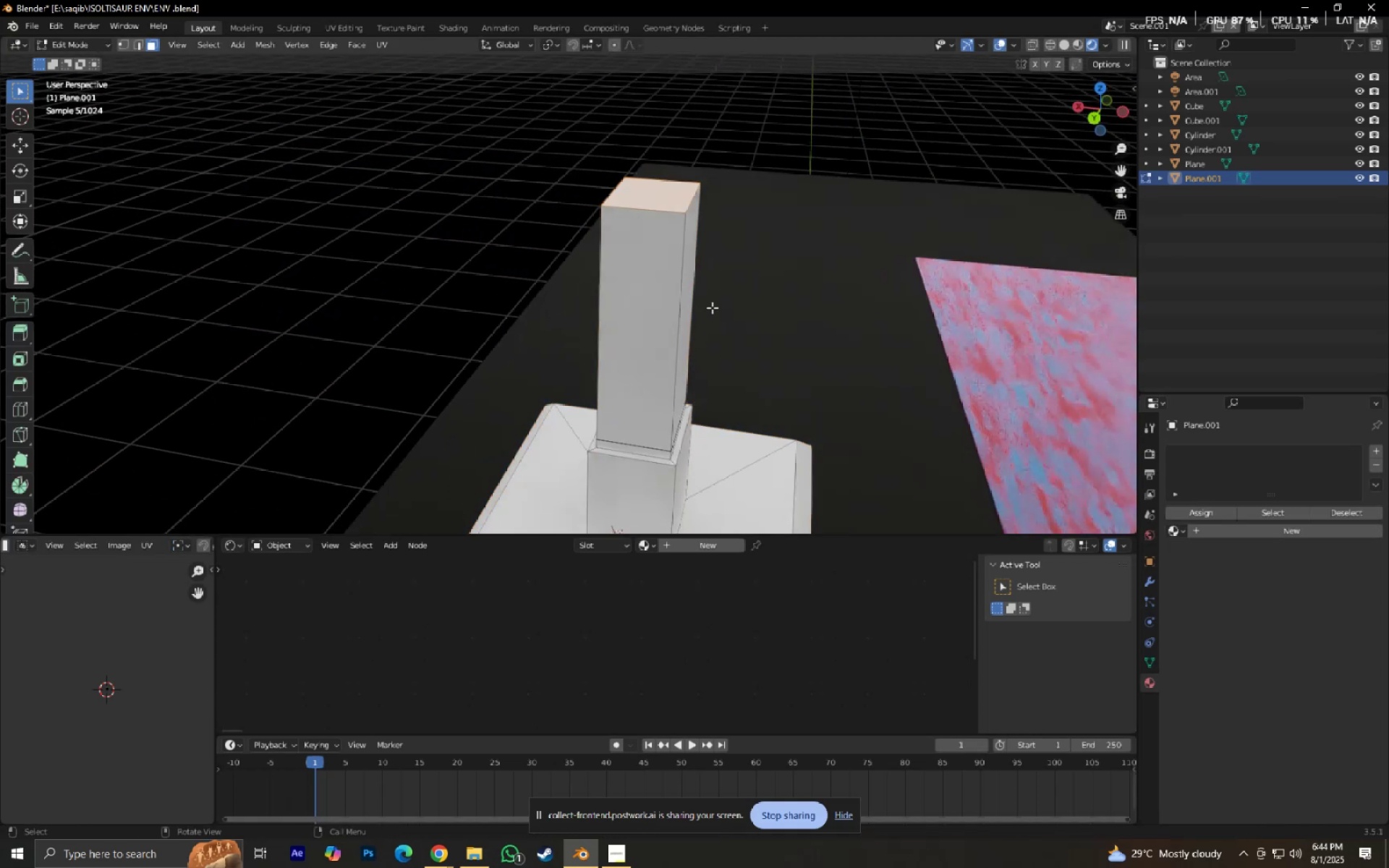 
key(Shift+ShiftLeft)
 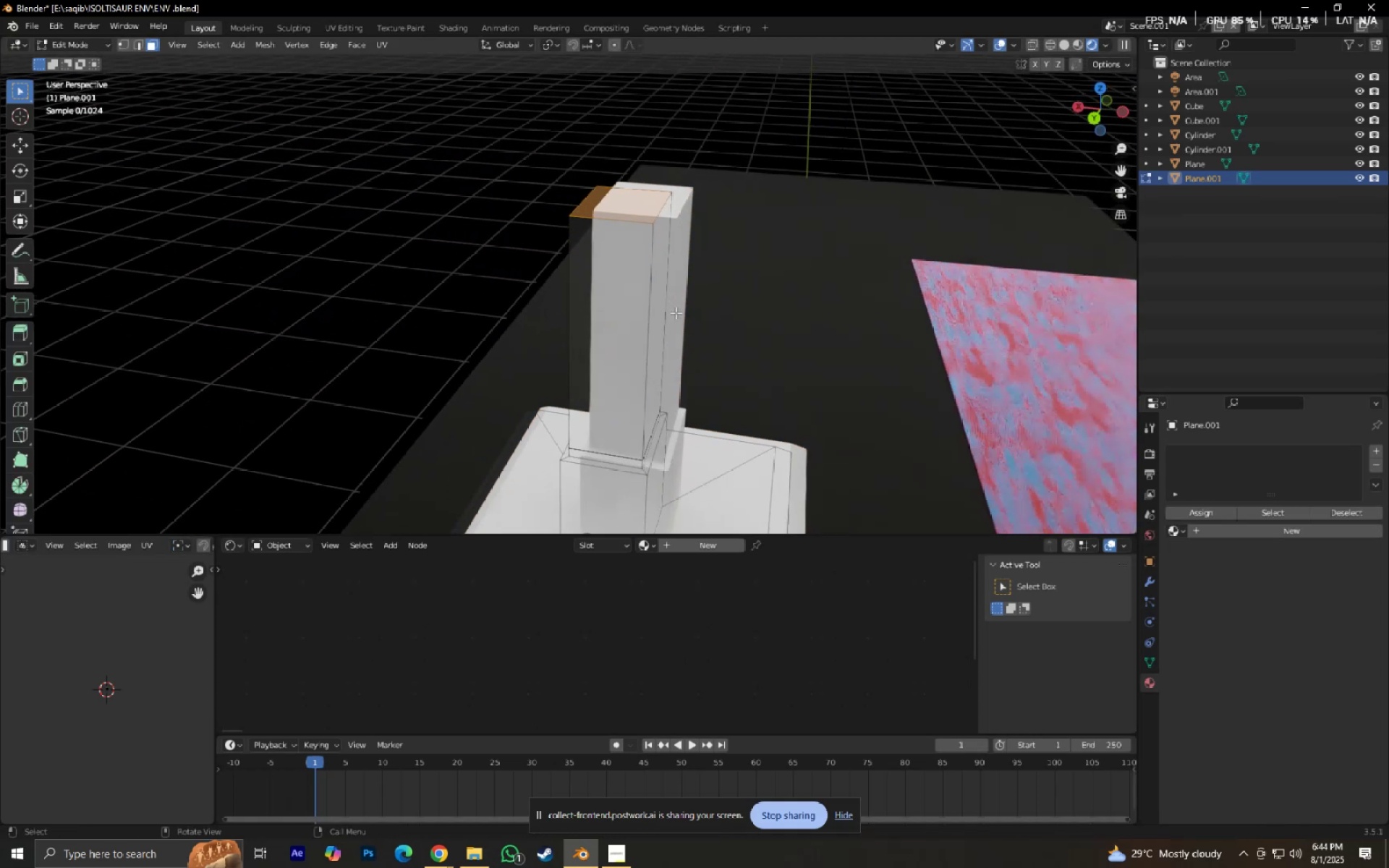 
key(Control+R)
 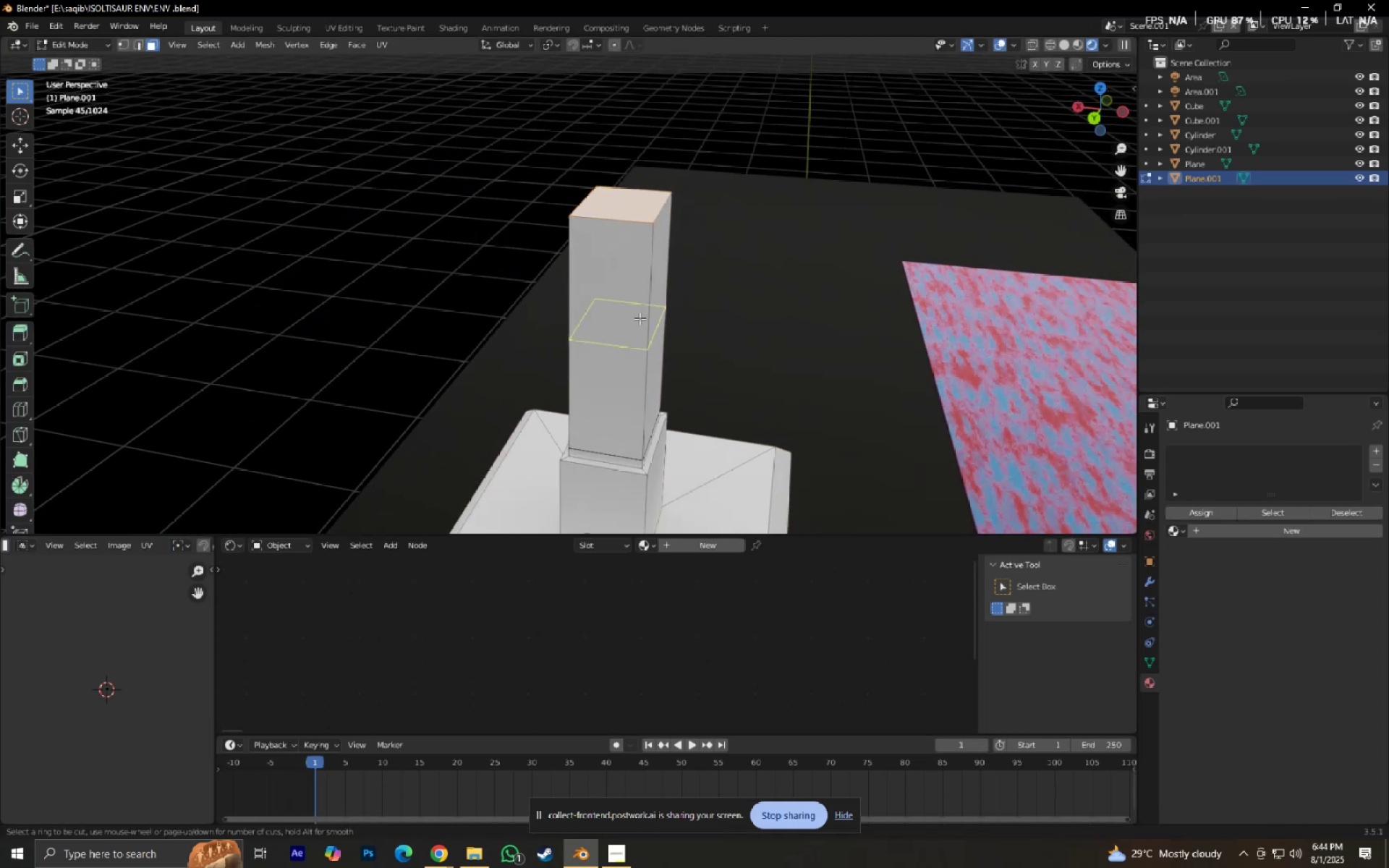 
left_click([640, 318])
 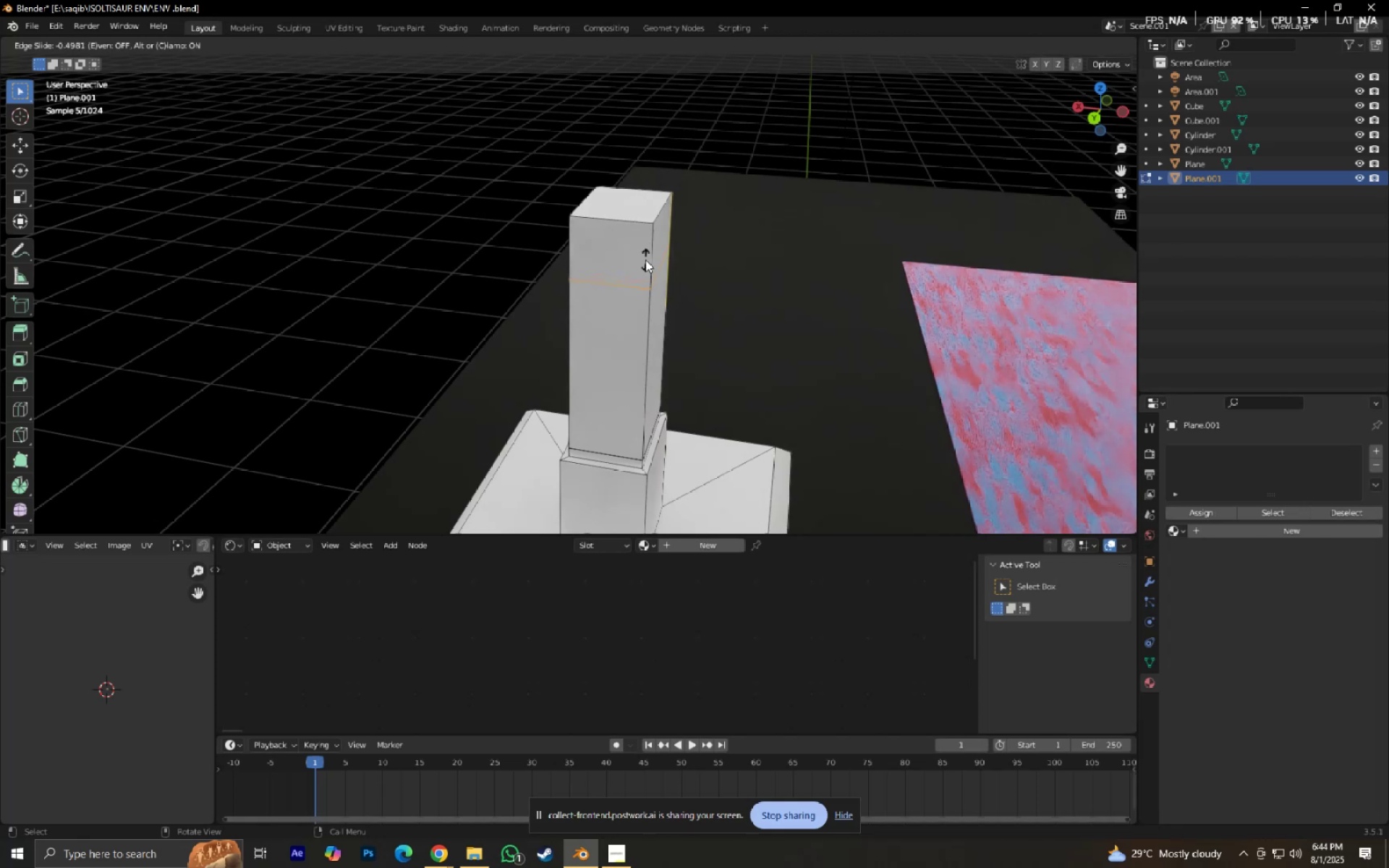 
left_click([645, 258])
 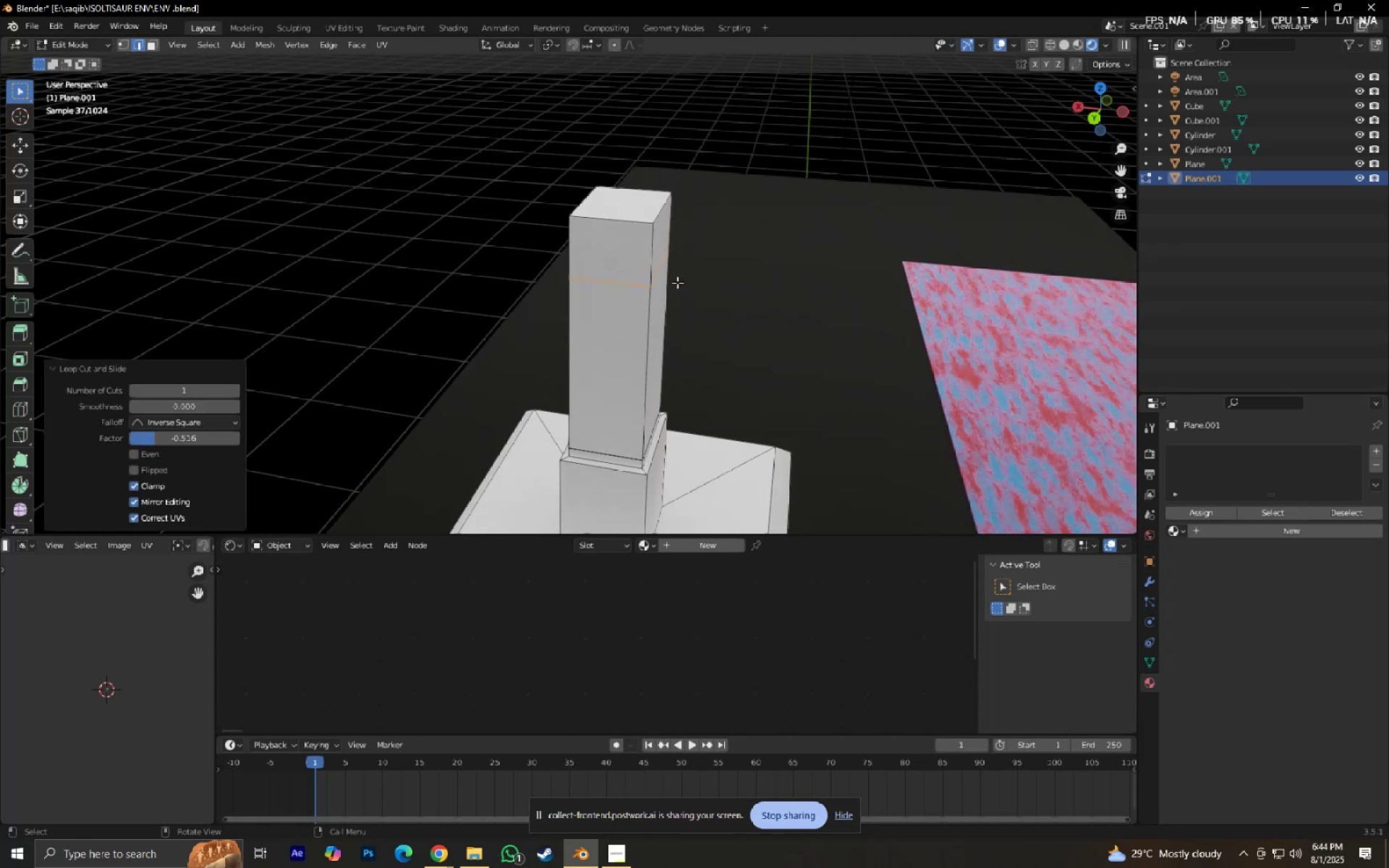 
key(3)
 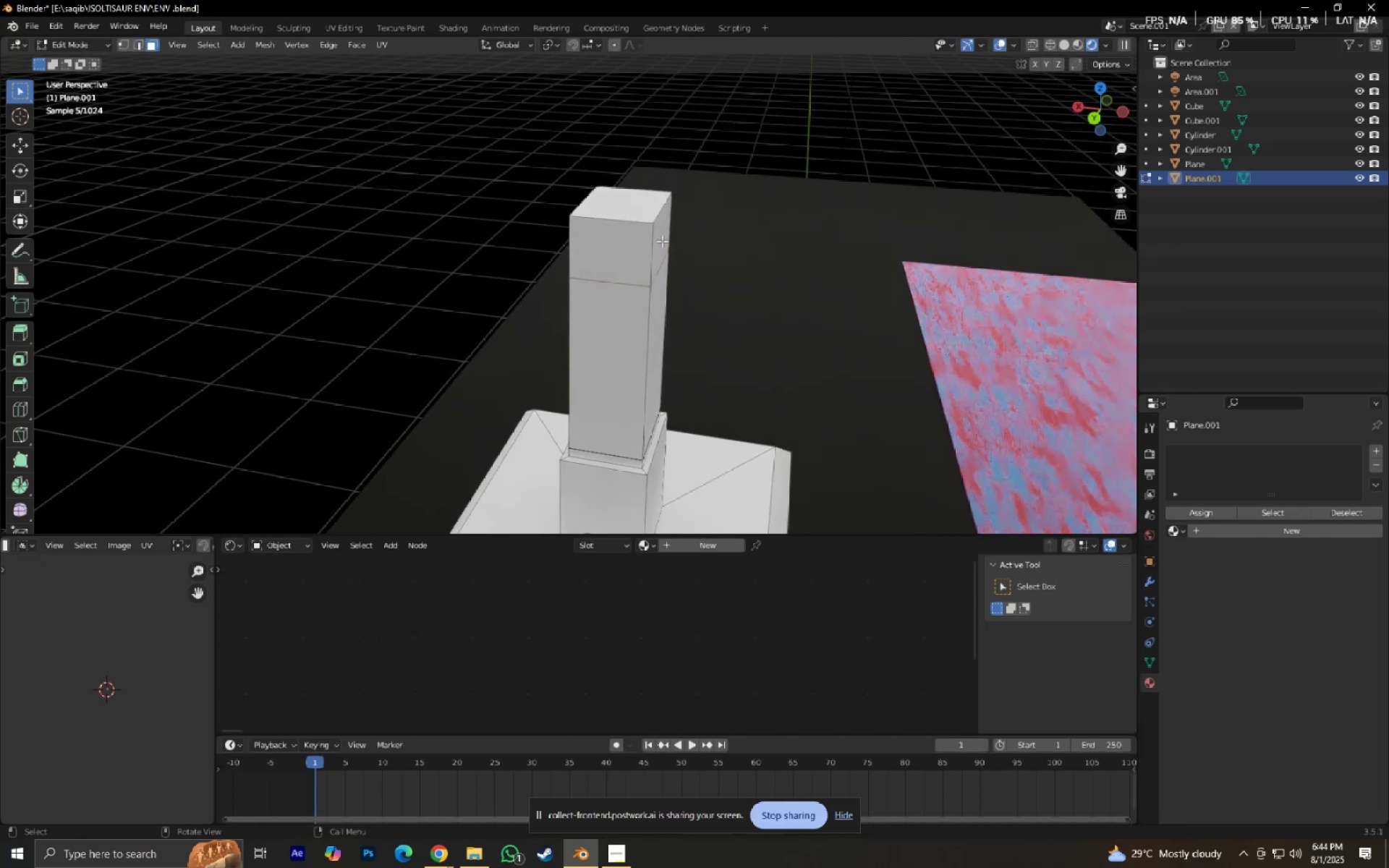 
left_click([662, 241])
 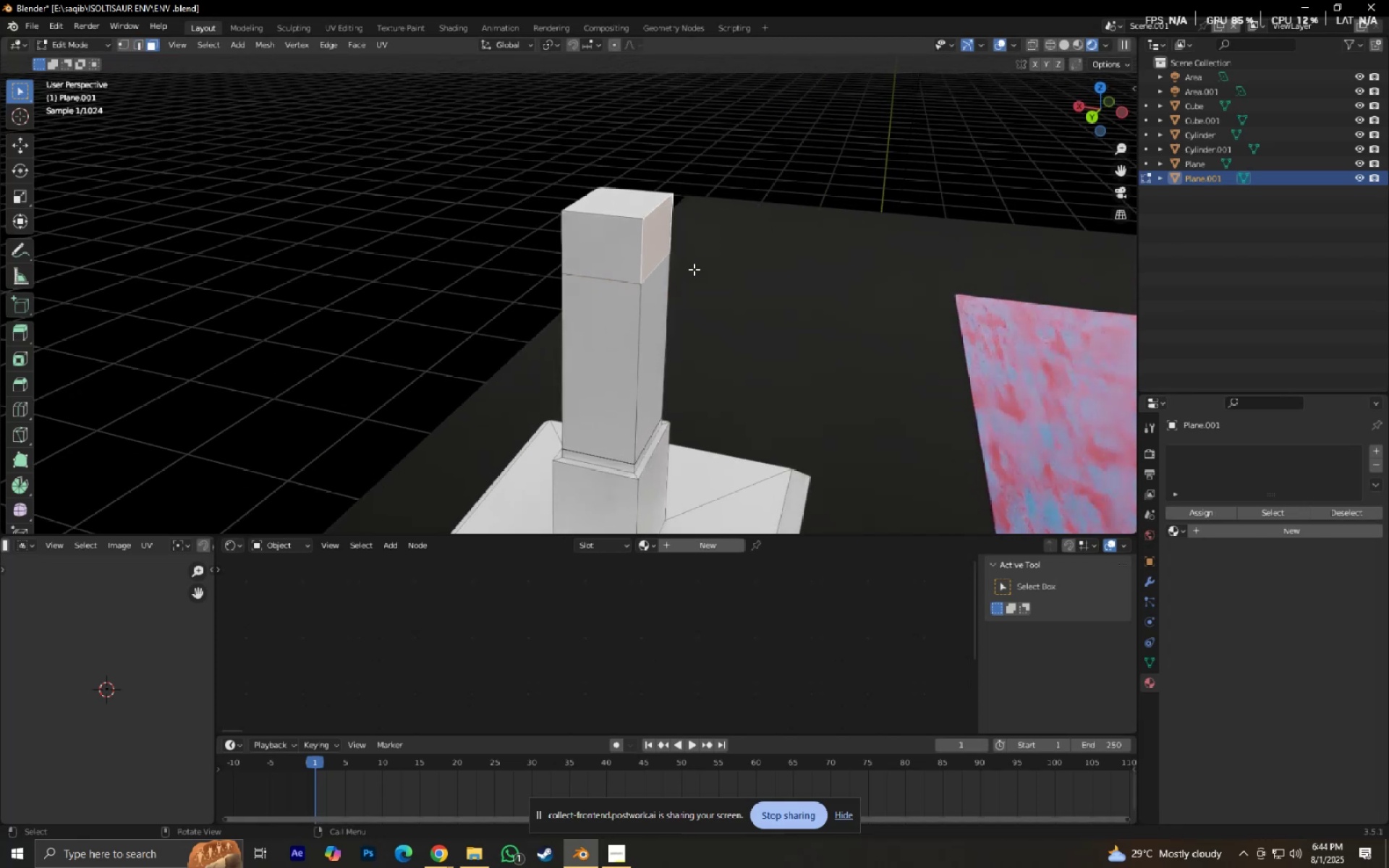 
key(E)
 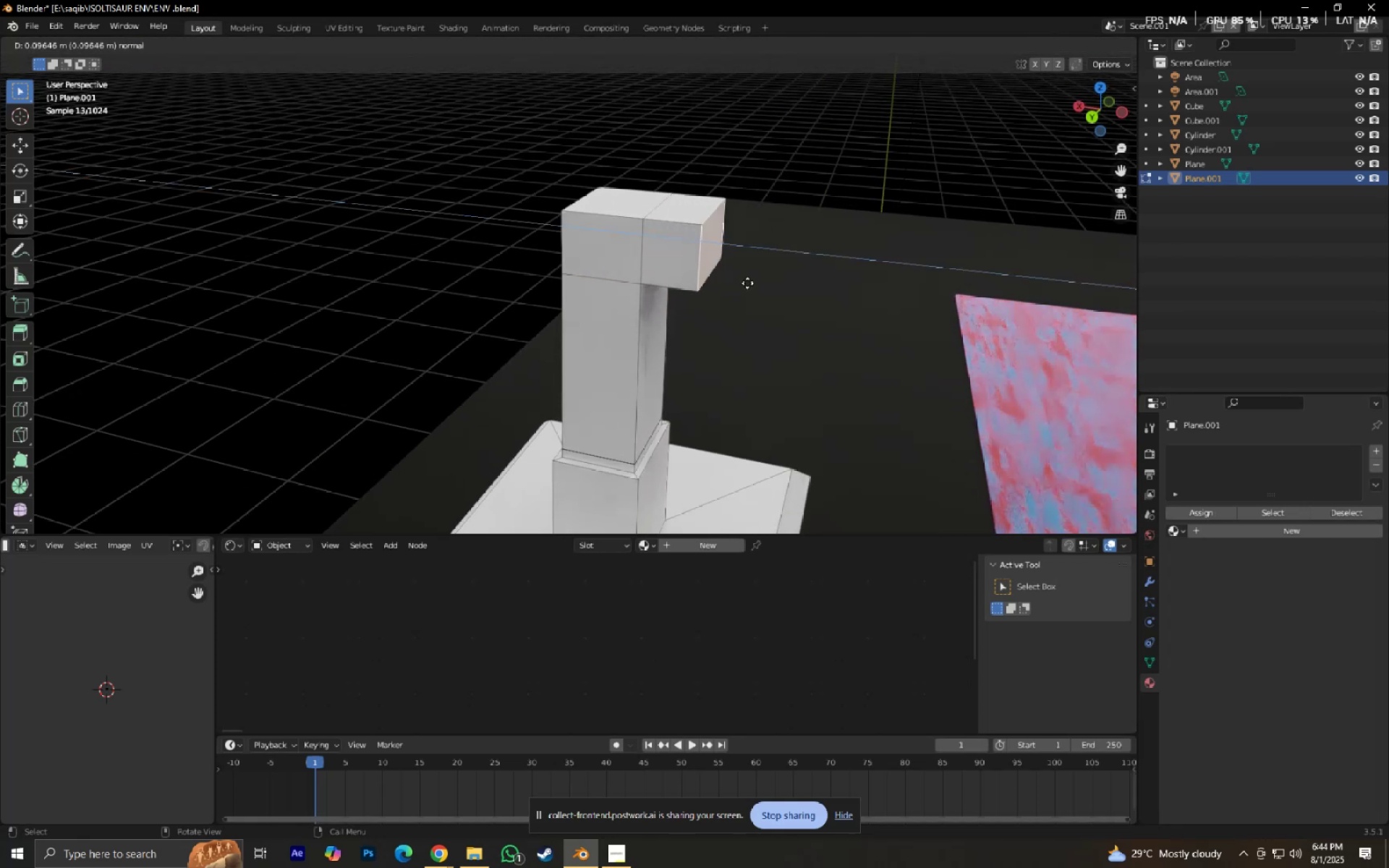 
left_click([747, 283])
 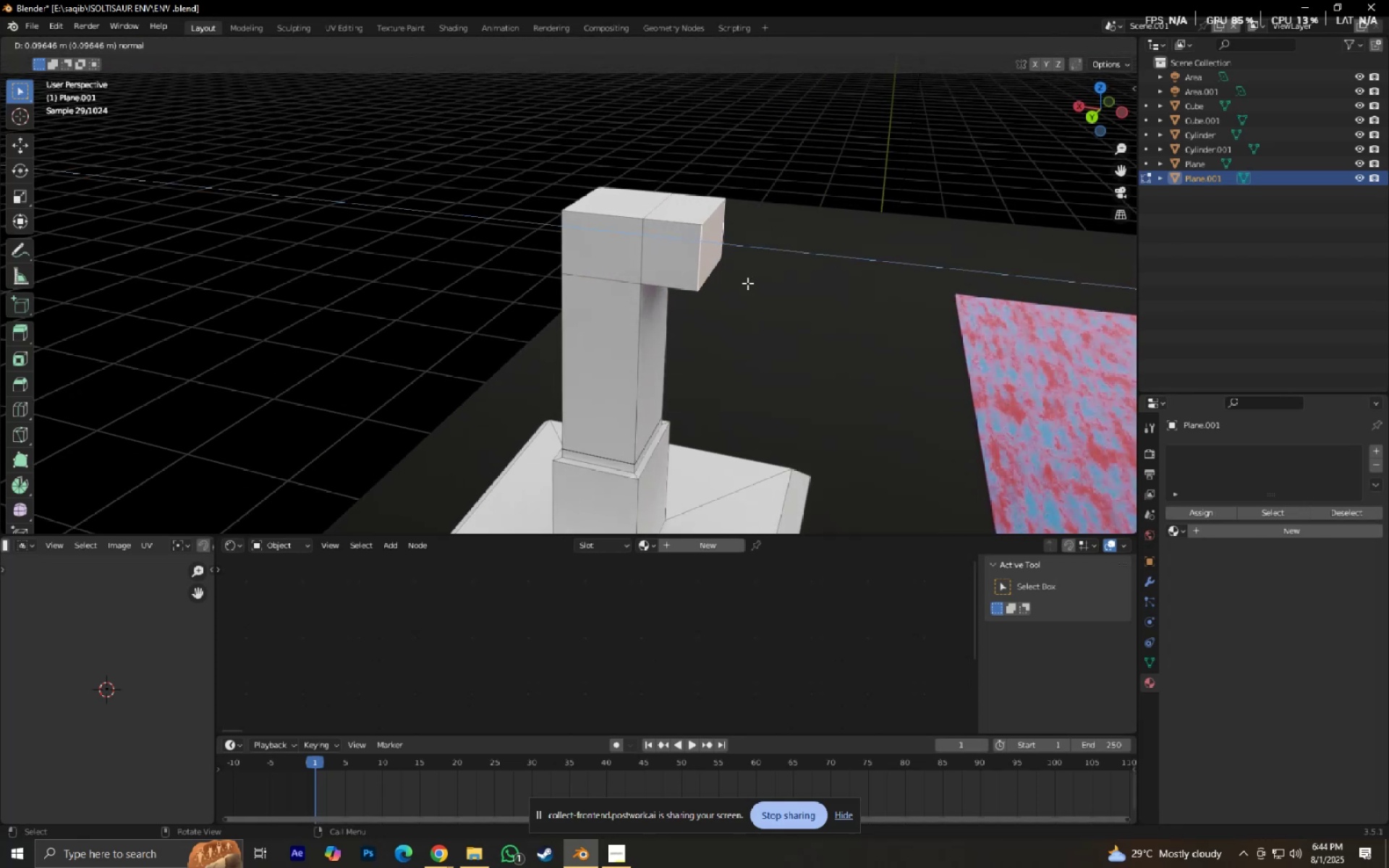 
hold_key(key=ShiftLeft, duration=0.3)
 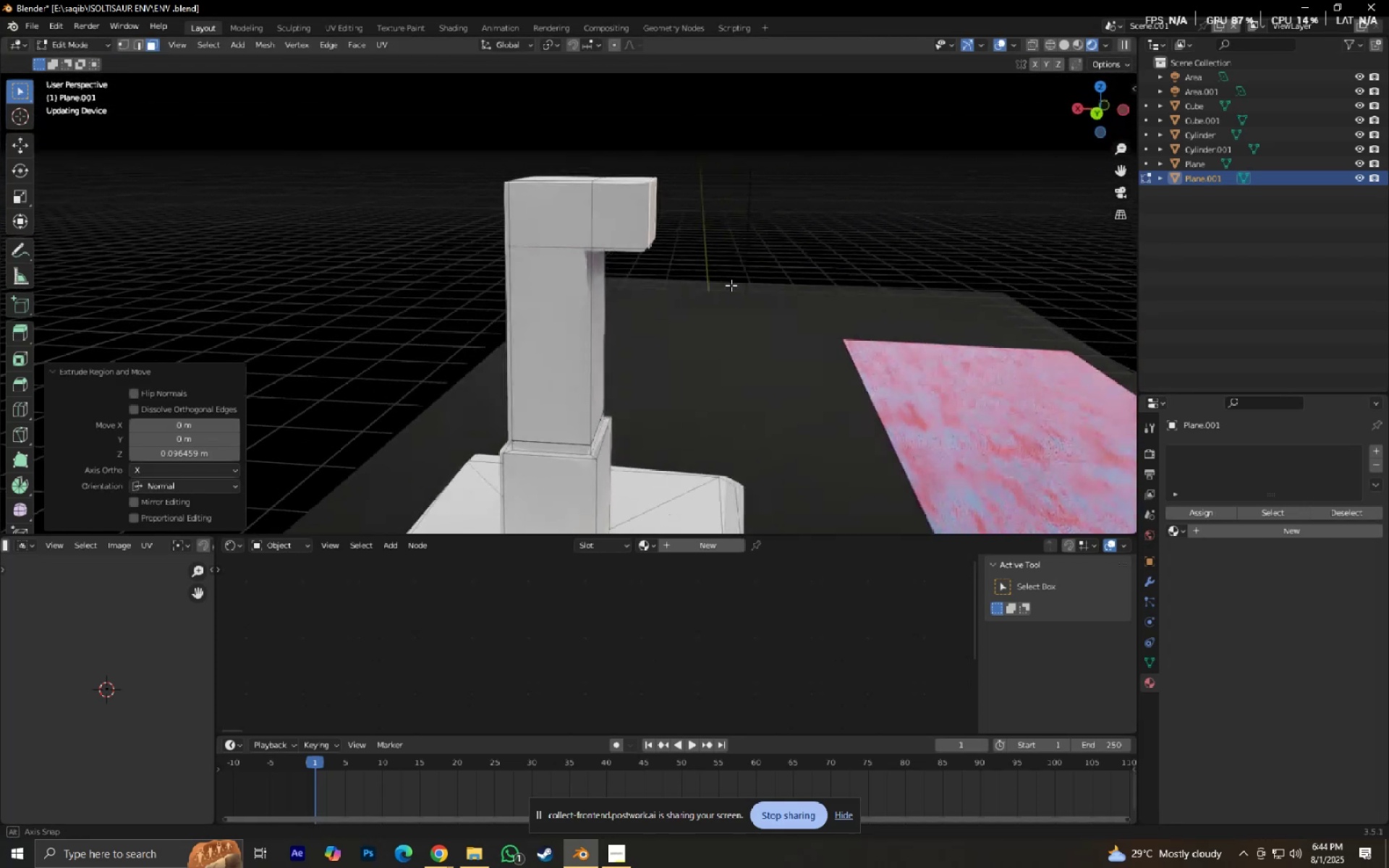 
scroll: coordinate [731, 284], scroll_direction: down, amount: 1.0
 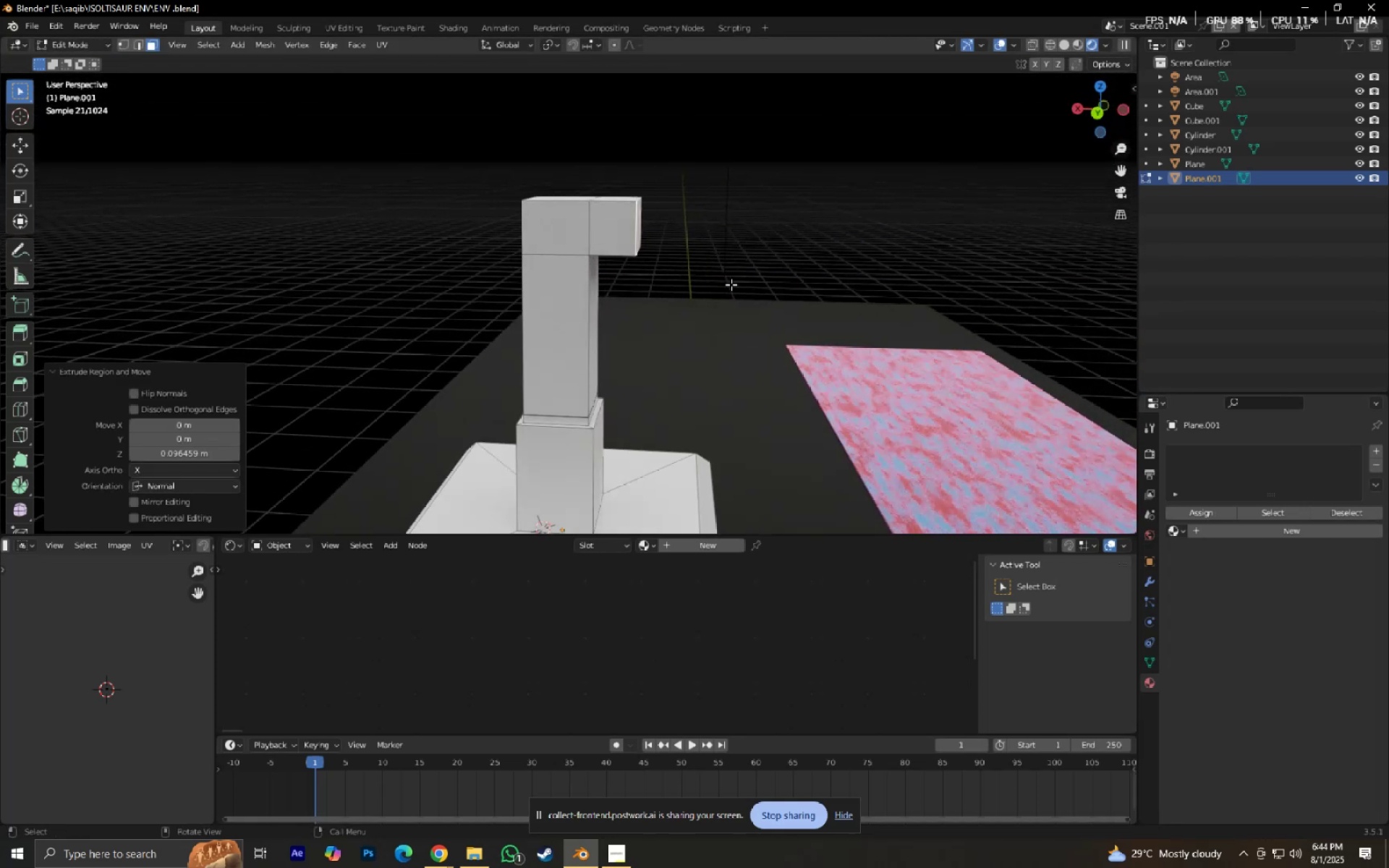 
hold_key(key=ShiftLeft, duration=0.33)
 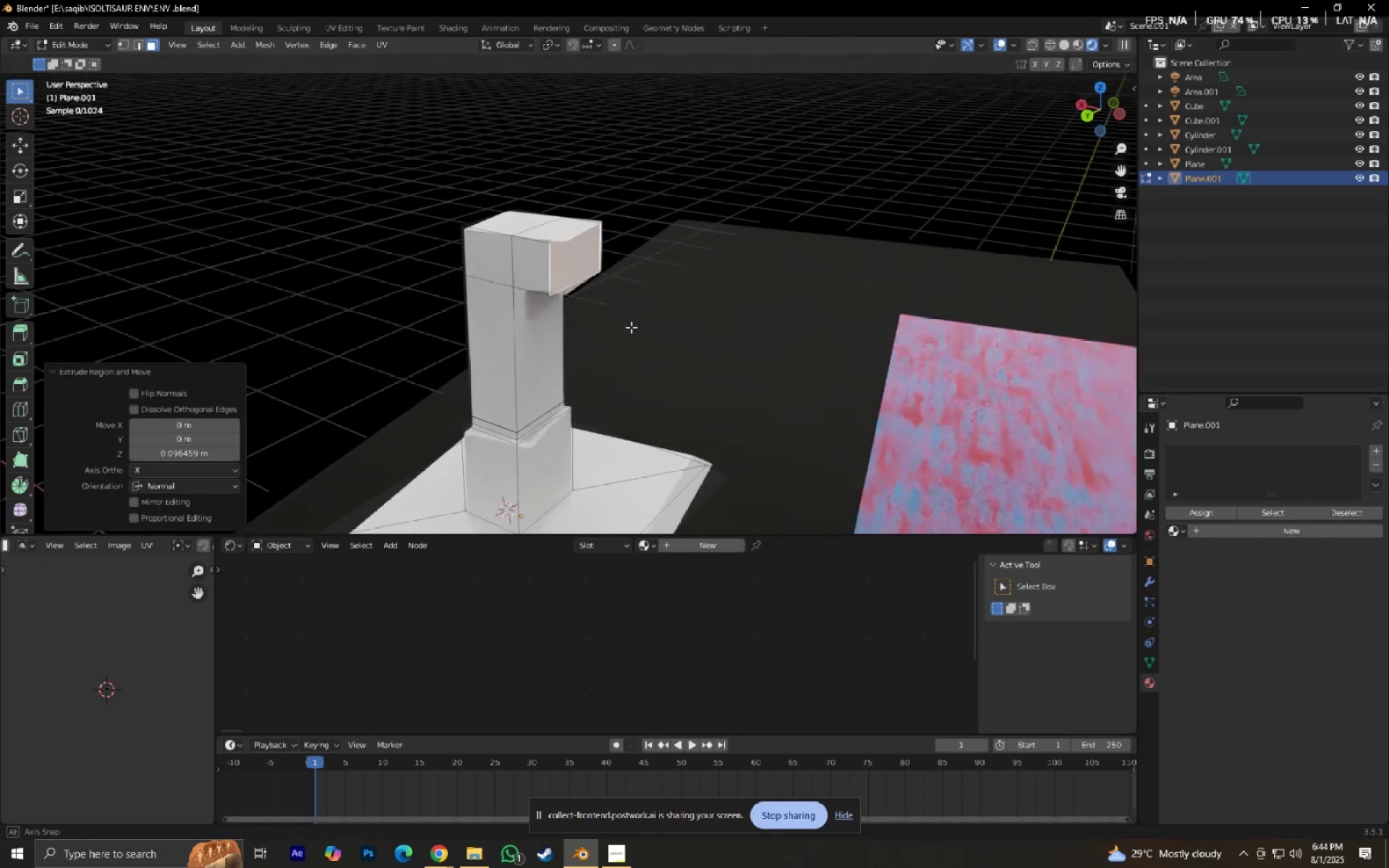 
scroll: coordinate [624, 328], scroll_direction: up, amount: 2.0
 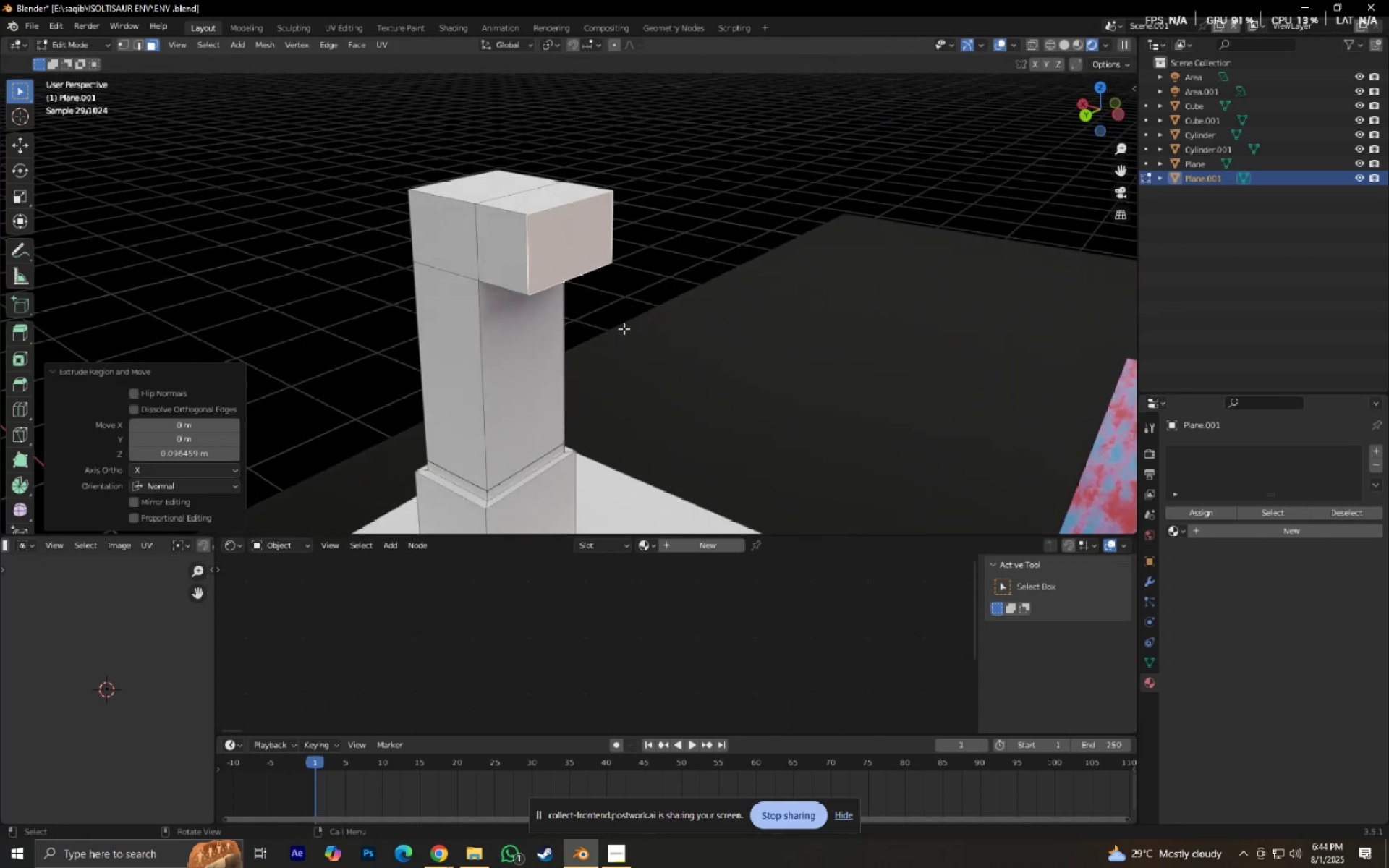 
hold_key(key=ShiftLeft, duration=0.45)
 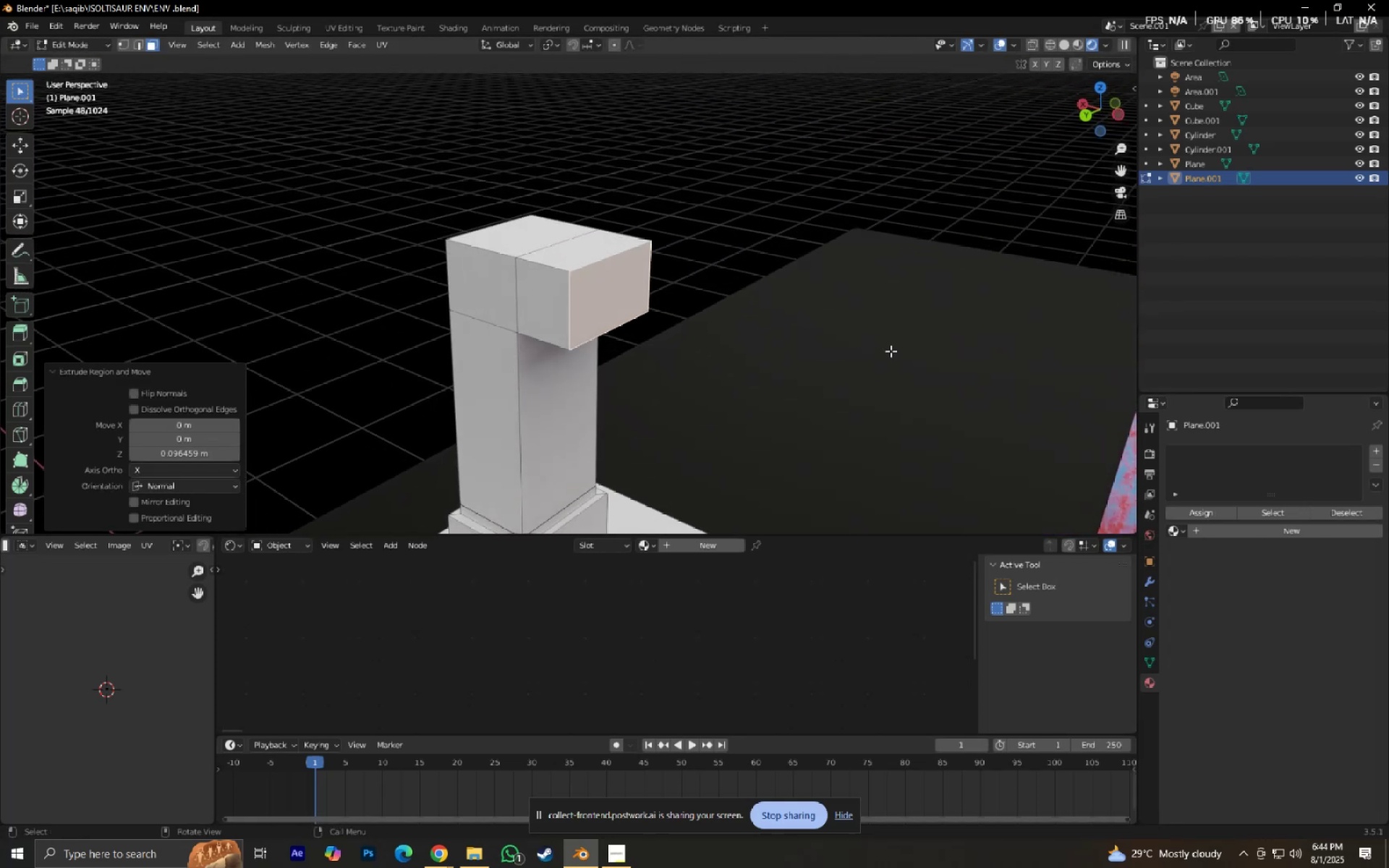 
key(I)
 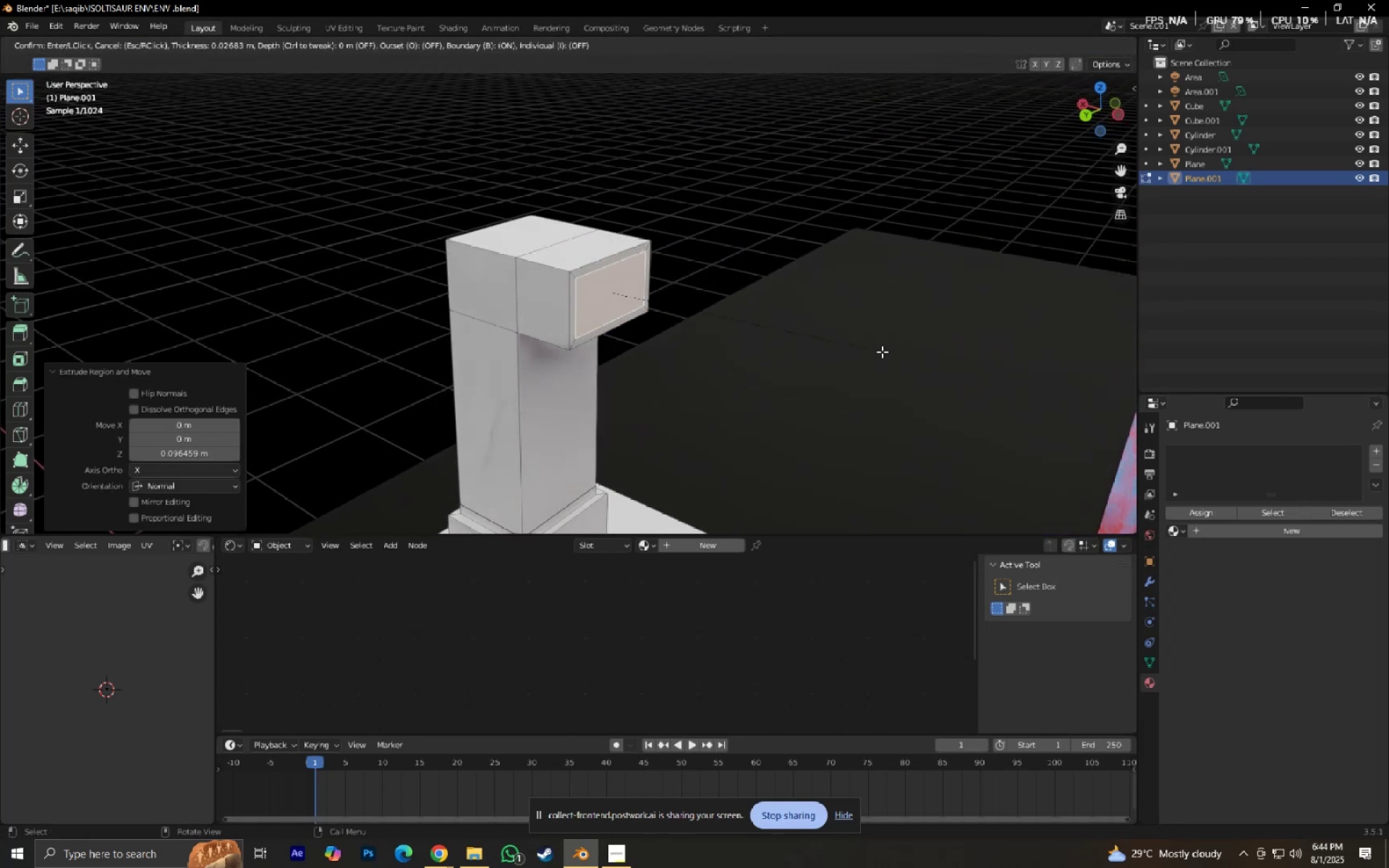 
hold_key(key=ShiftLeft, duration=0.69)
 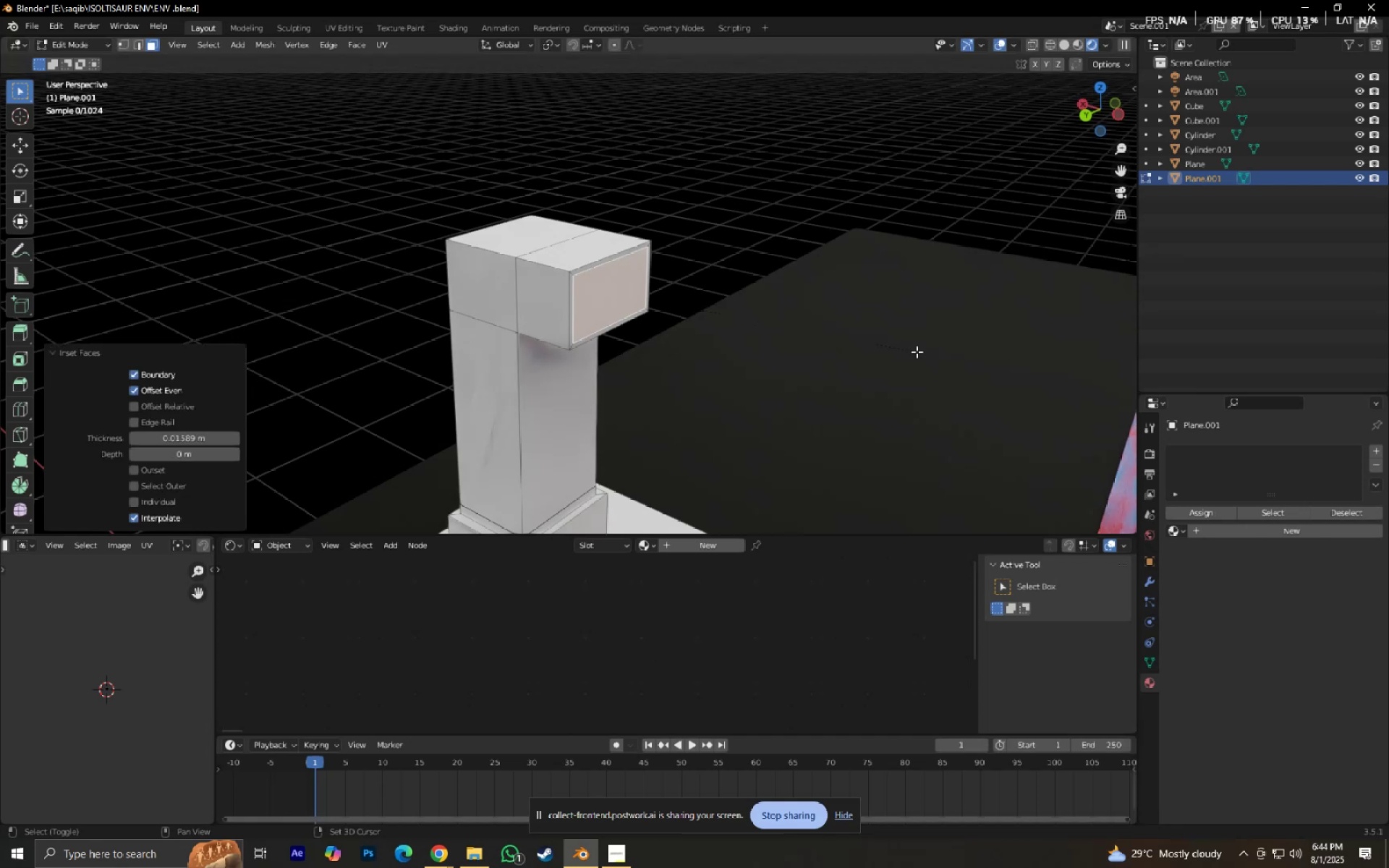 
left_click([917, 352])
 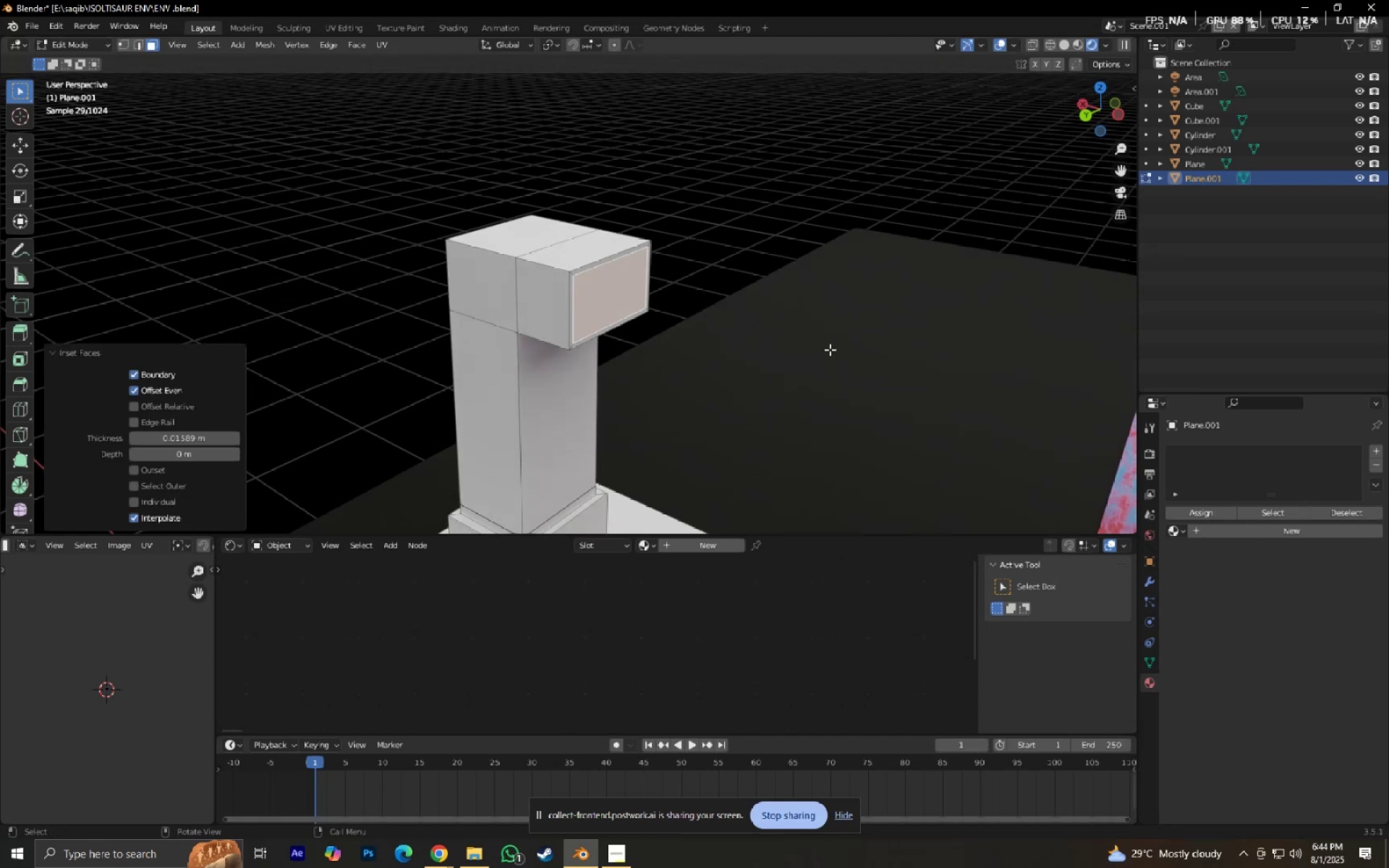 
key(E)
 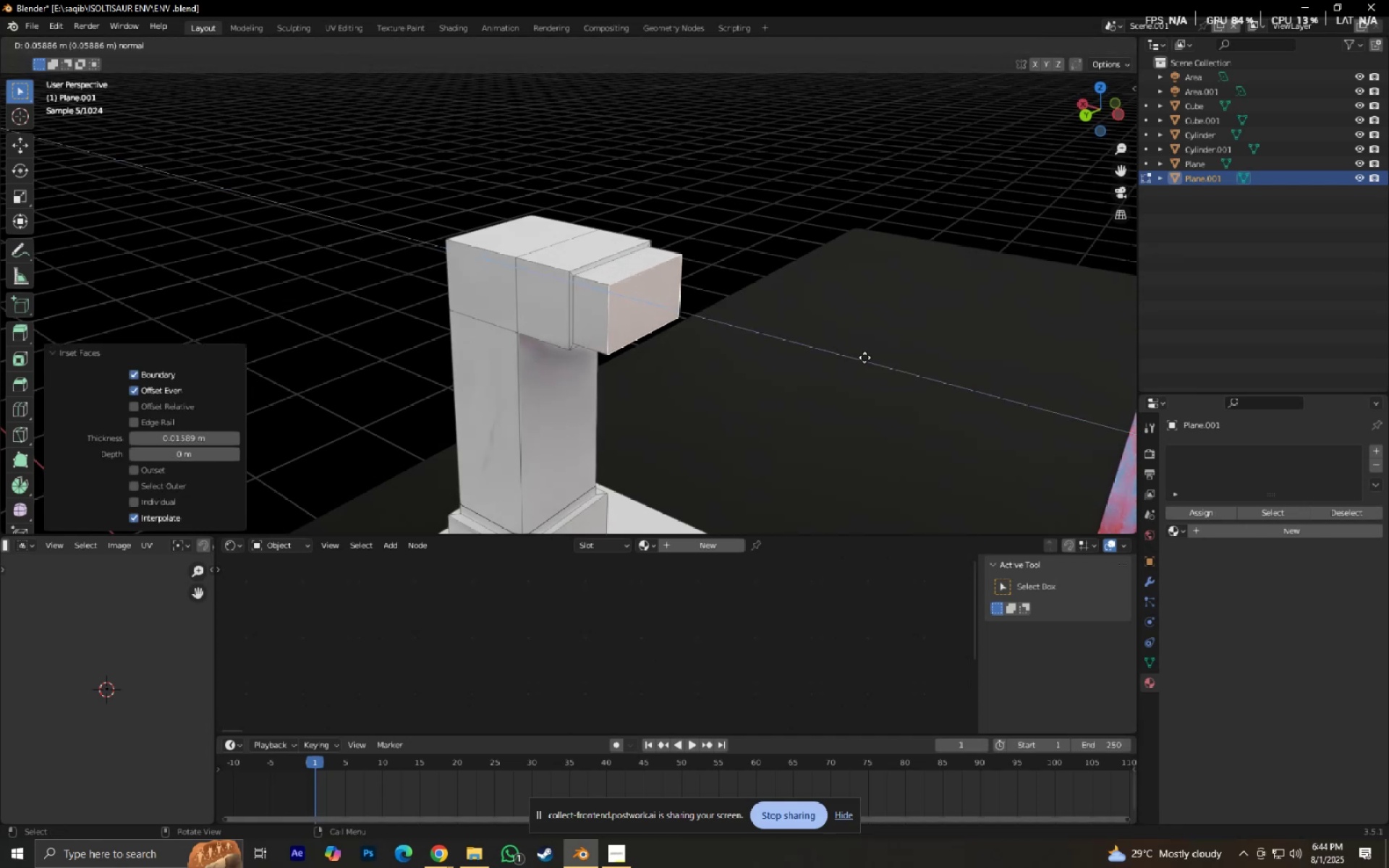 
left_click([865, 357])
 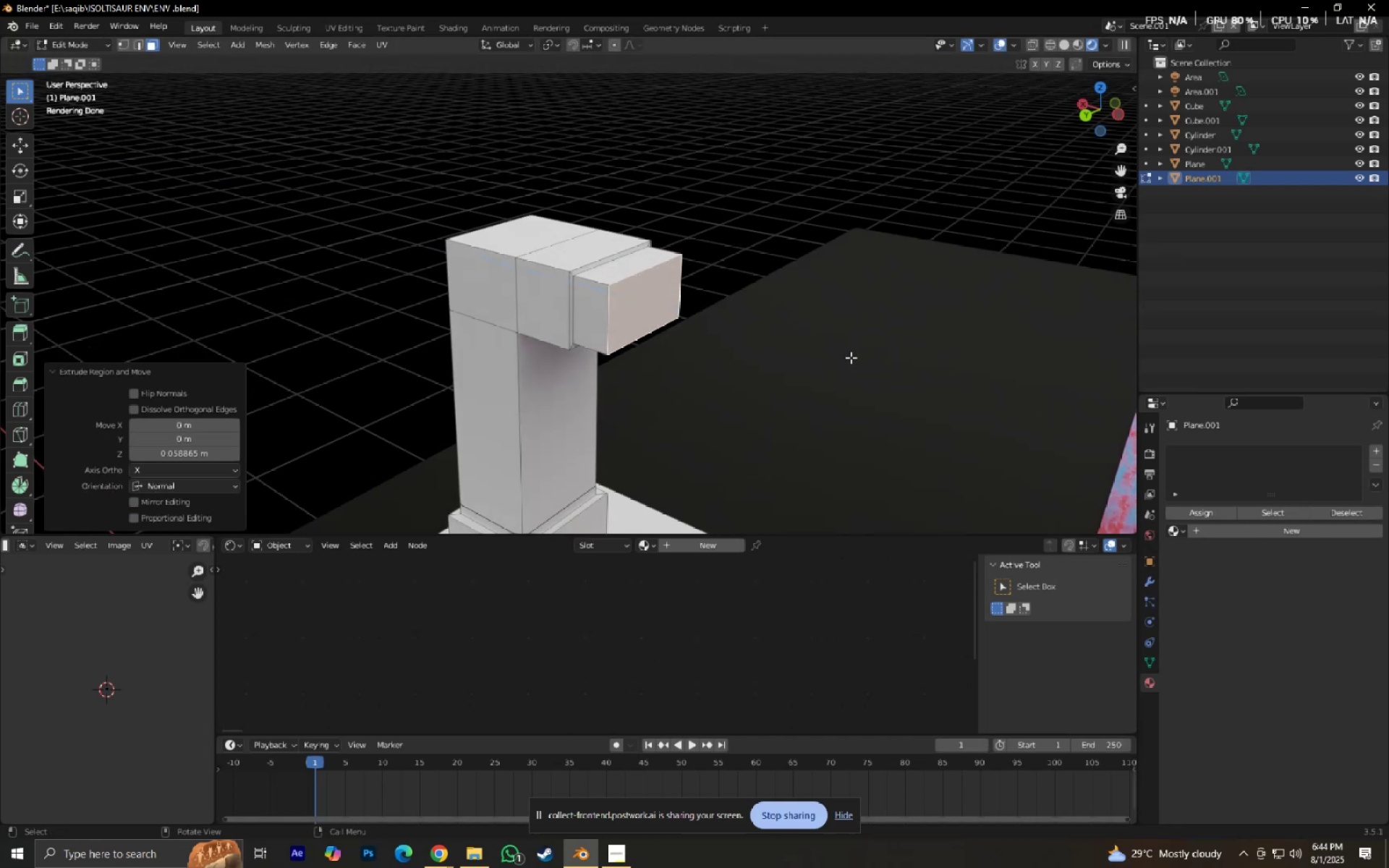 
key(U)
 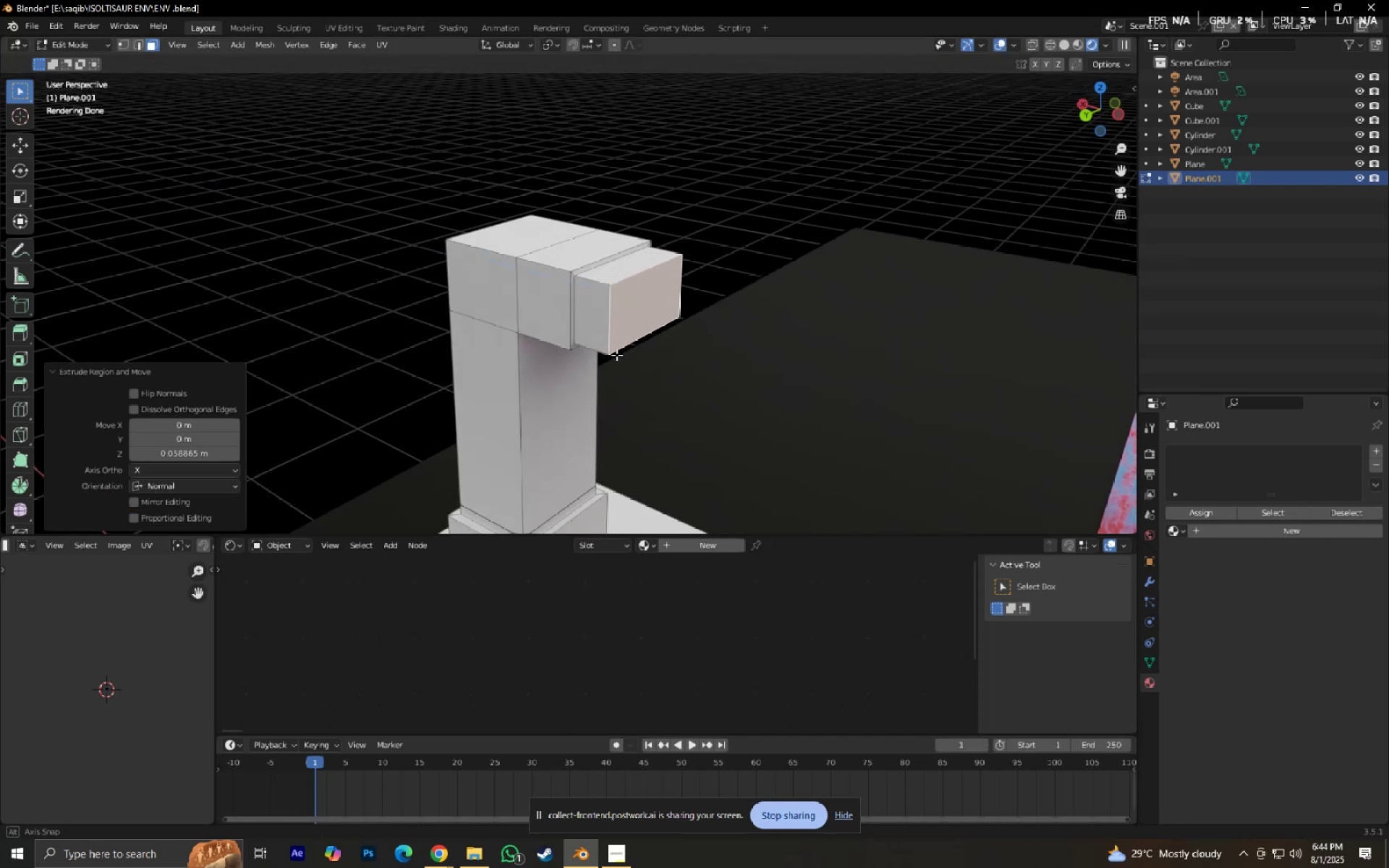 
scroll: coordinate [655, 328], scroll_direction: down, amount: 3.0
 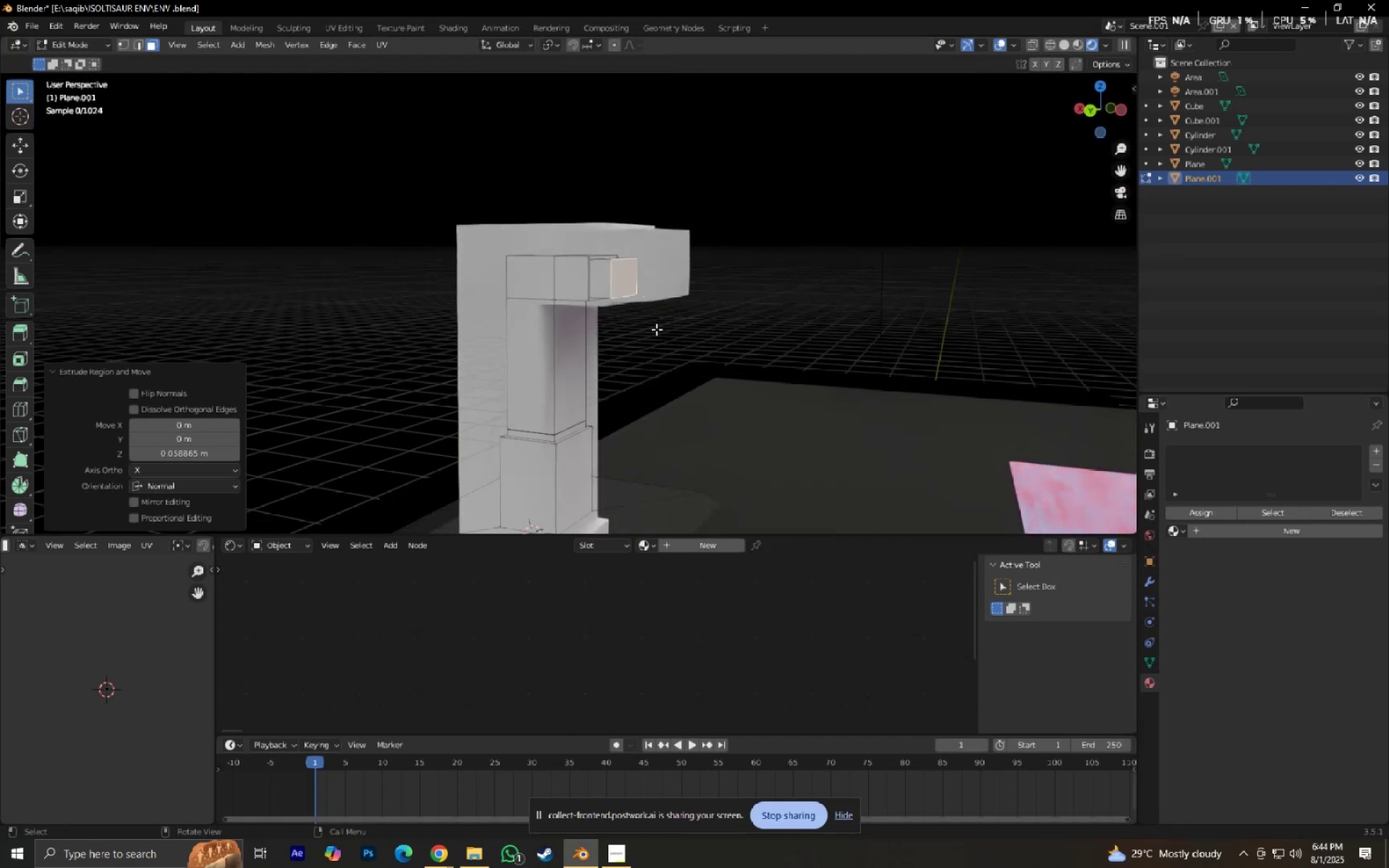 
key(Tab)
 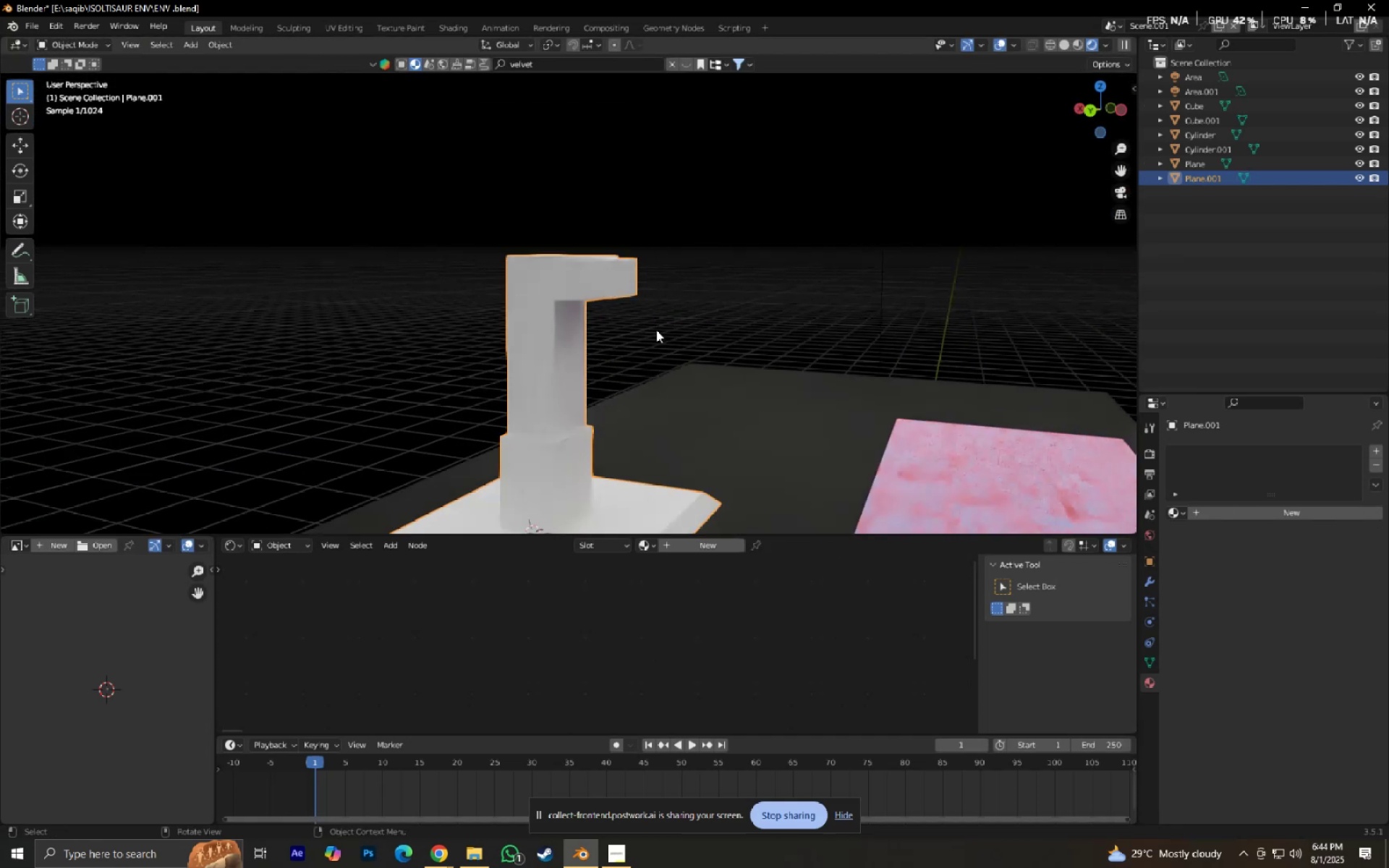 
key(Control+S)
 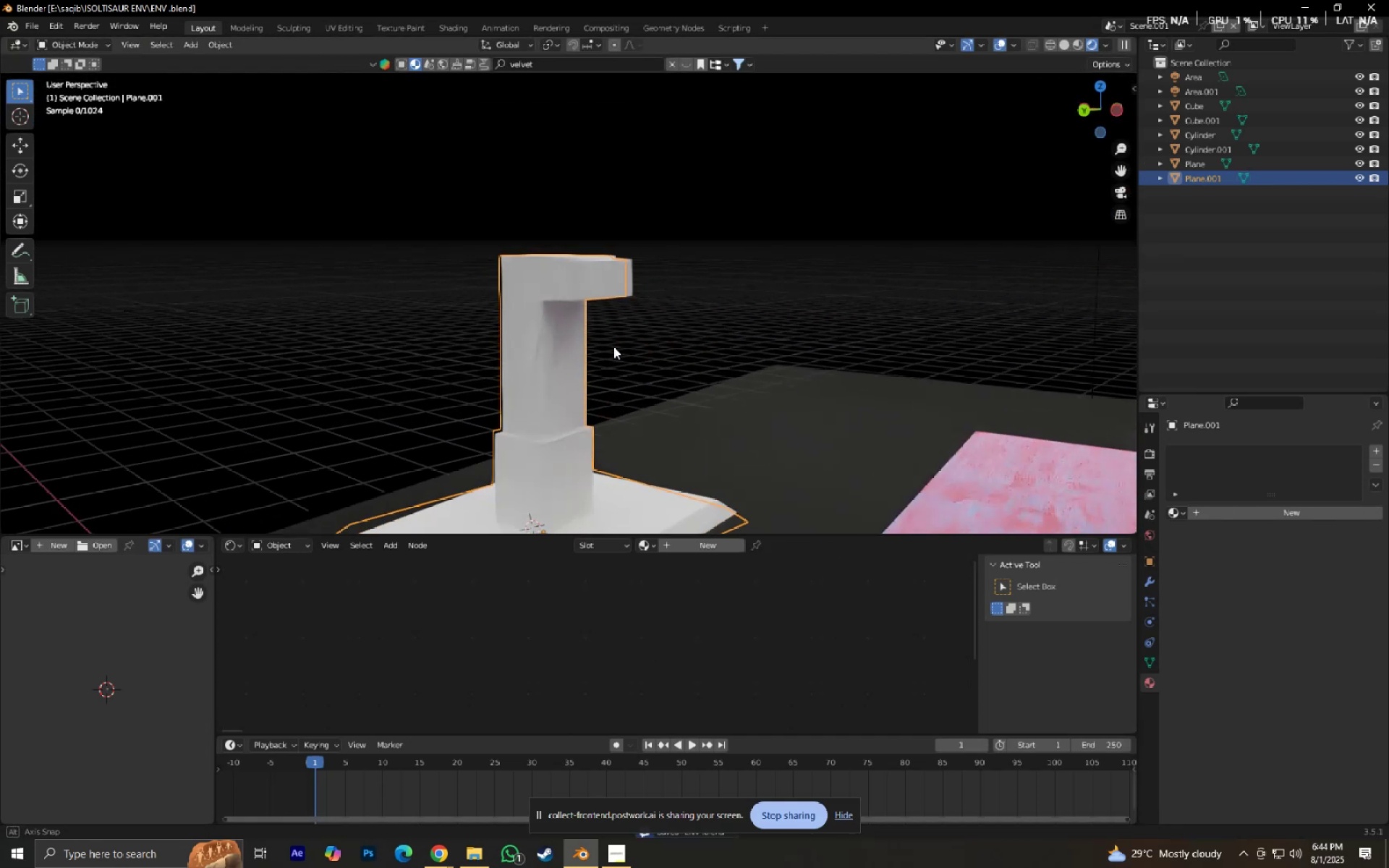 
hold_key(key=ShiftLeft, duration=1.34)
right_click([592, 281])
 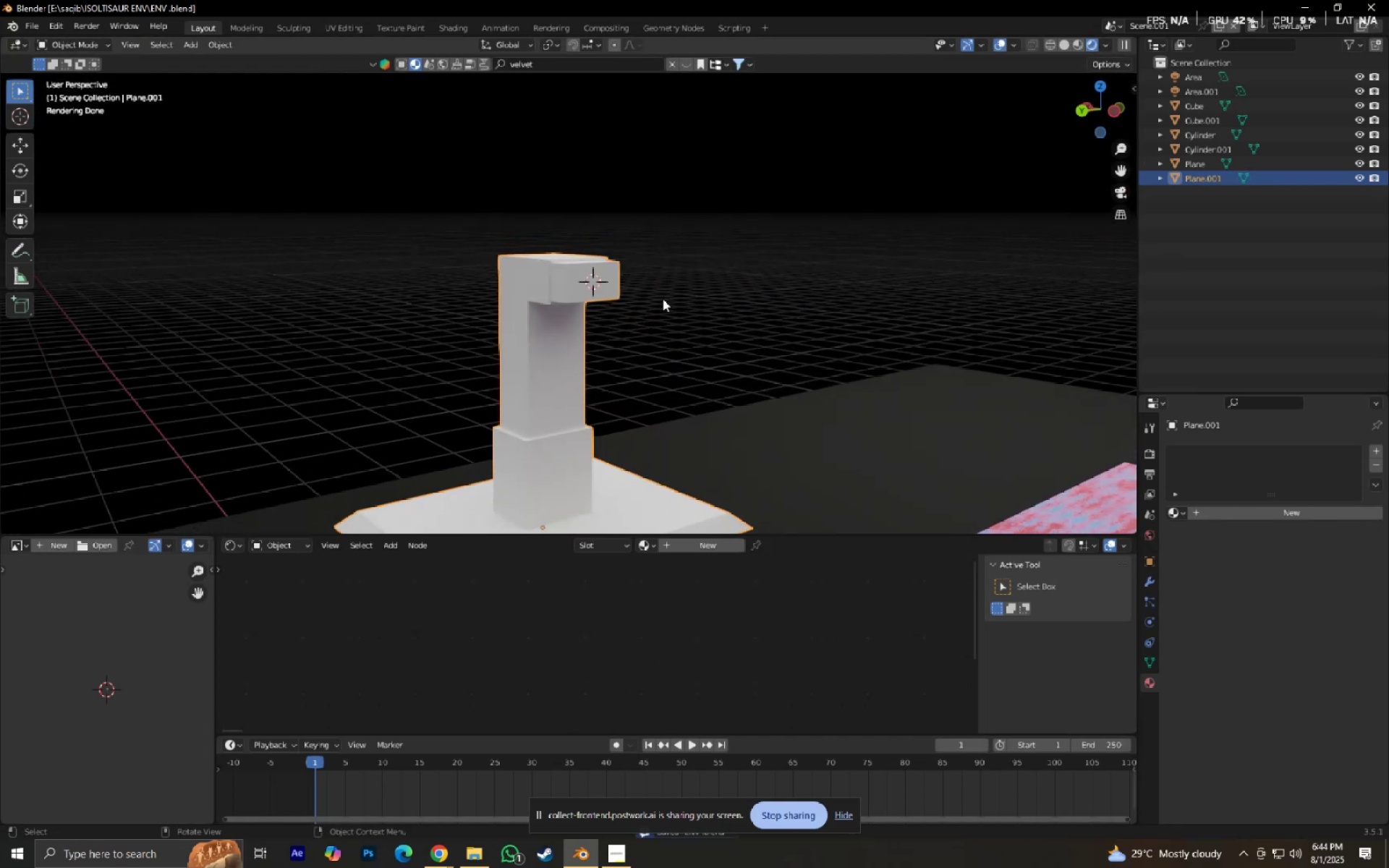 
key(Shift+S)
 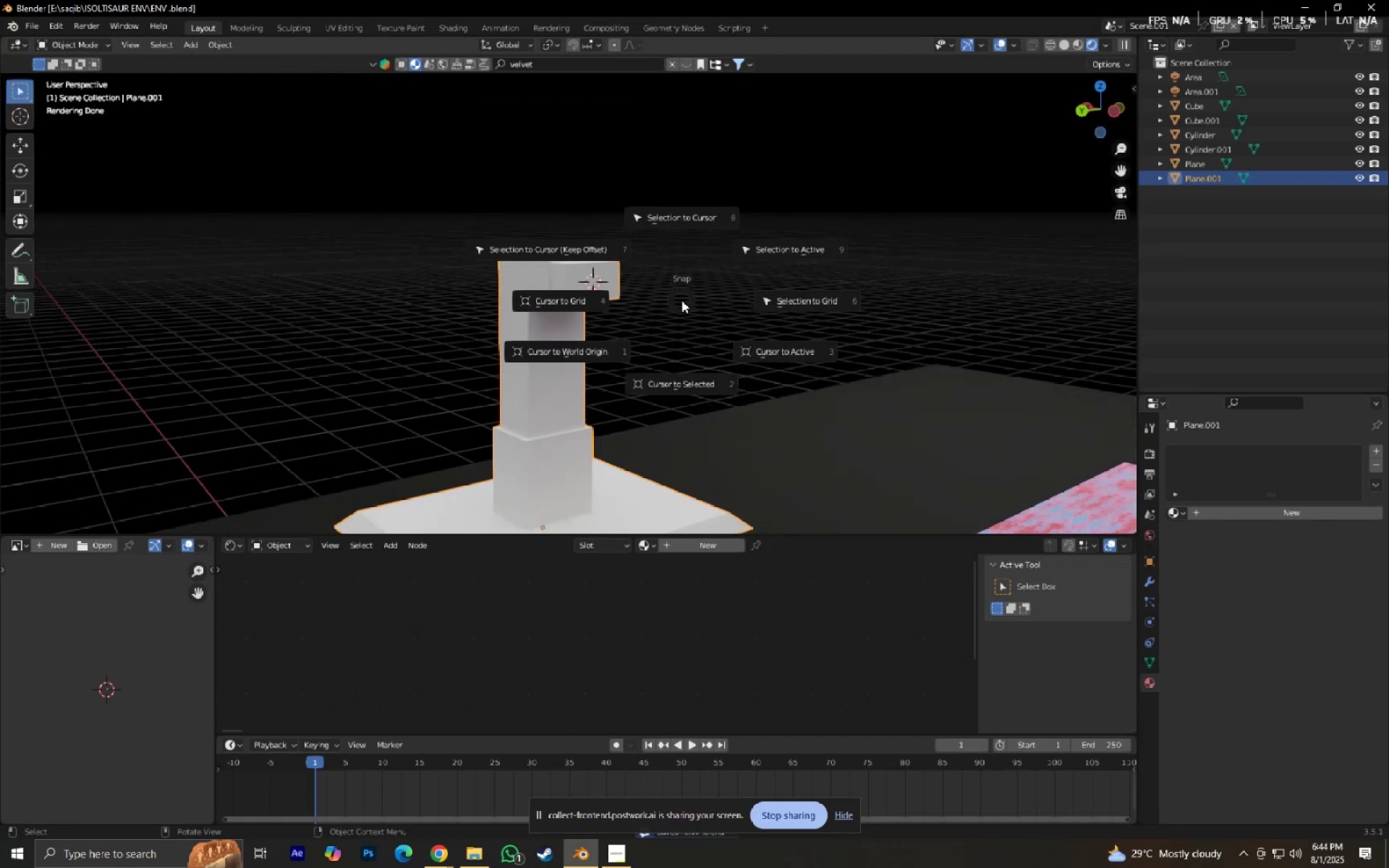 
left_click([681, 300])
 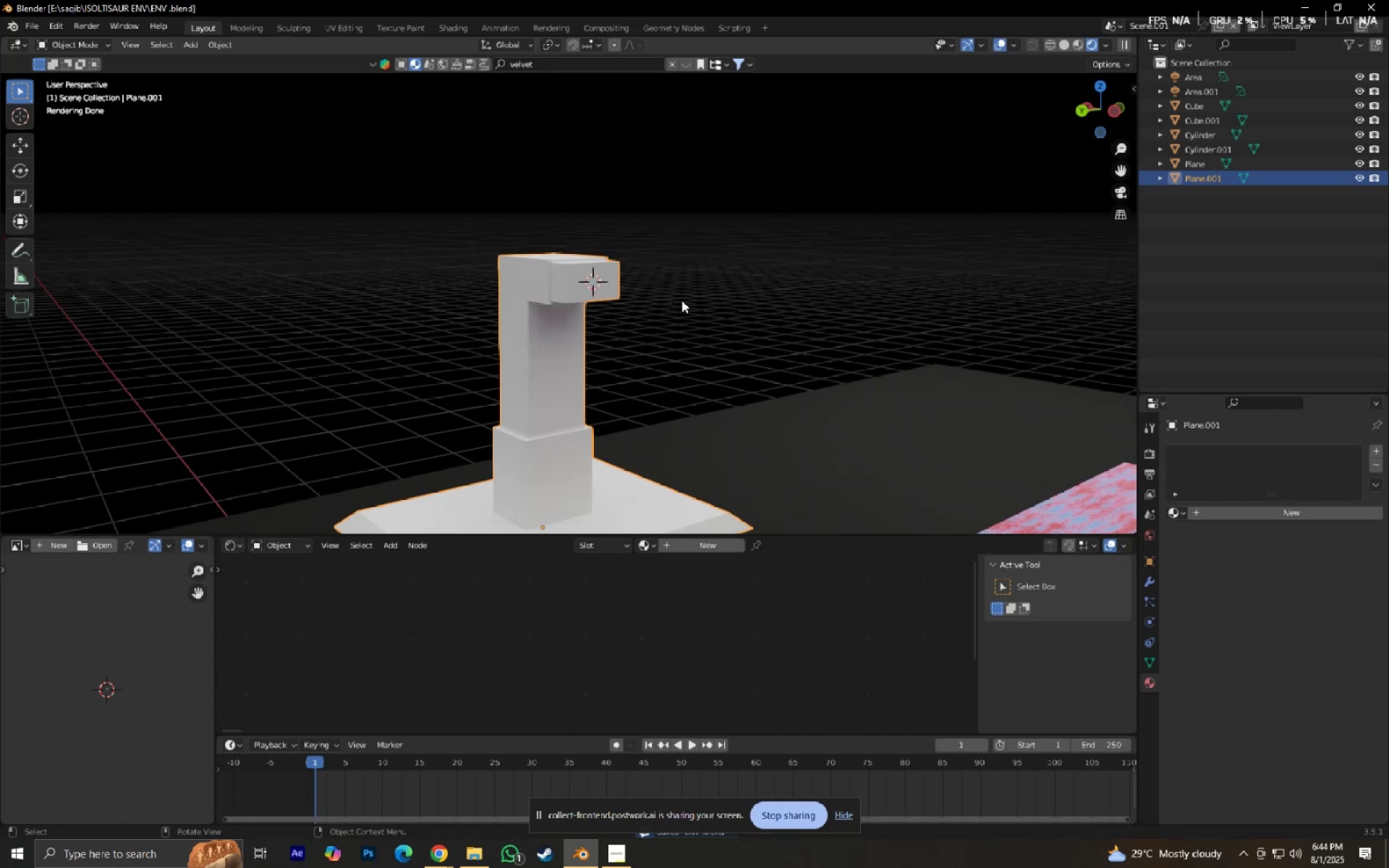 
key(Shift+A)
 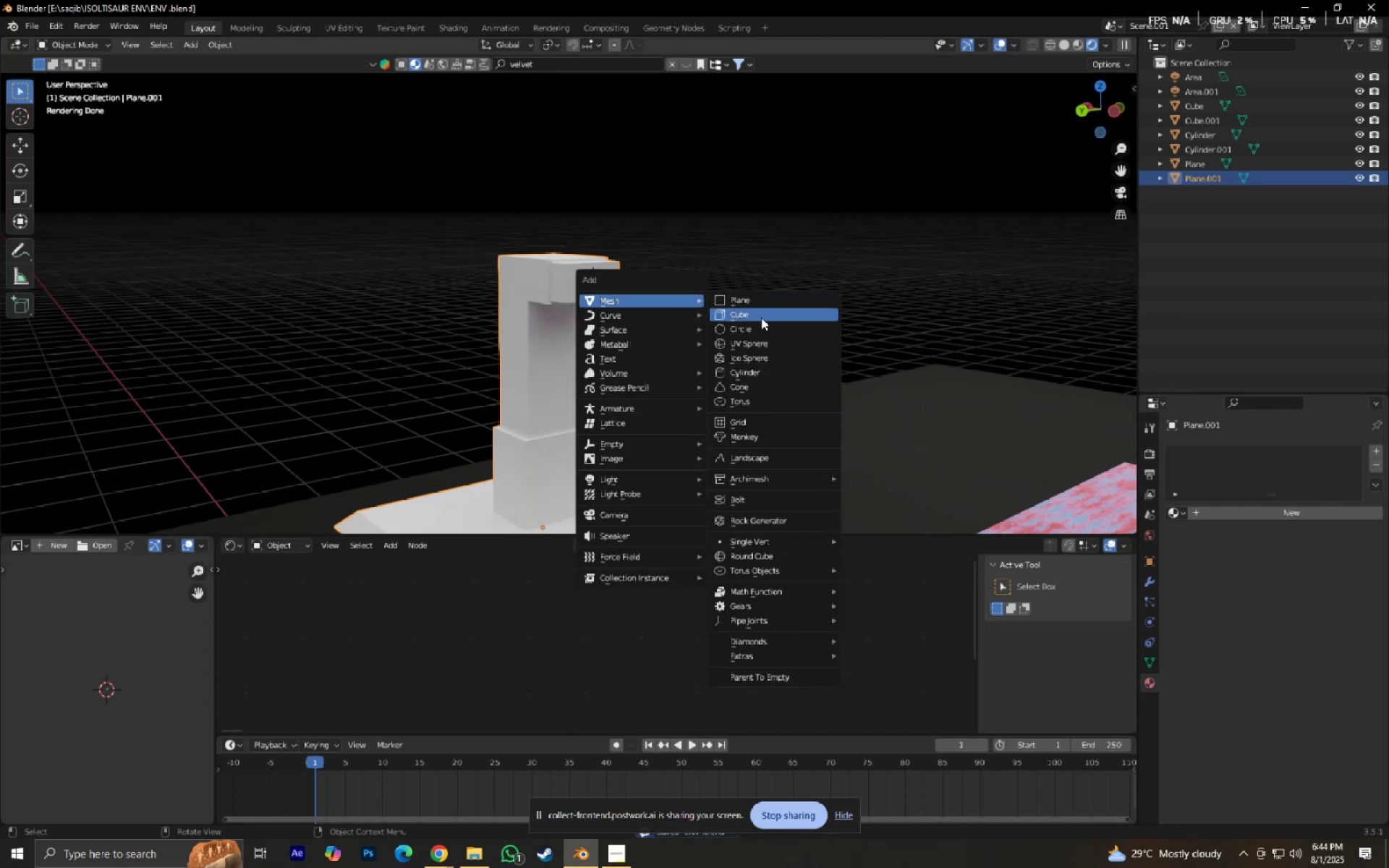 
left_click([752, 302])
 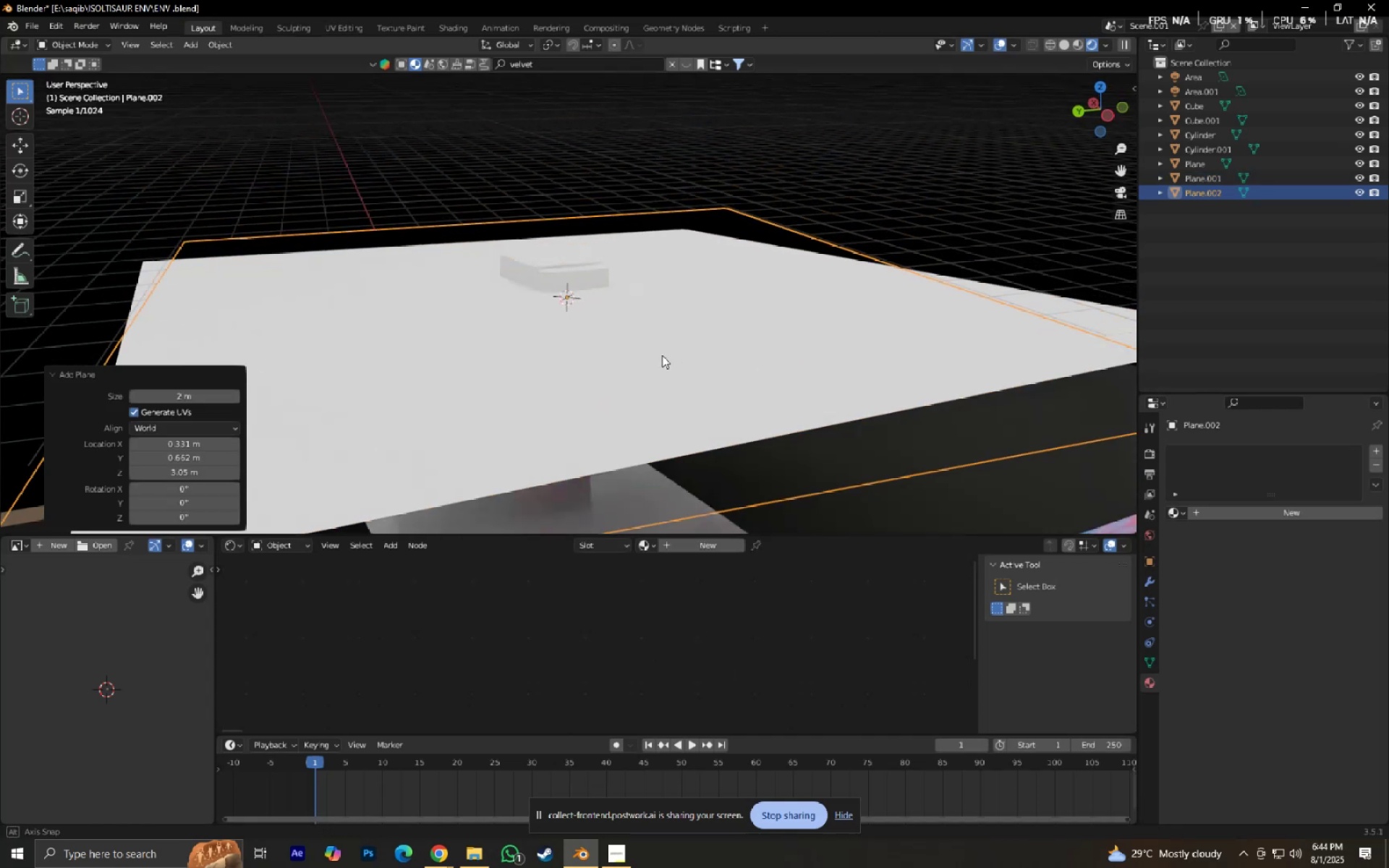 
type(rxy90)
key(NumpadEnter)
type(s)
 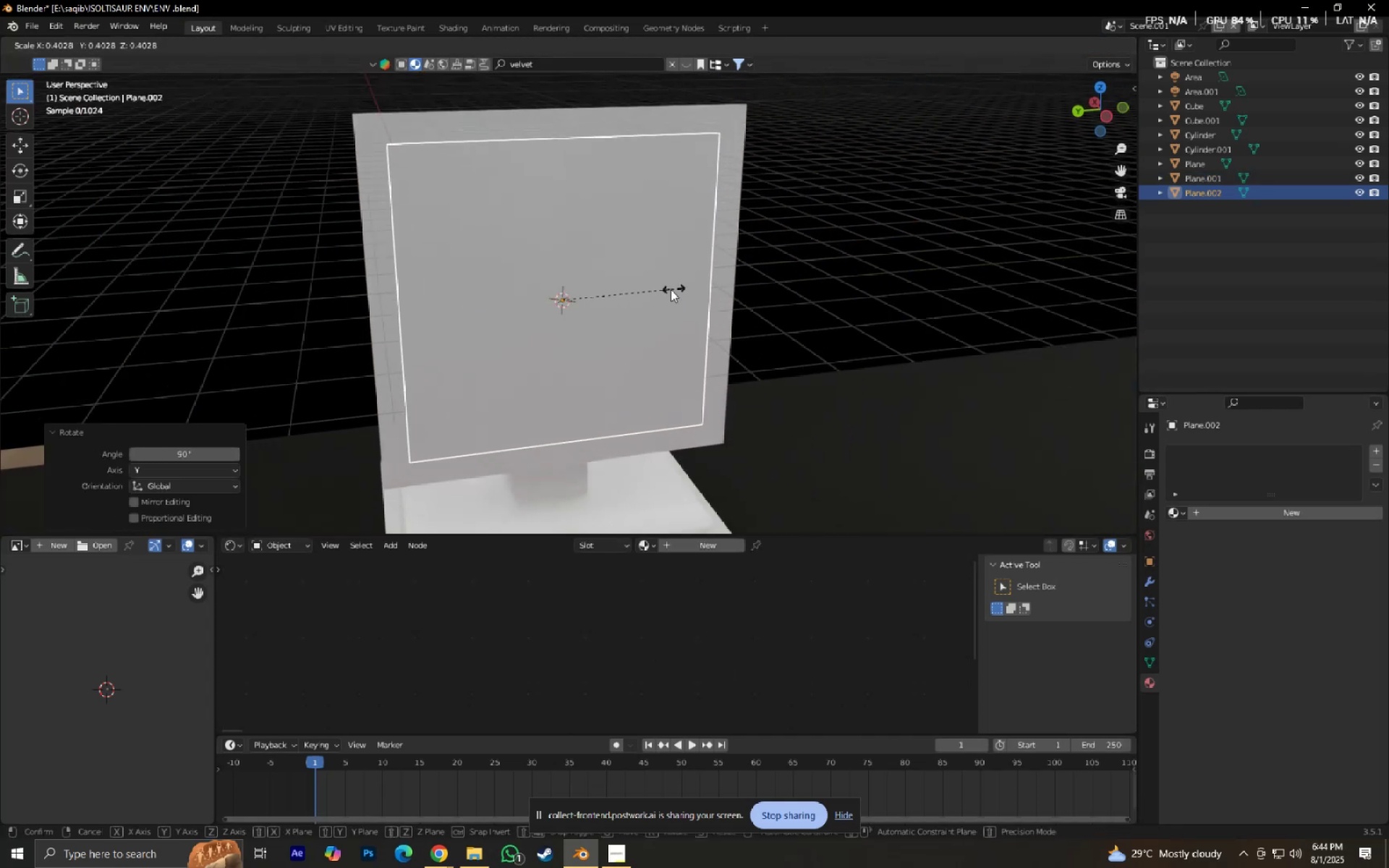 
left_click([671, 289])
 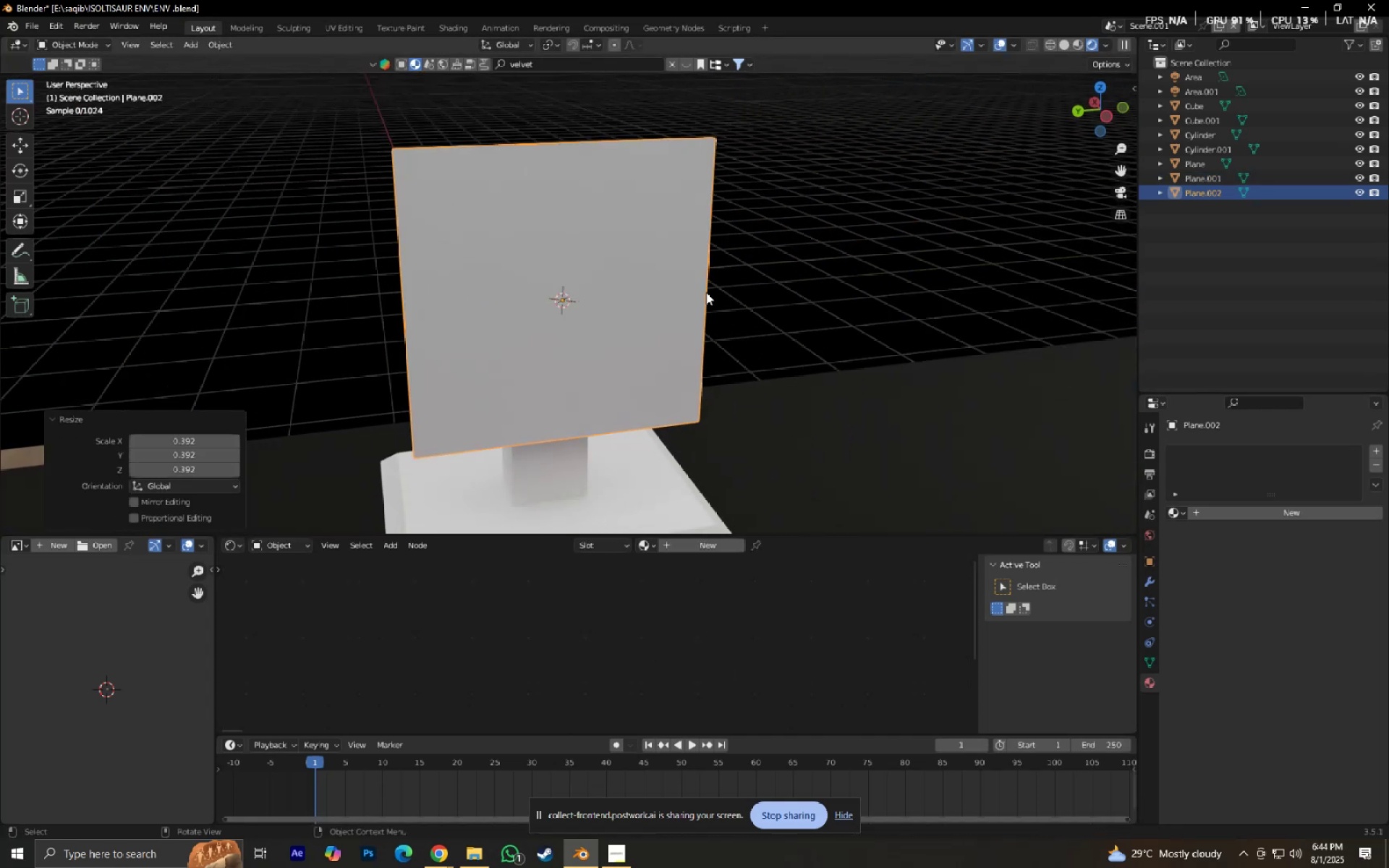 
type(sz)
 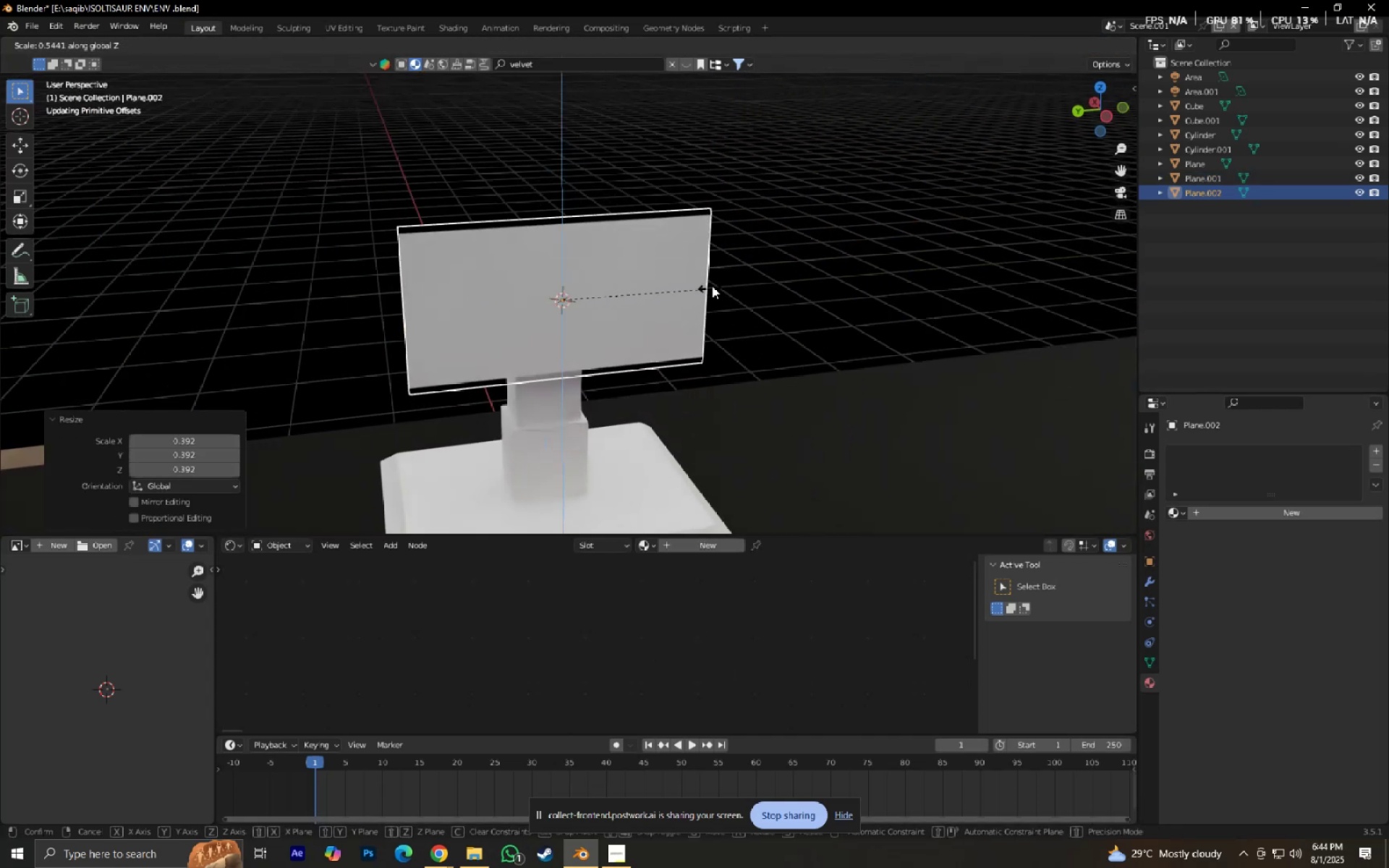 
left_click([714, 282])
 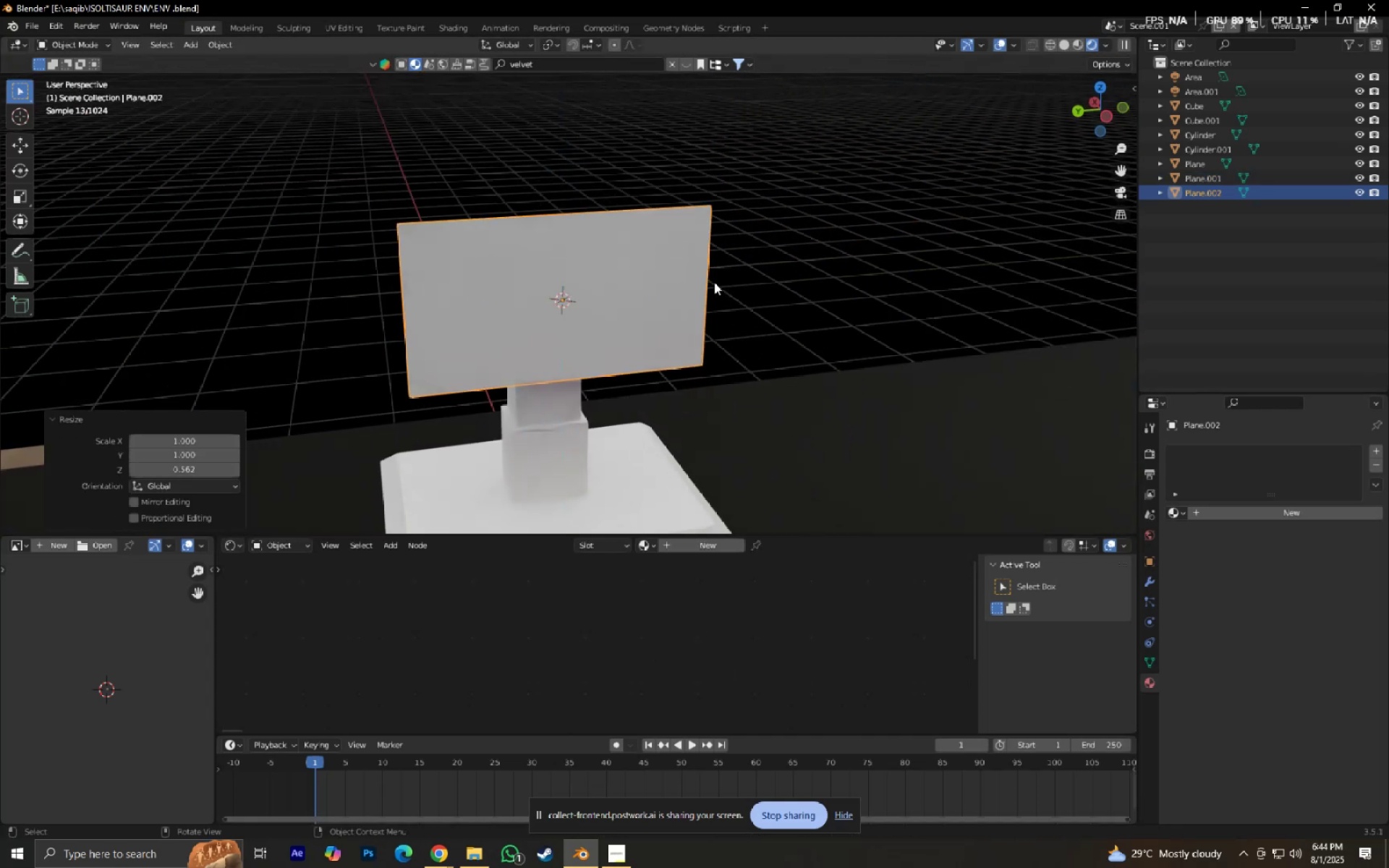 
key(NumpadDecimal)
 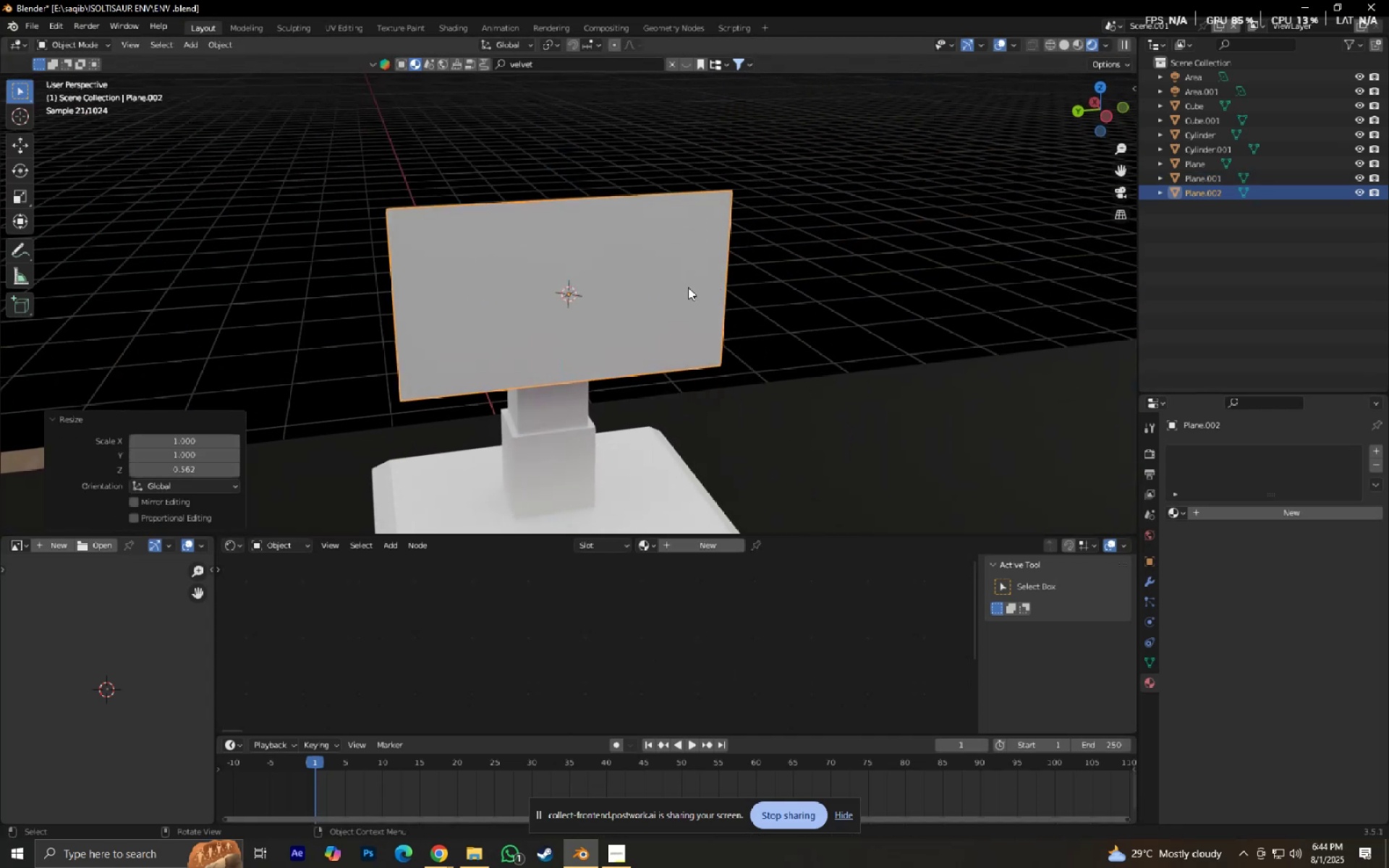 
key(Shift+ShiftLeft)
 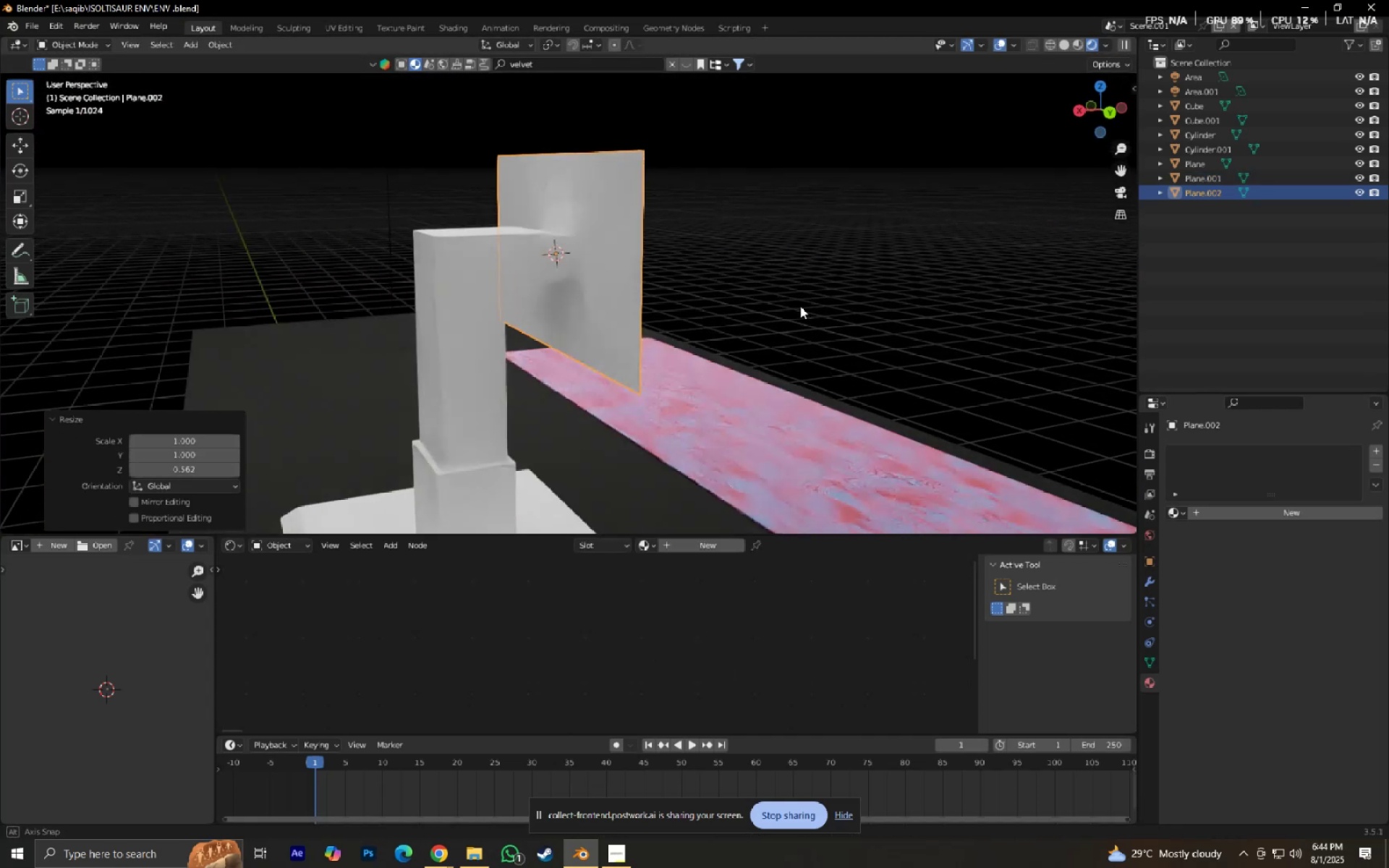 
key(S)
 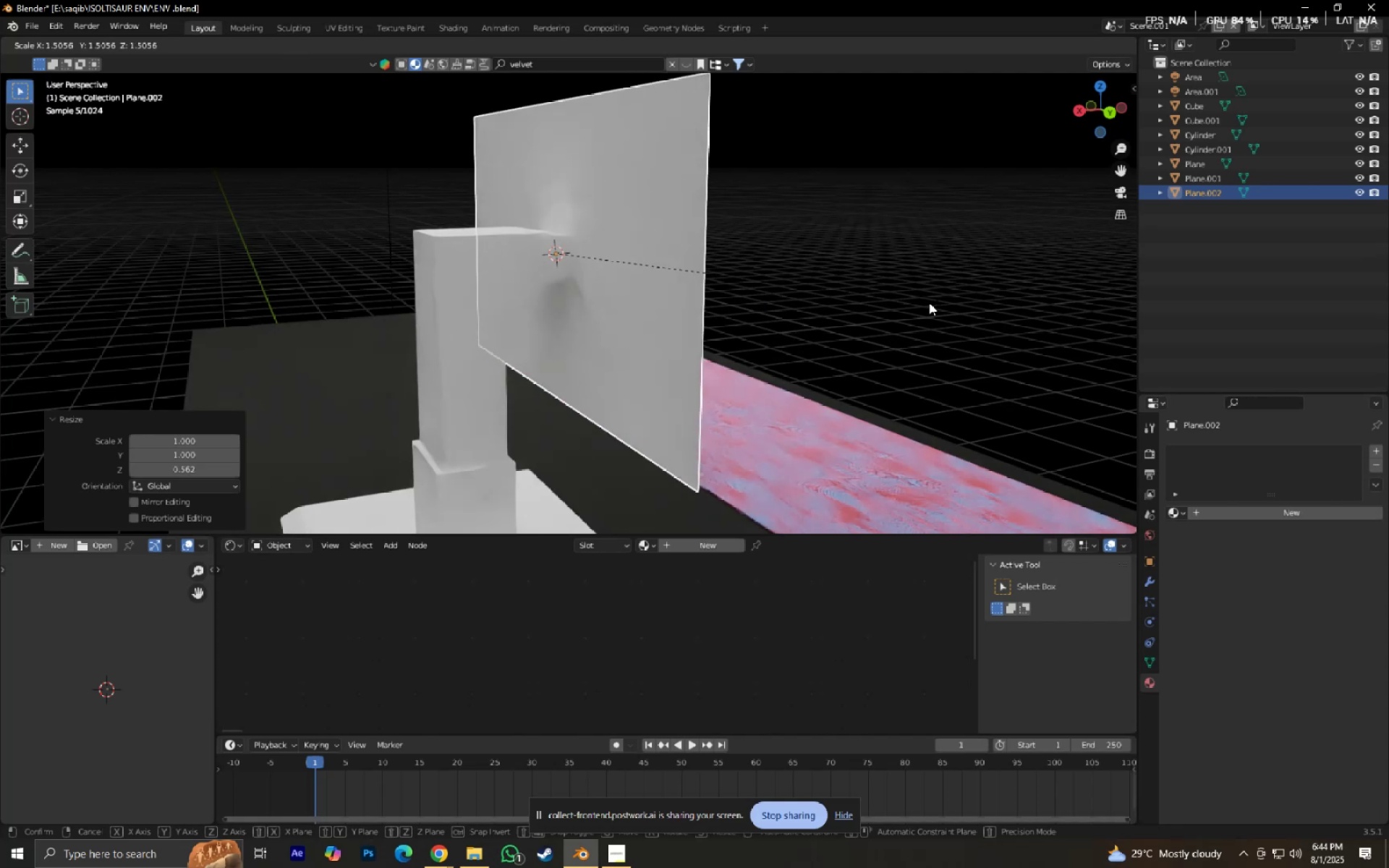 
left_click([930, 302])
 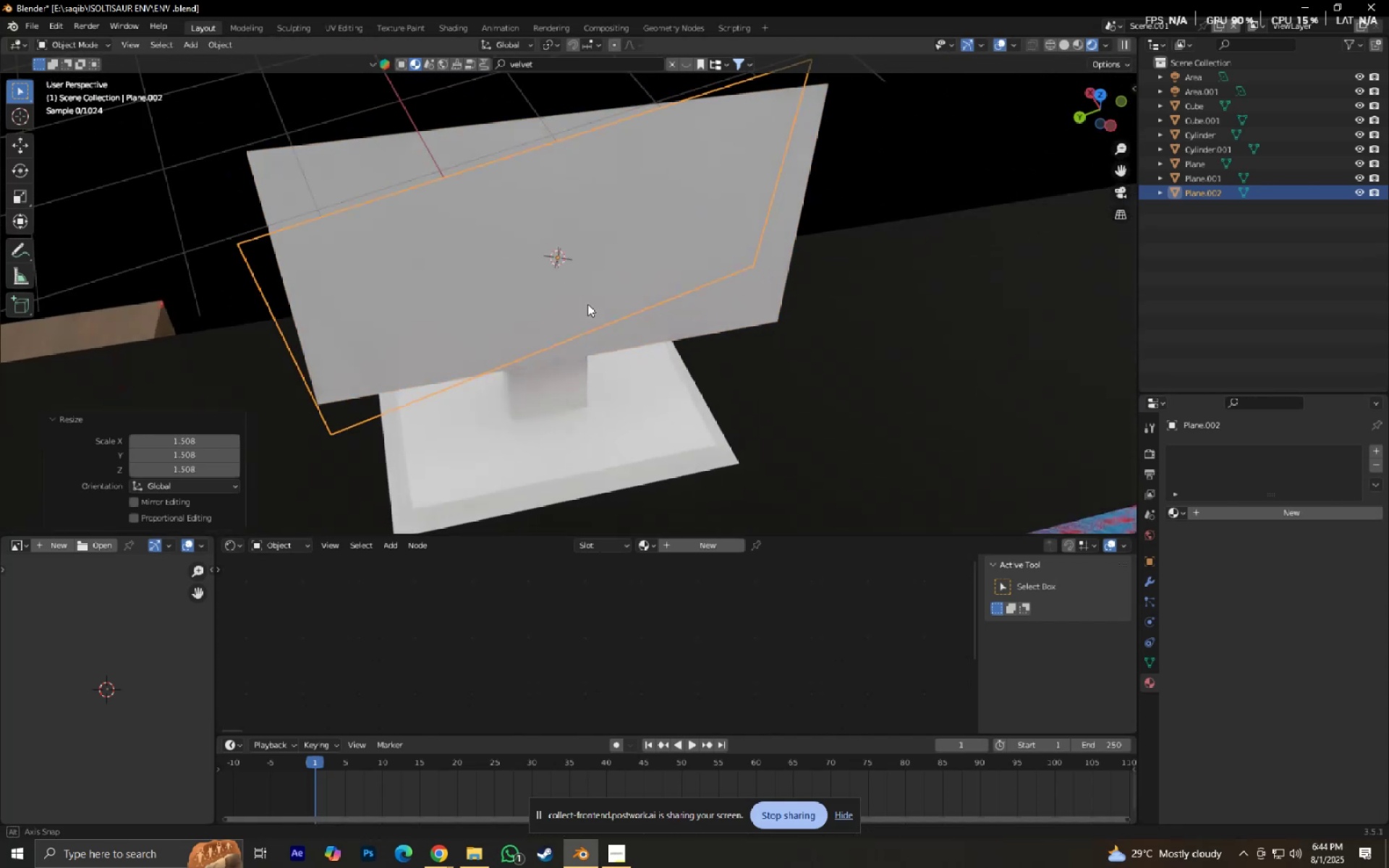 
scroll: coordinate [661, 305], scroll_direction: up, amount: 3.0
 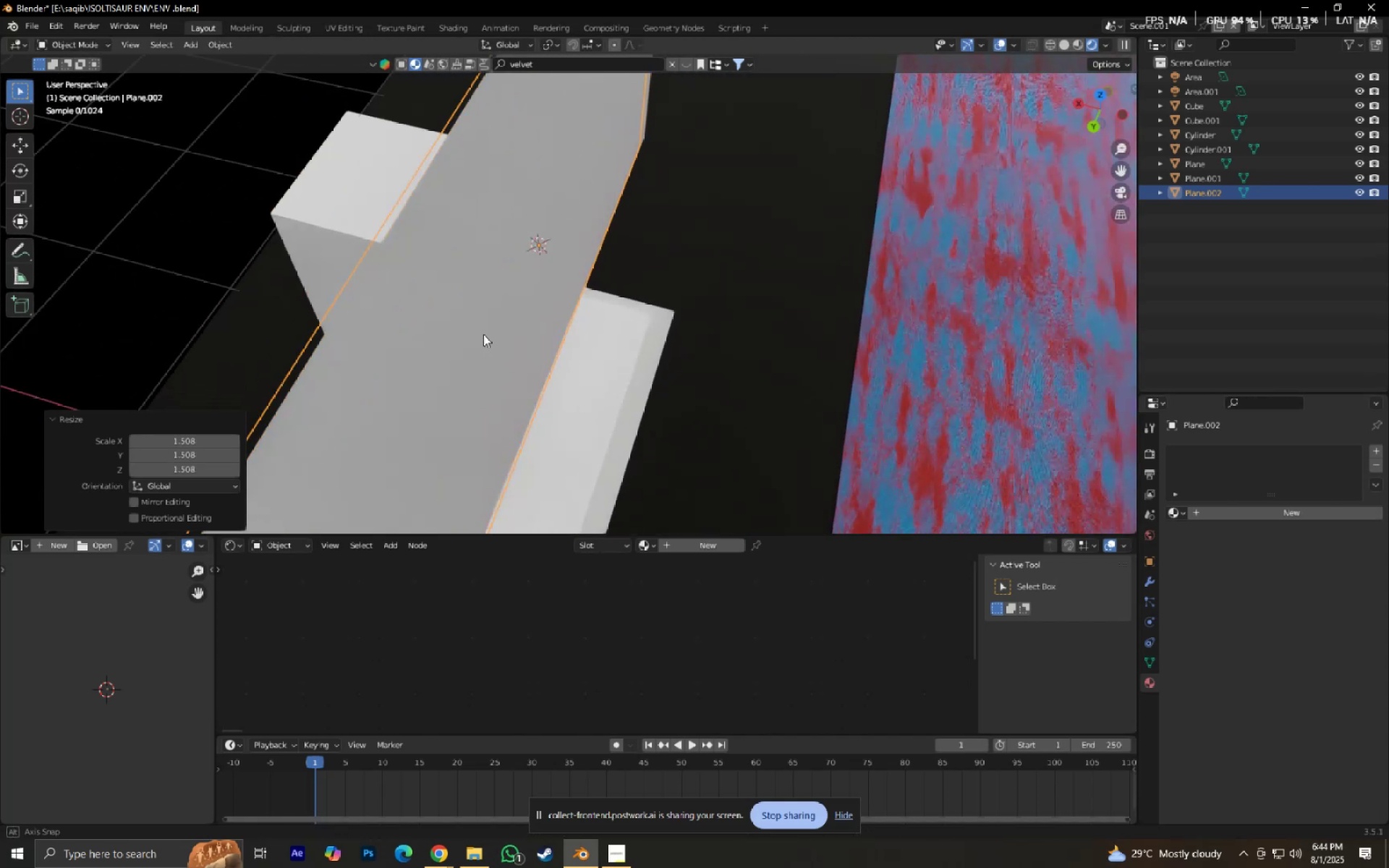 
hold_key(key=ShiftLeft, duration=0.42)
 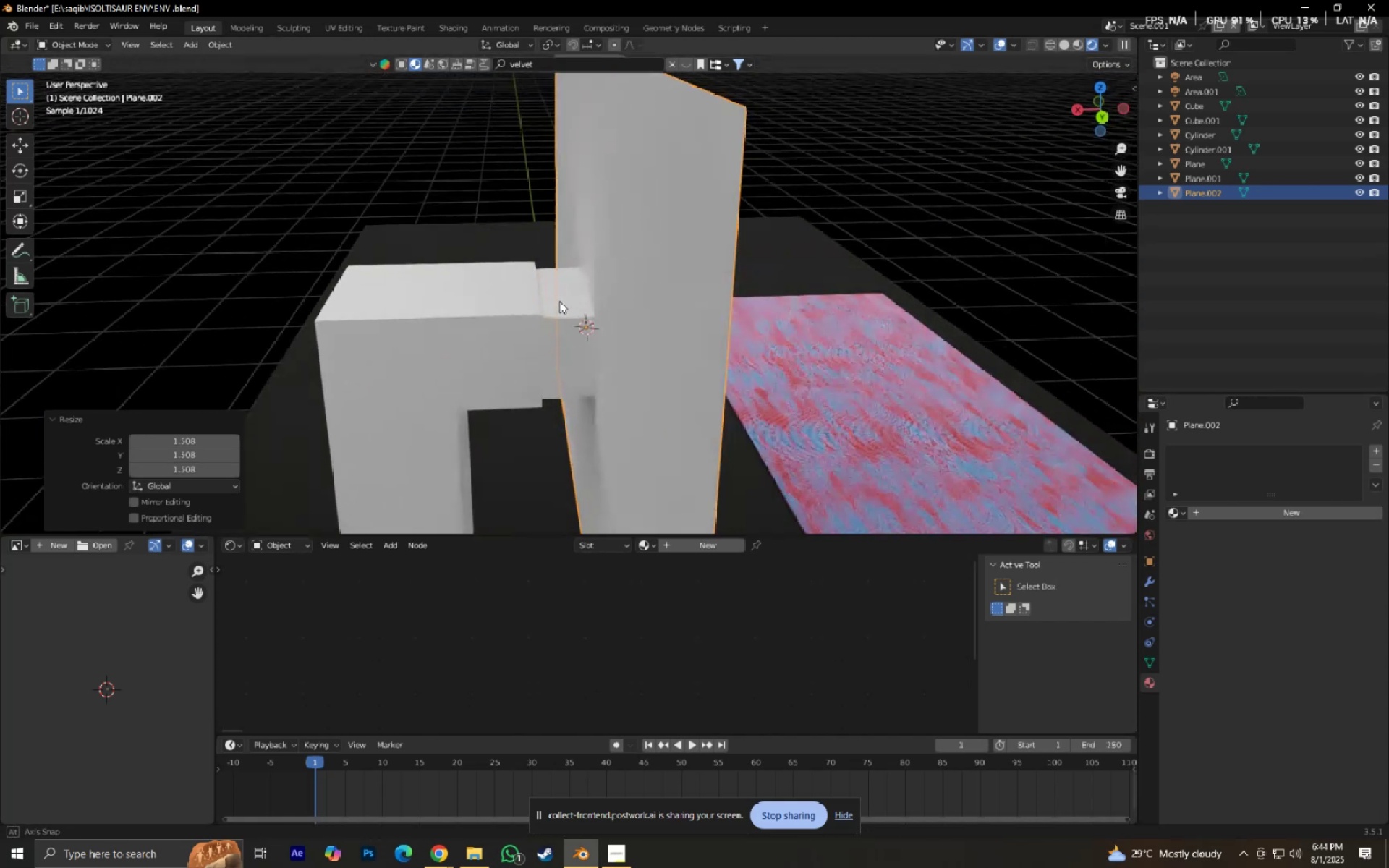 
type(gx)
 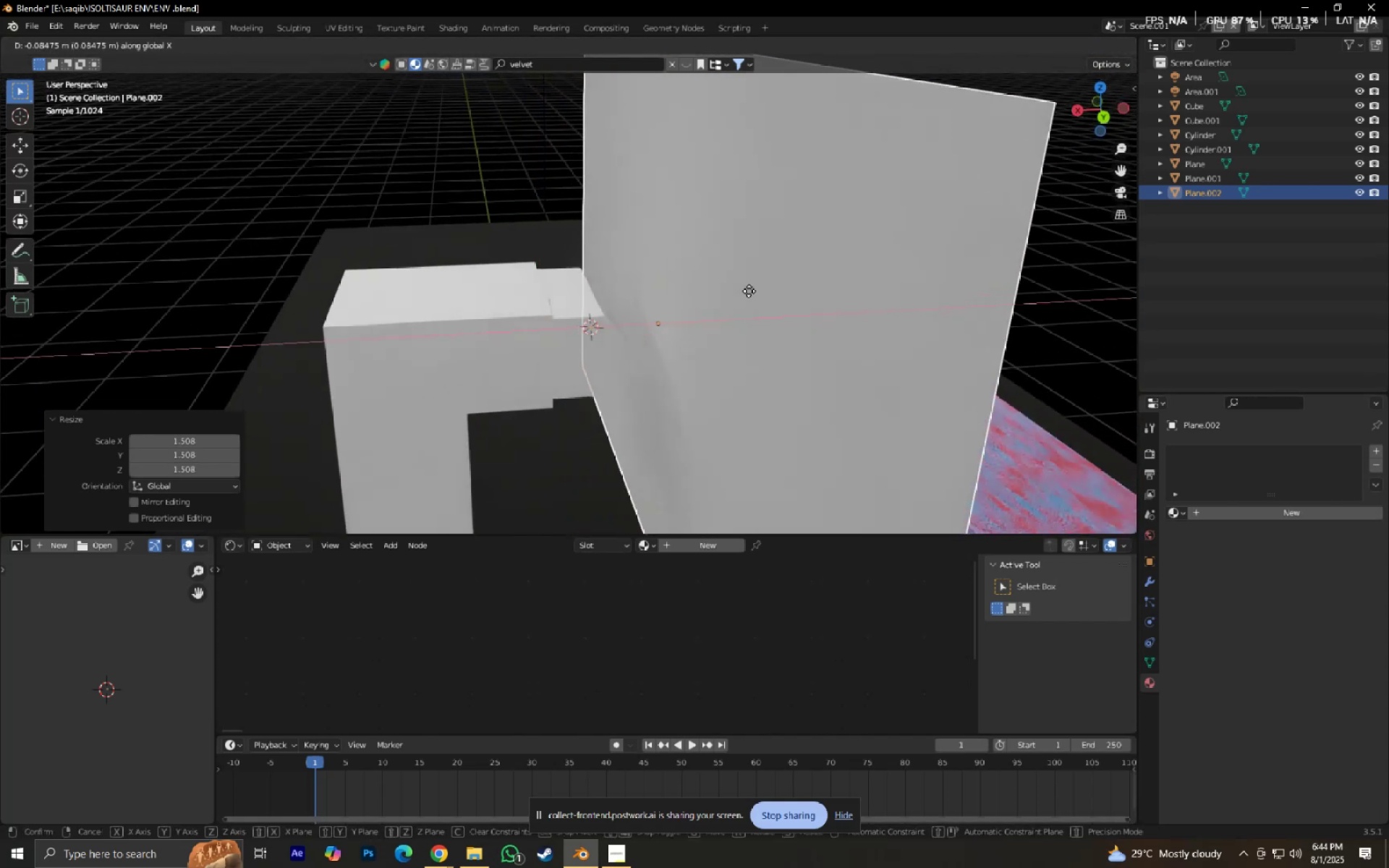 
right_click([749, 291])
 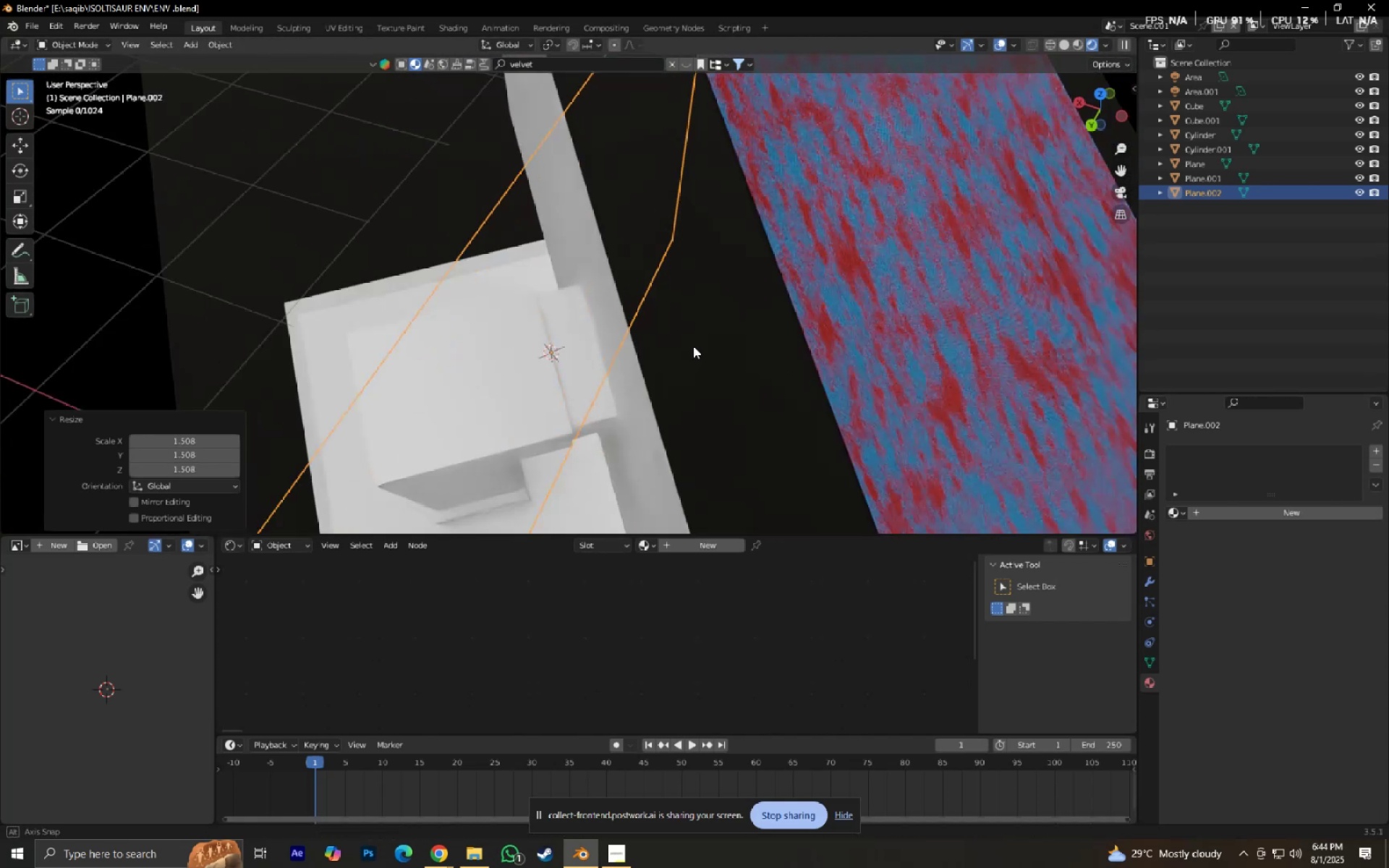 
scroll: coordinate [670, 328], scroll_direction: down, amount: 5.0
 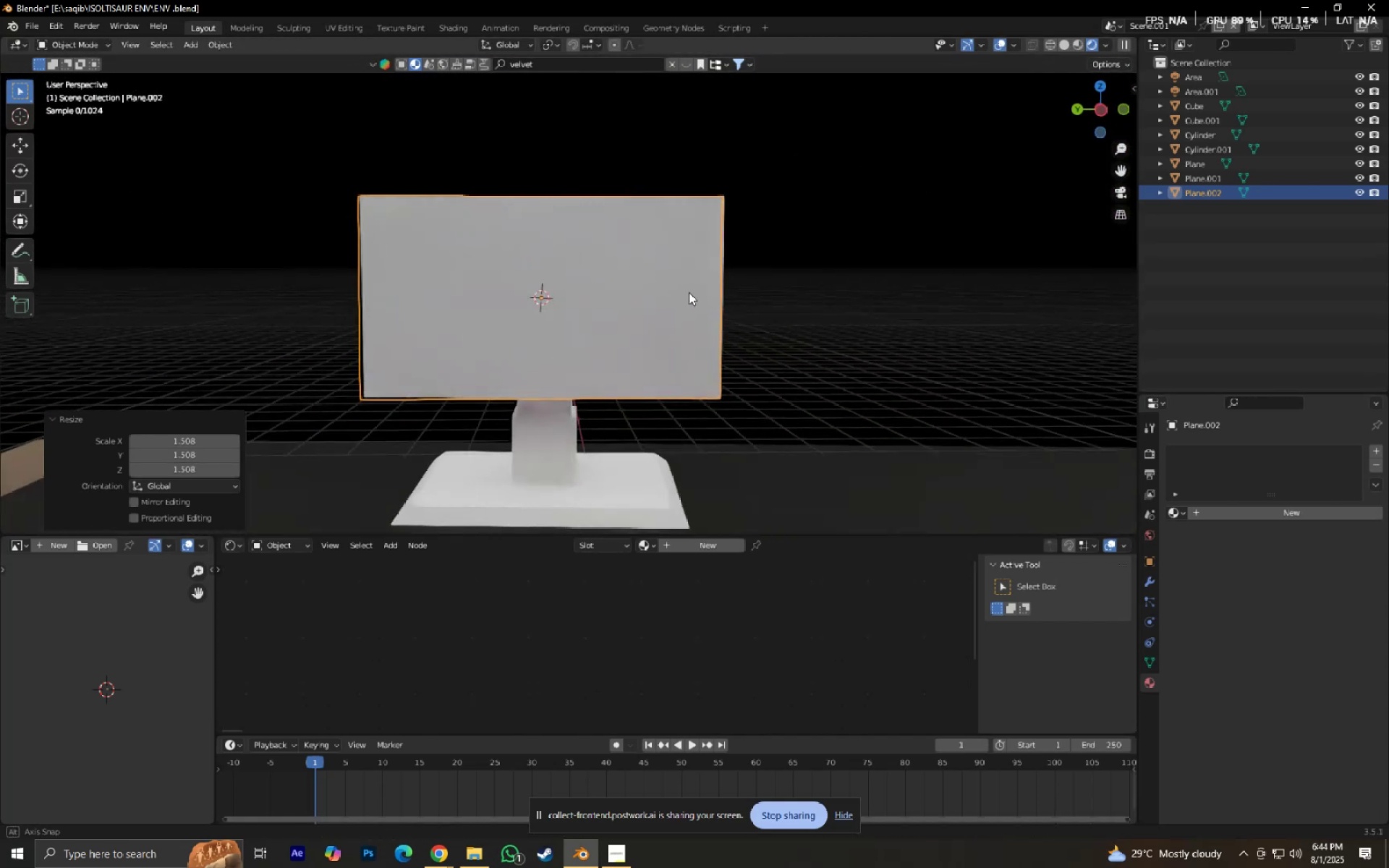 
key(S)
 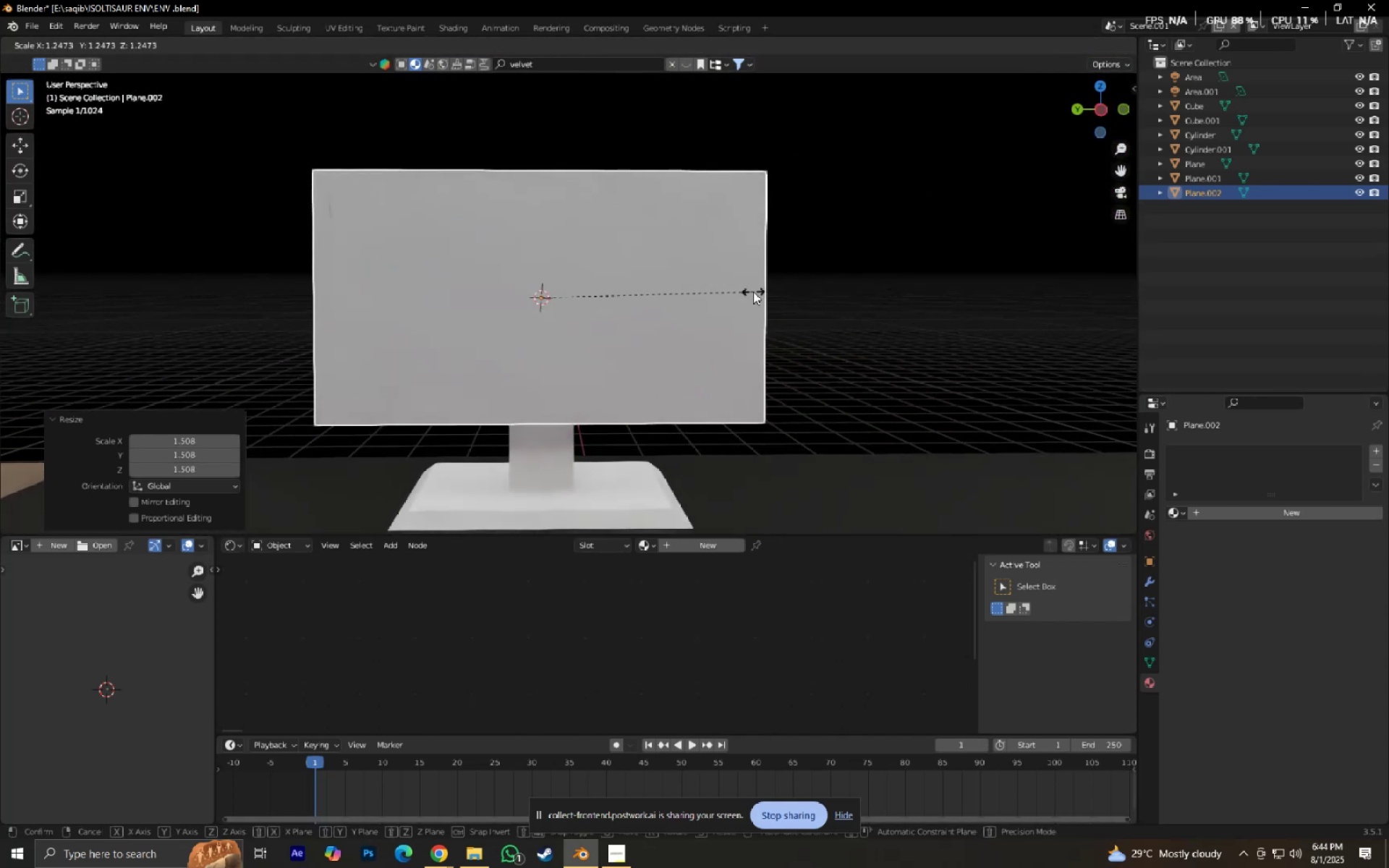 
left_click([753, 292])
 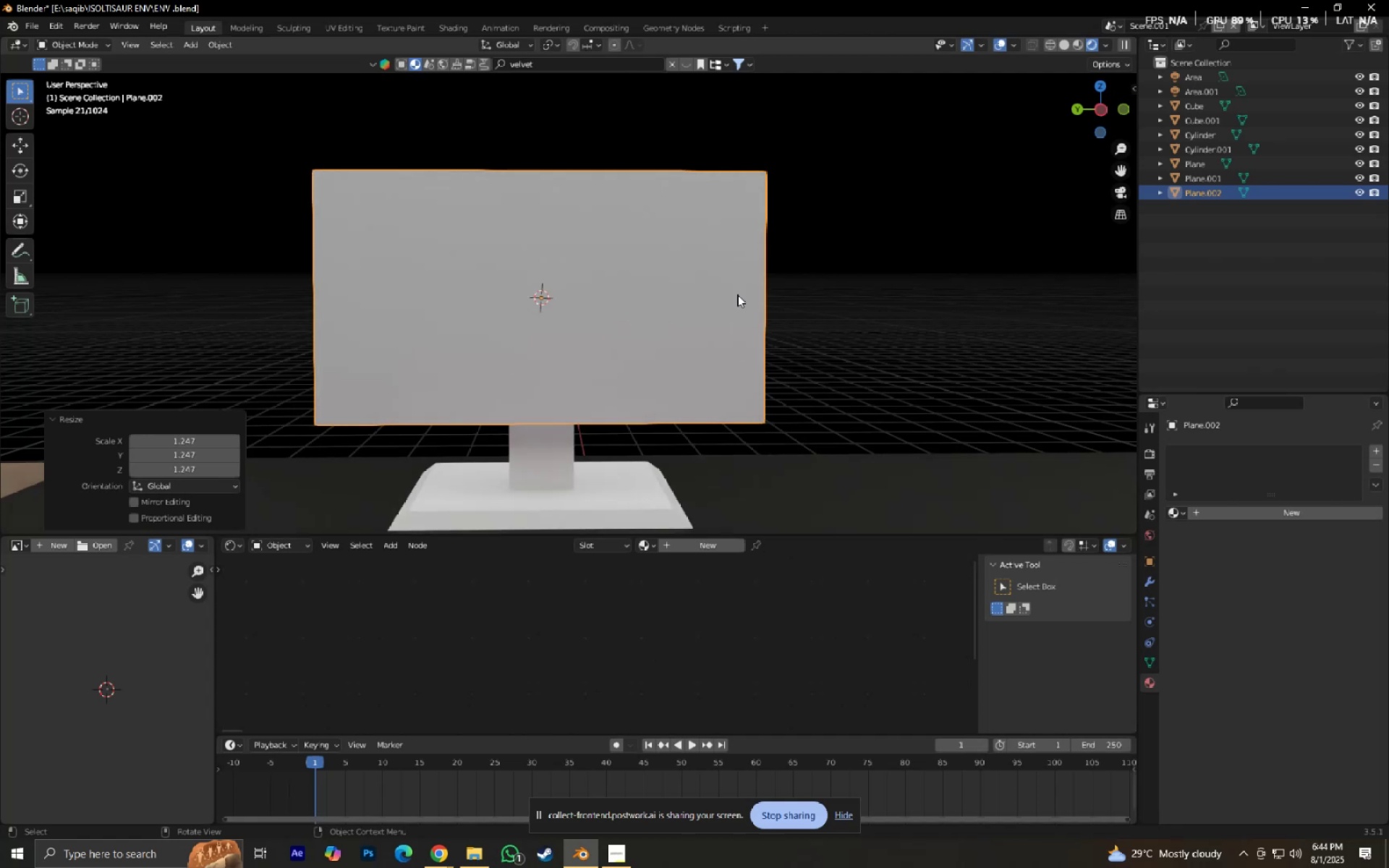 
key(NumpadDecimal)
 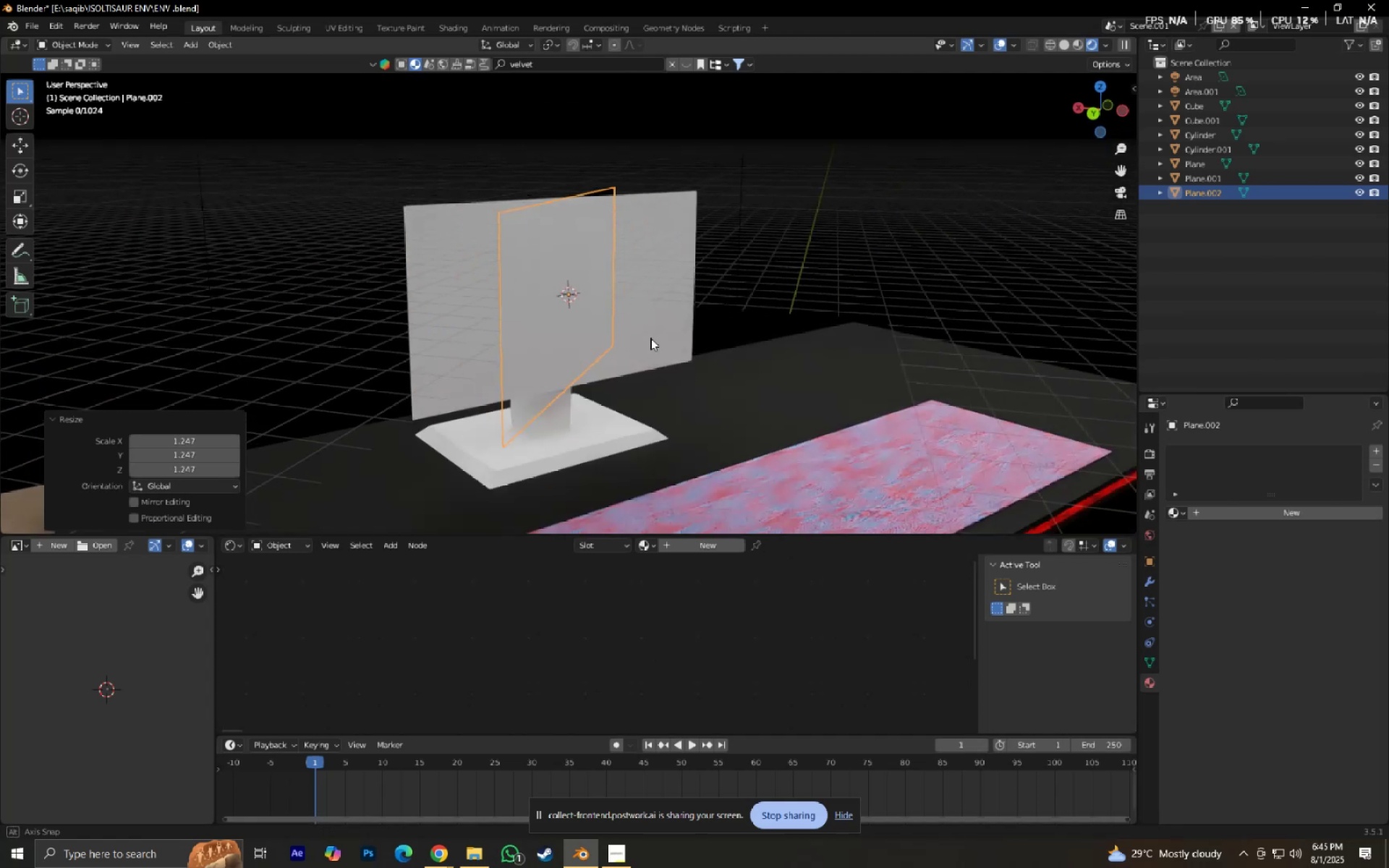 
scroll: coordinate [662, 371], scroll_direction: up, amount: 2.0
 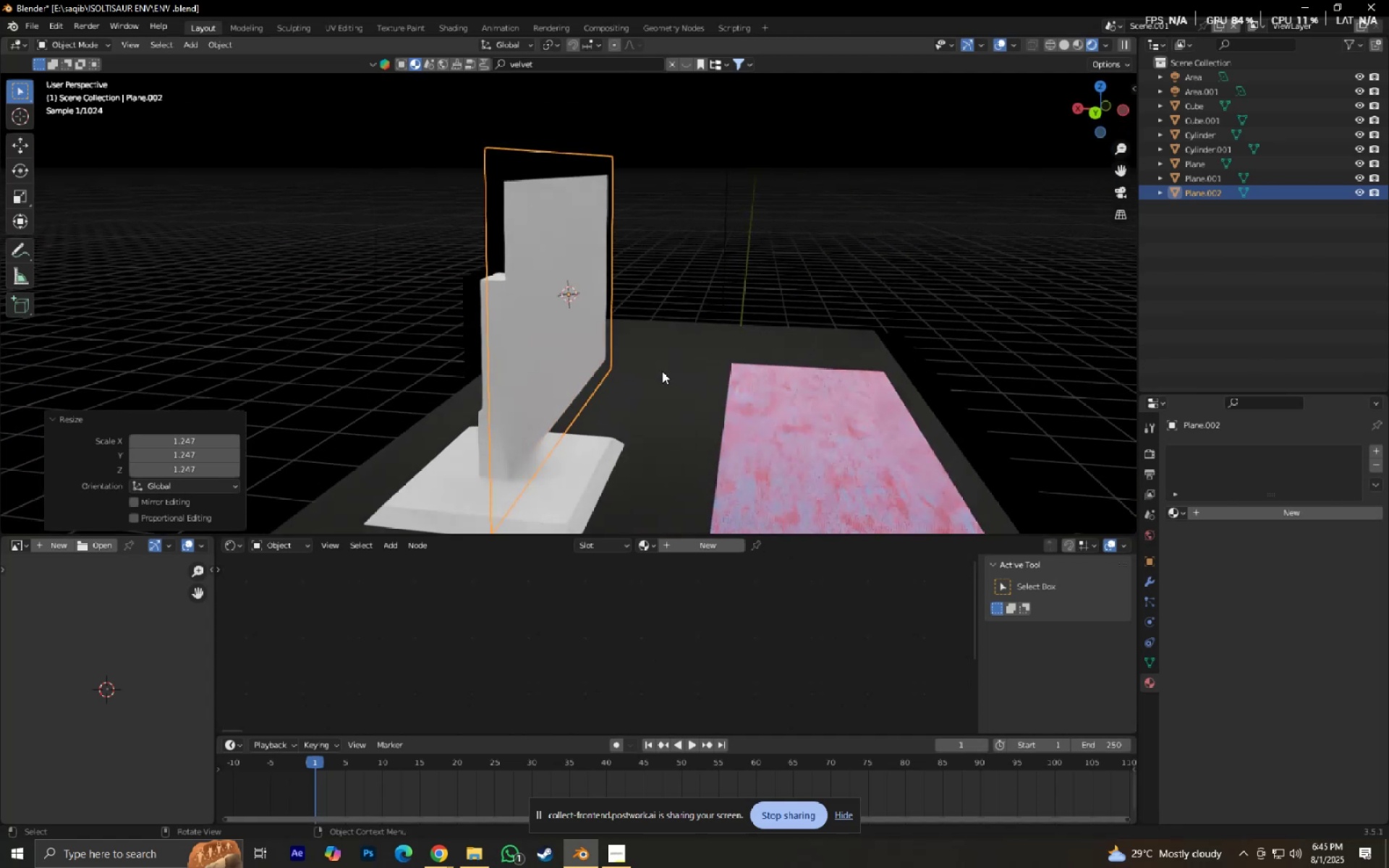 
hold_key(key=ShiftLeft, duration=0.54)
 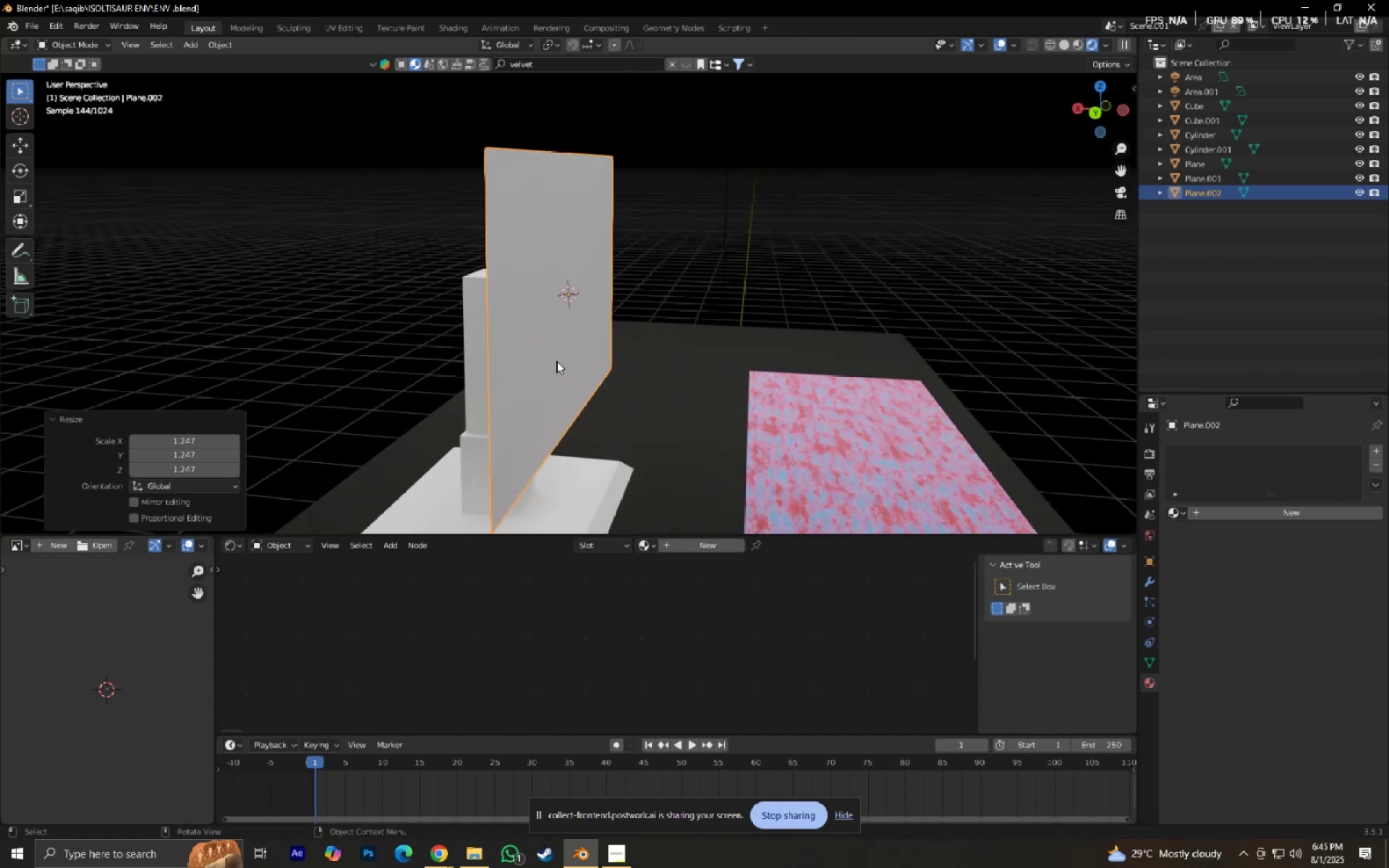 
key(Control+S)
 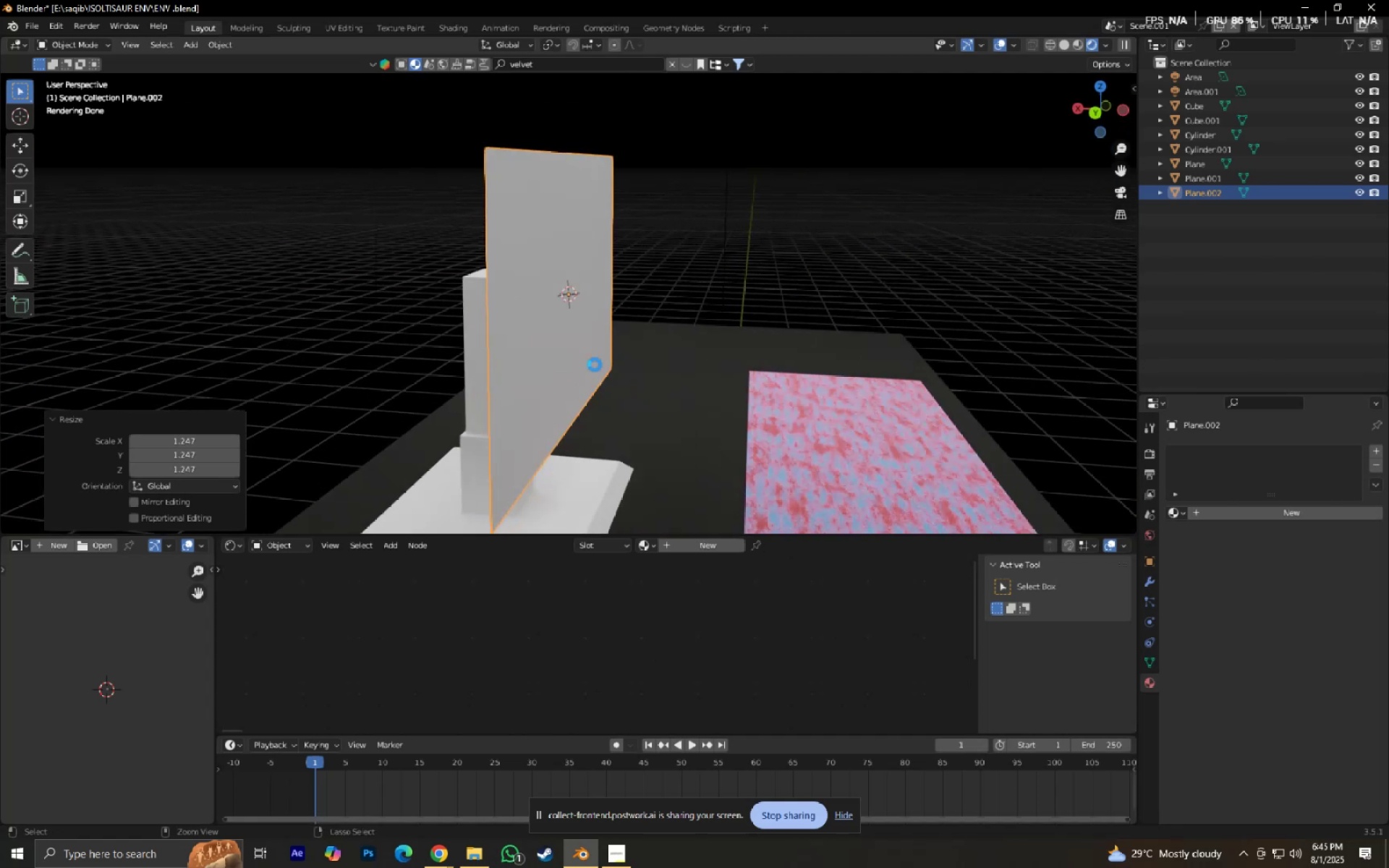 
hold_key(key=ShiftLeft, duration=0.33)
 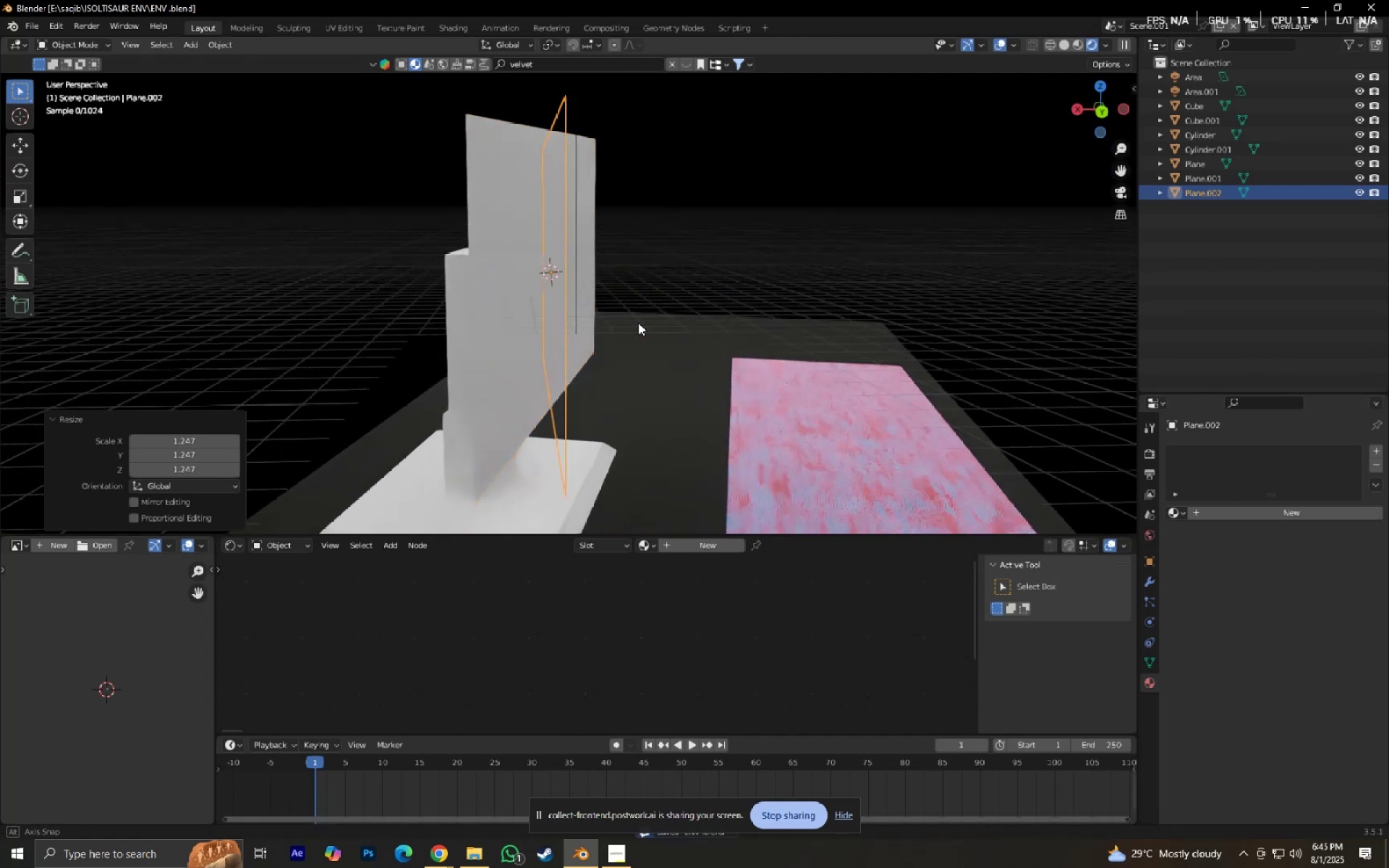 
hold_key(key=ShiftLeft, duration=0.42)
 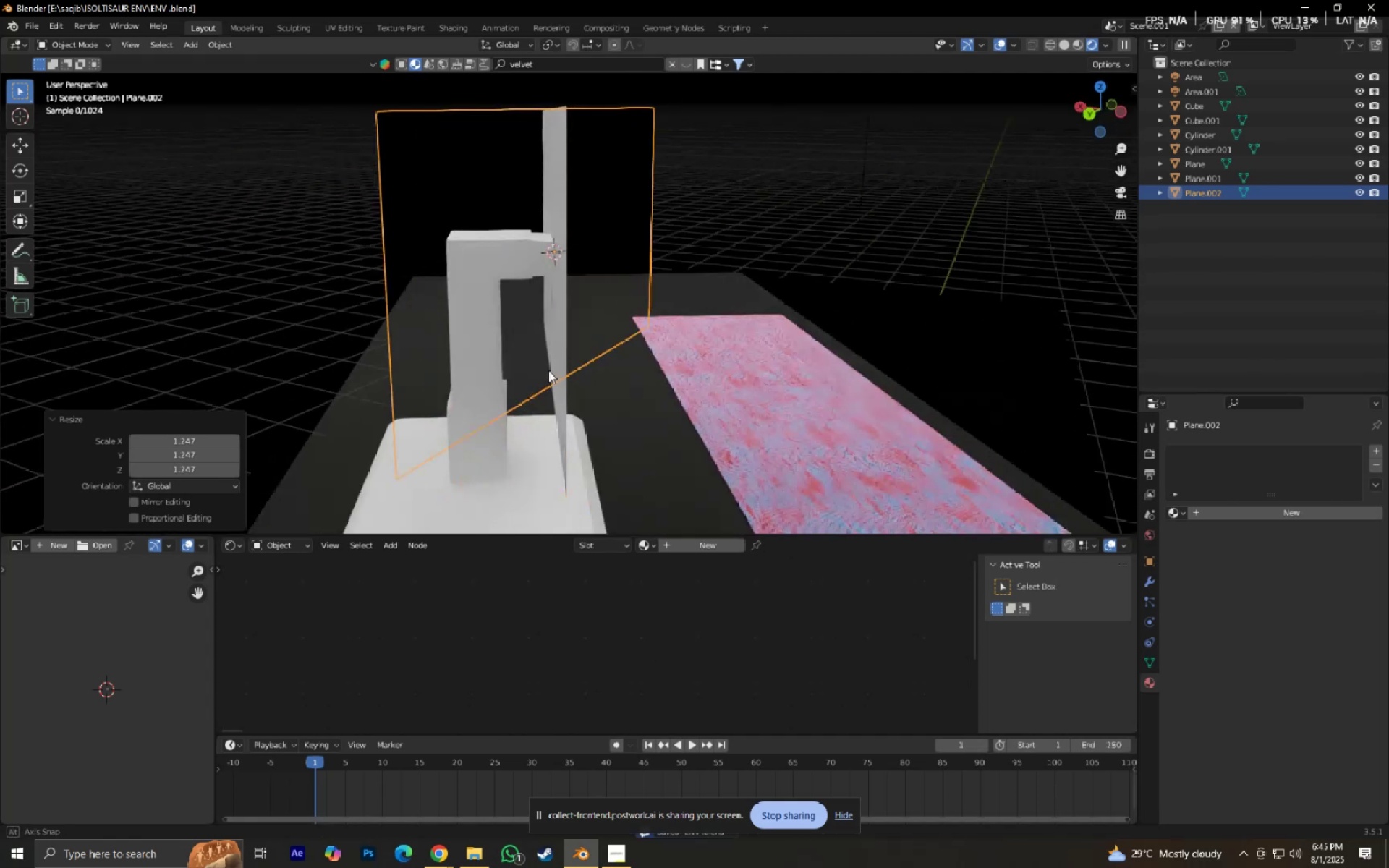 
key(Shift+ShiftLeft)
 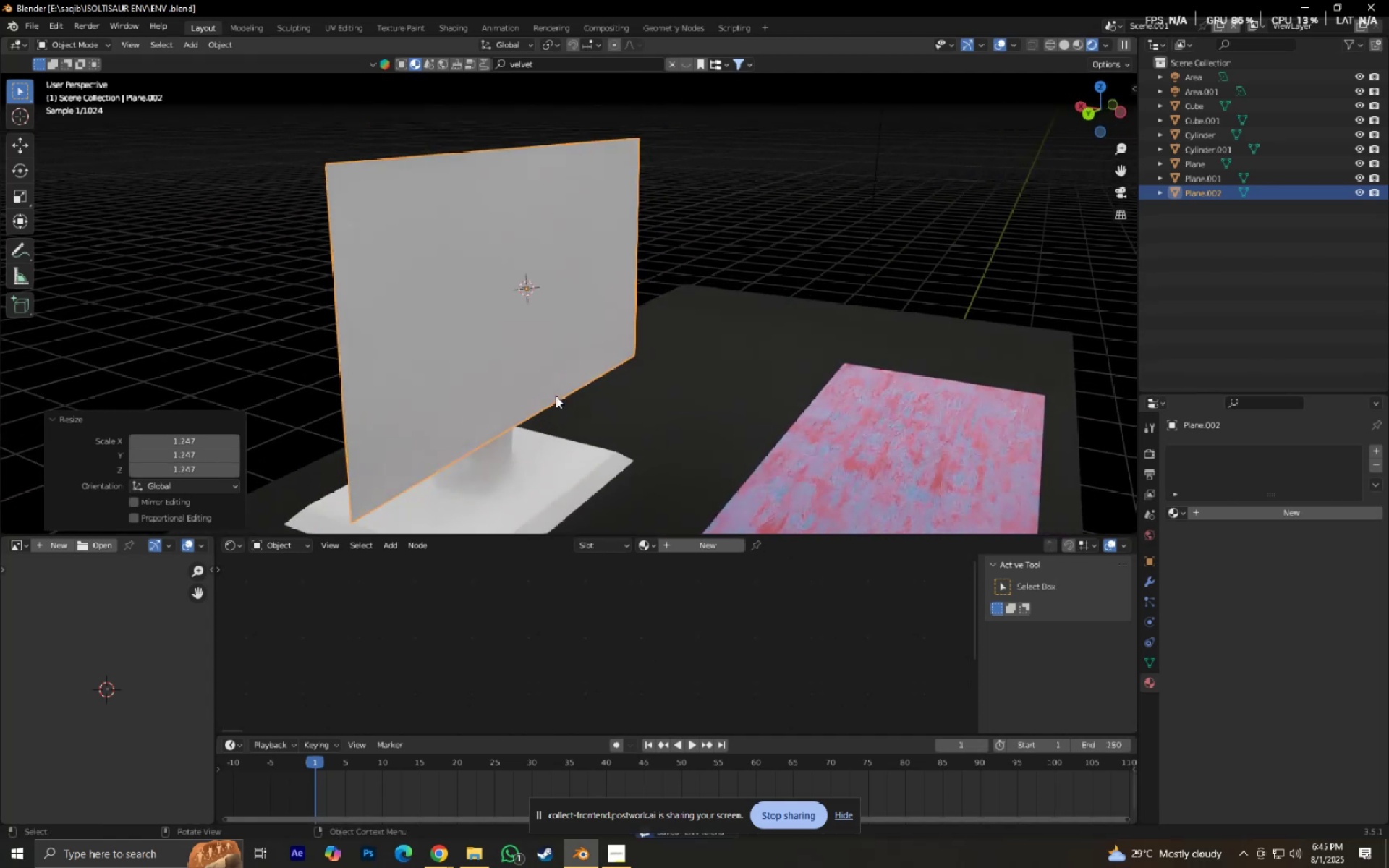 
key(Tab)
 